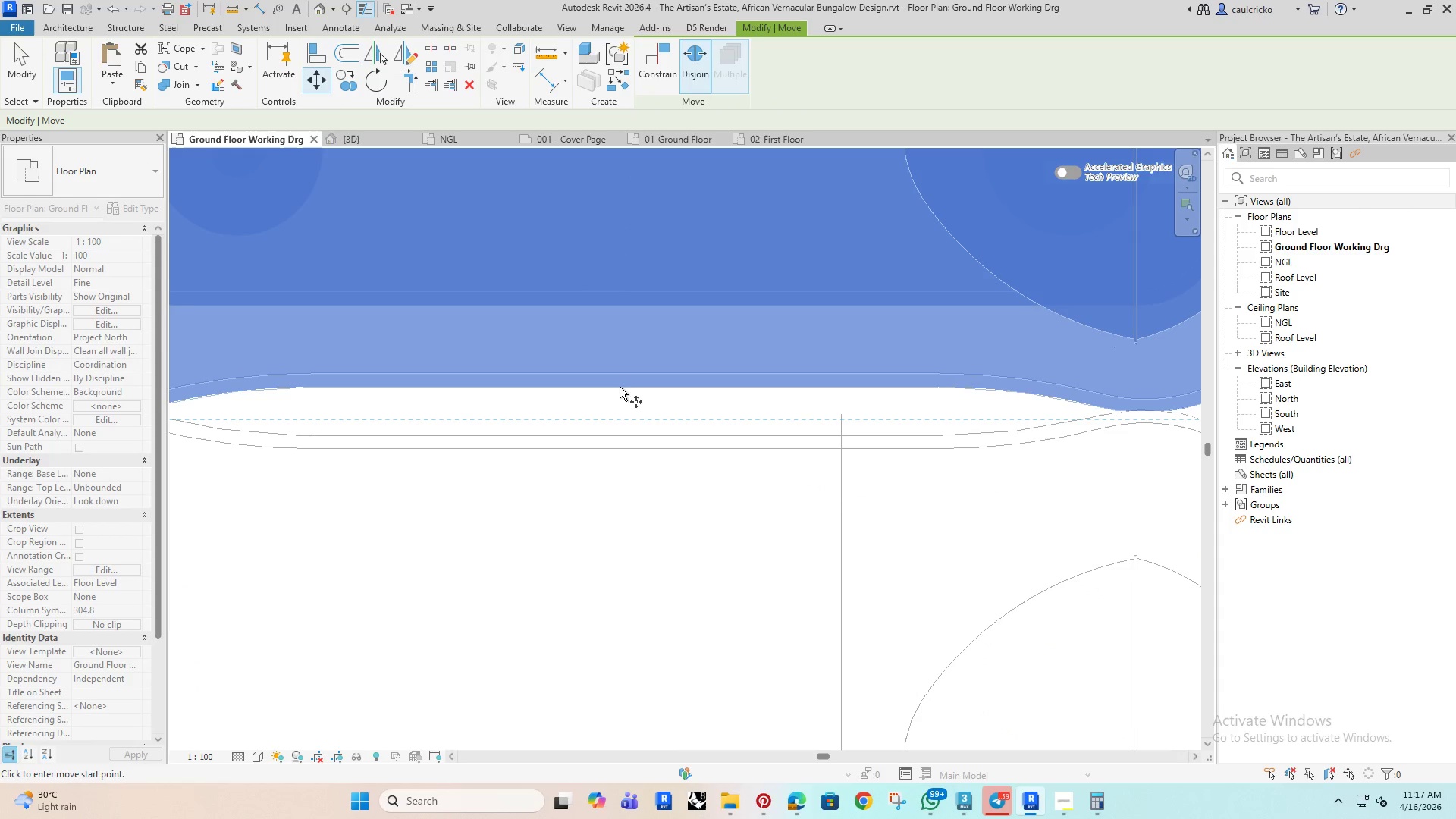 
left_click([626, 416])
 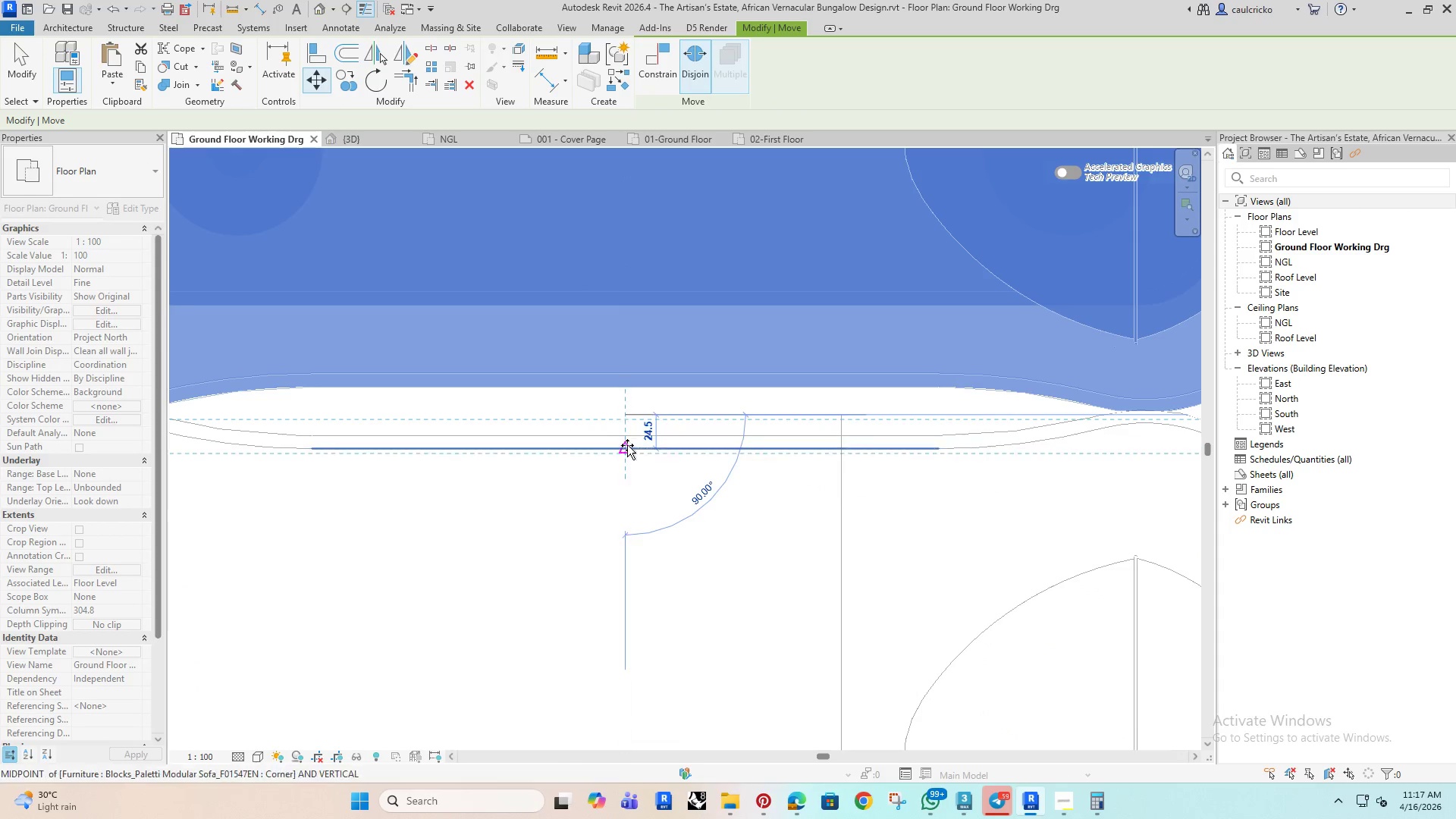 
left_click([627, 445])
 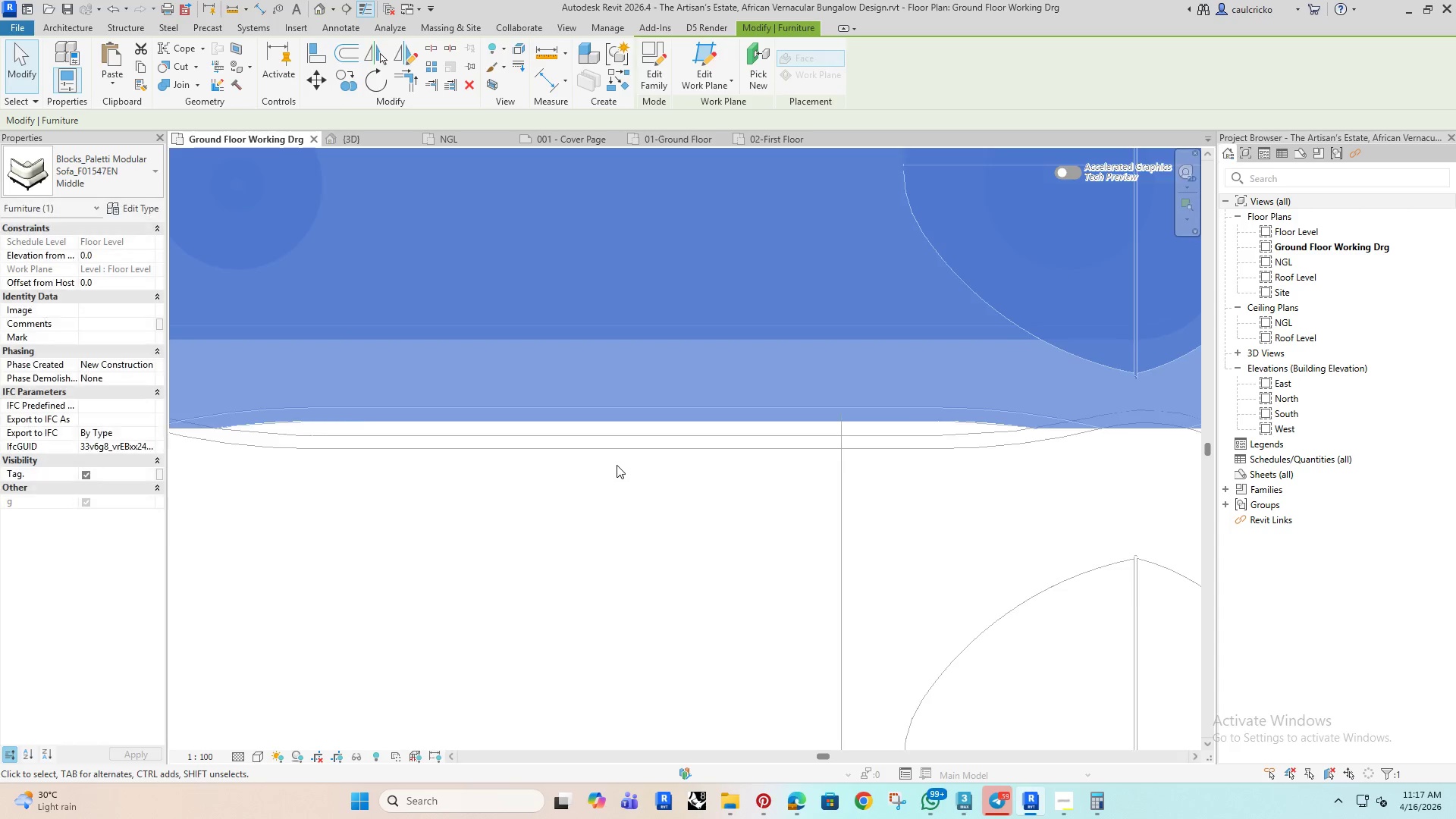 
scroll: coordinate [598, 492], scroll_direction: down, amount: 12.0
 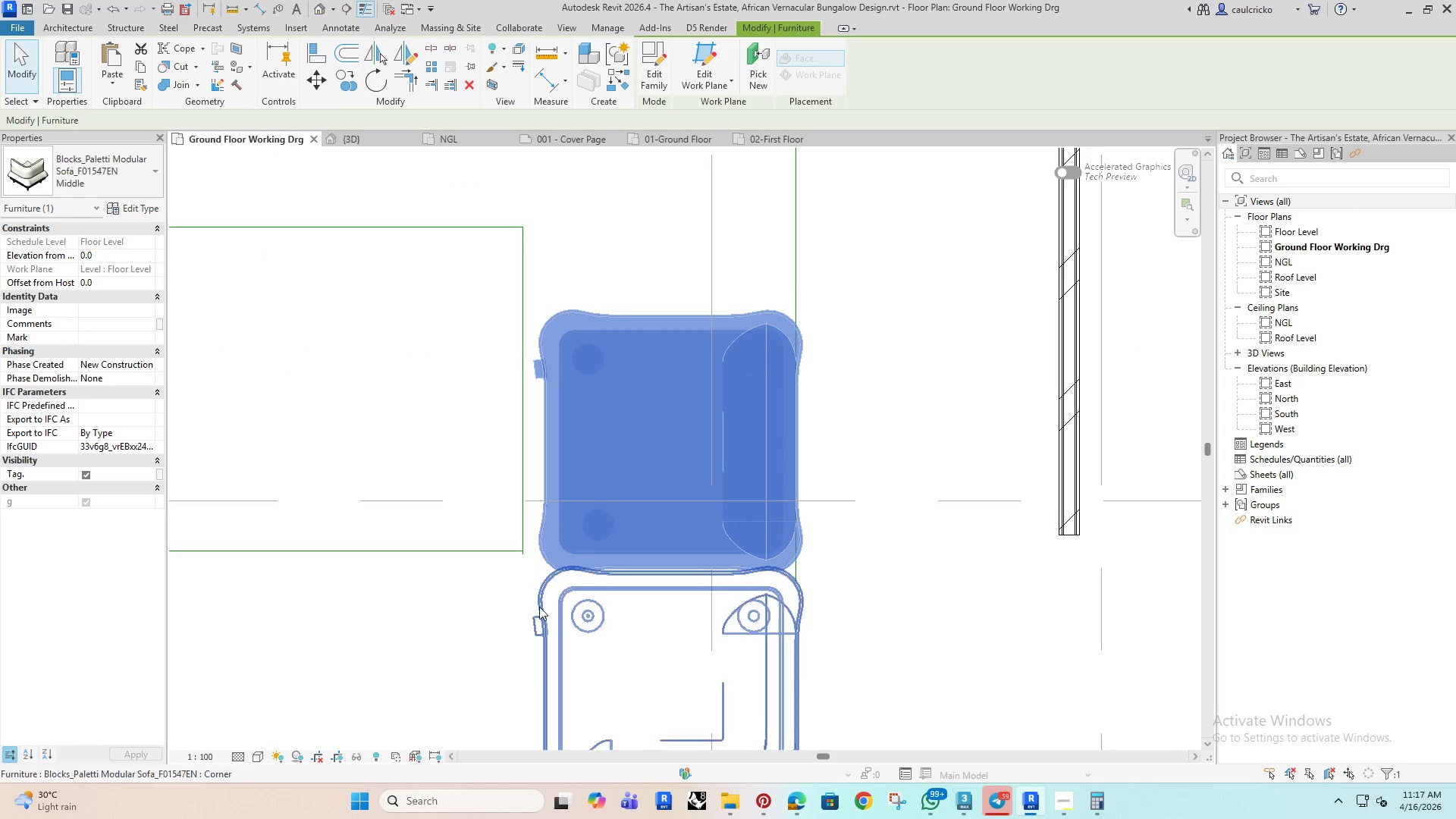 
left_click([539, 606])
 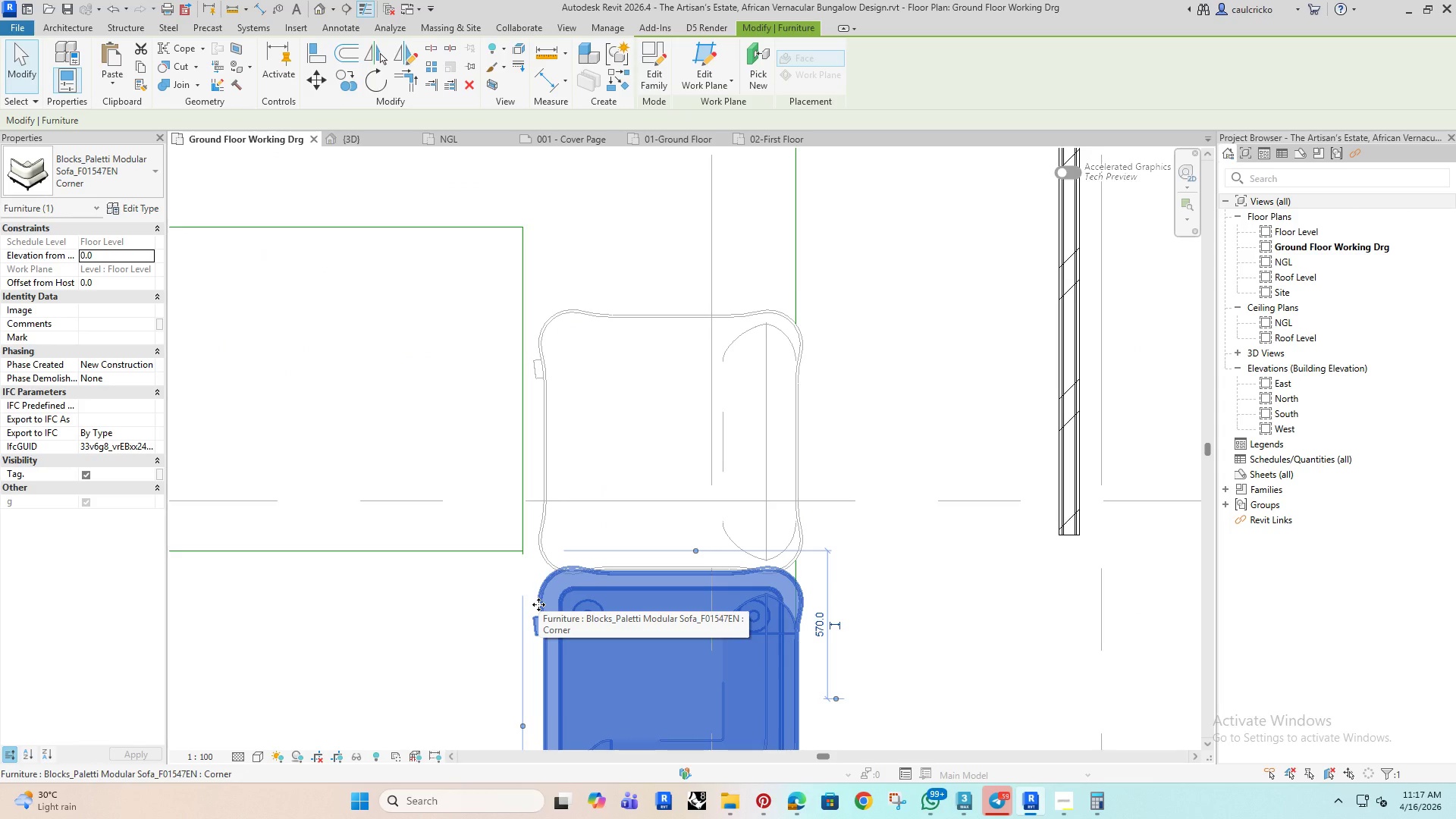 
type(dm)
 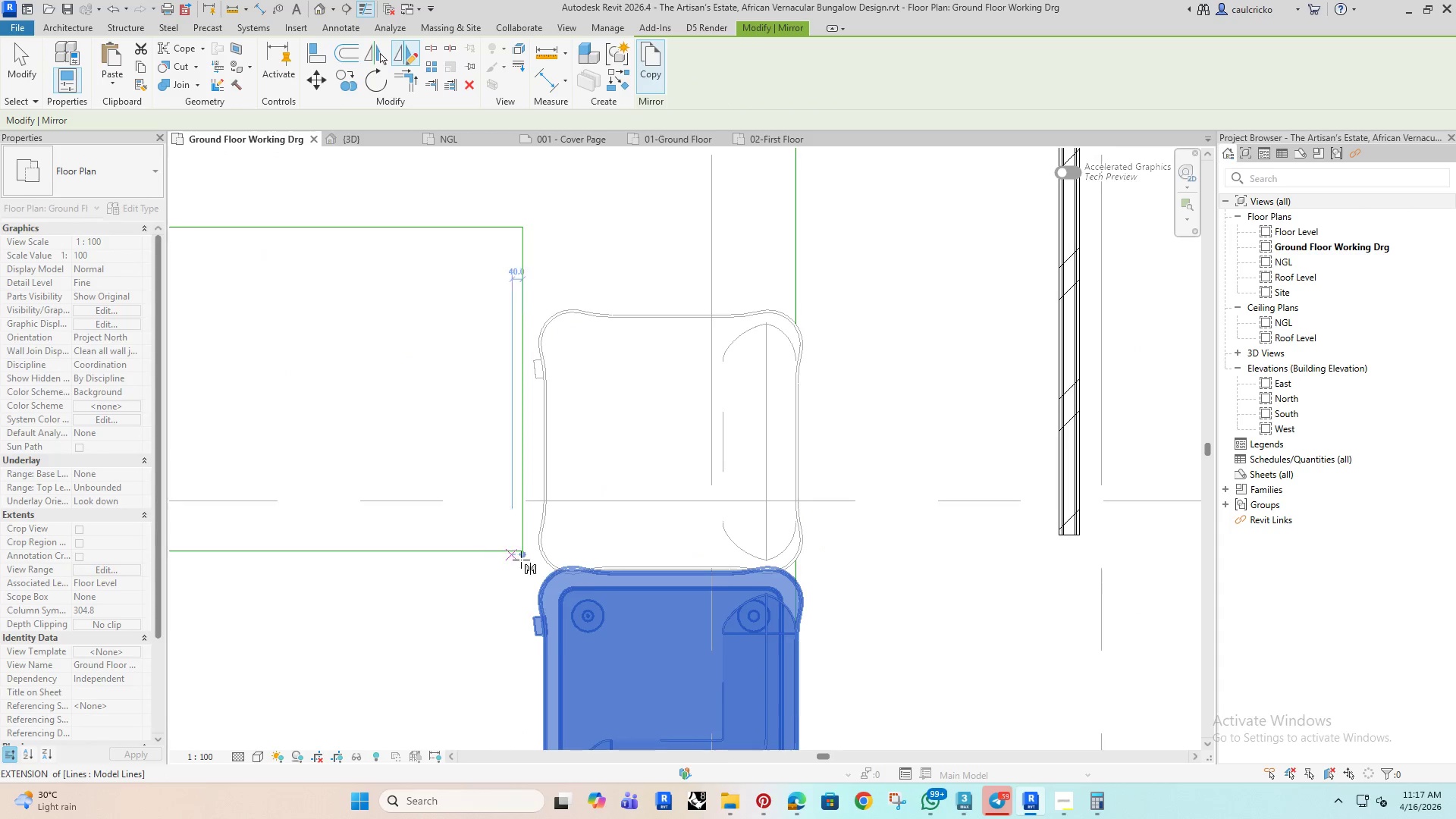 
scroll: coordinate [528, 564], scroll_direction: down, amount: 3.0
 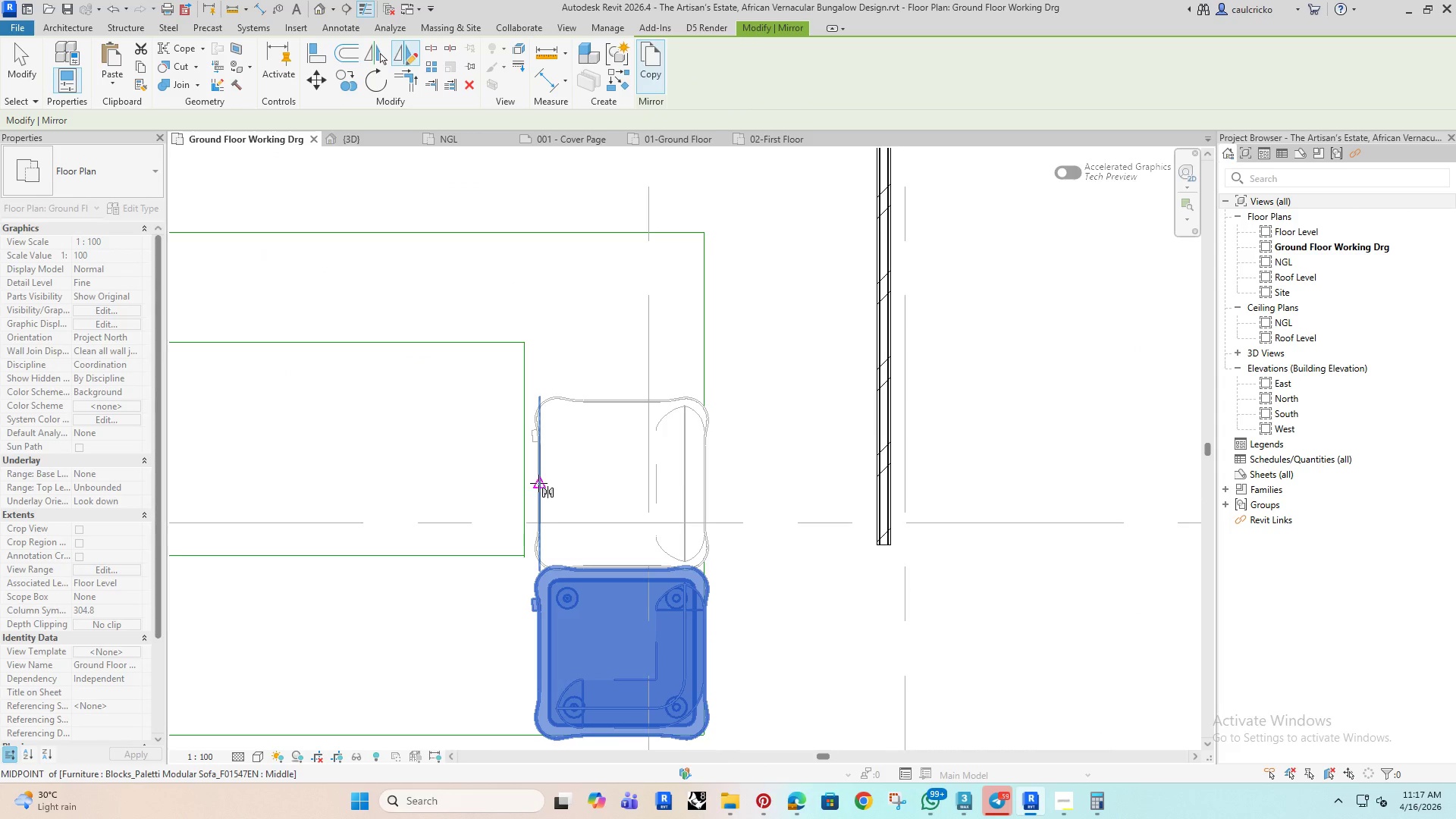 
left_click([538, 483])
 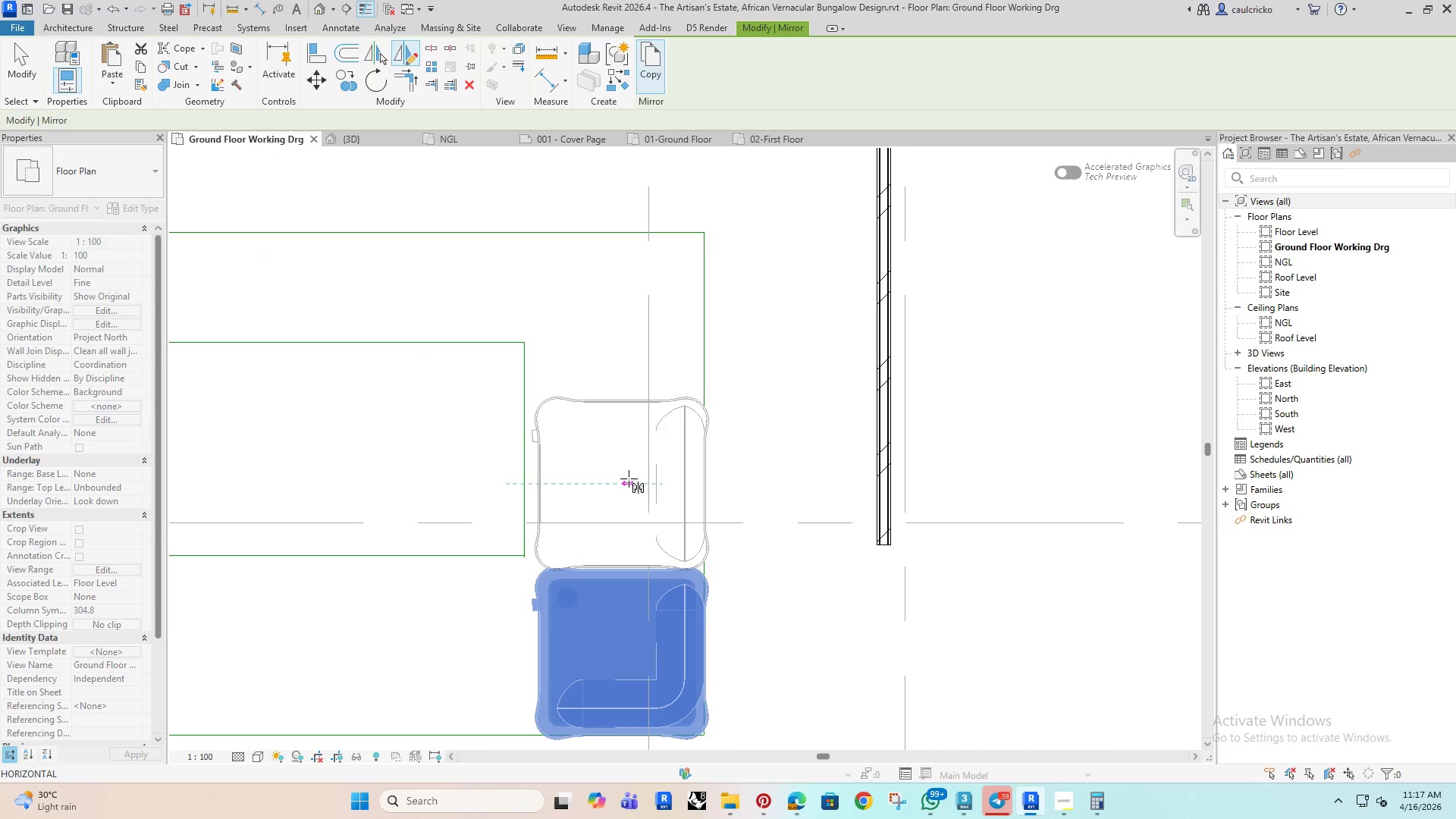 
left_click([629, 479])
 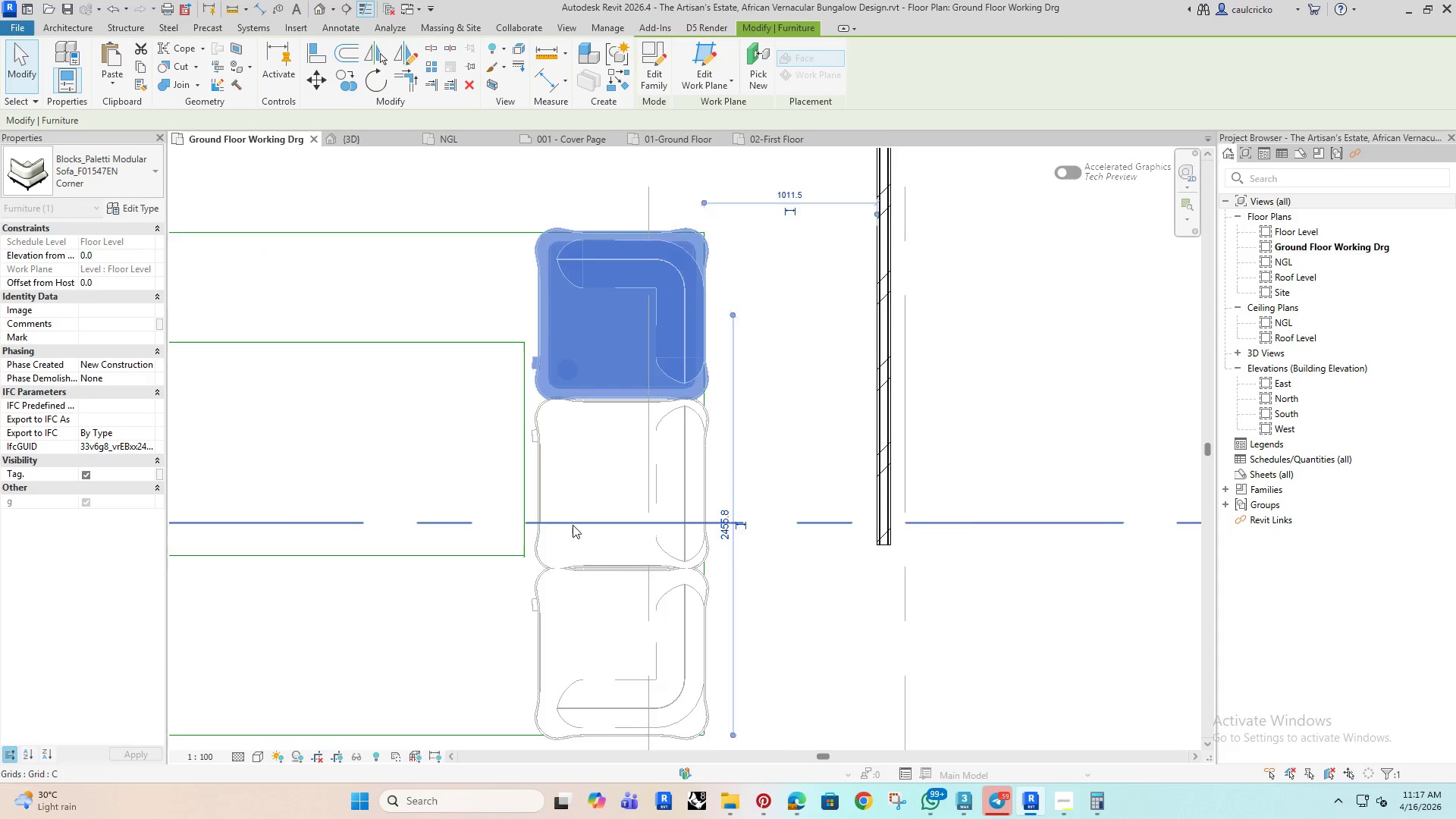 
scroll: coordinate [573, 526], scroll_direction: down, amount: 3.0
 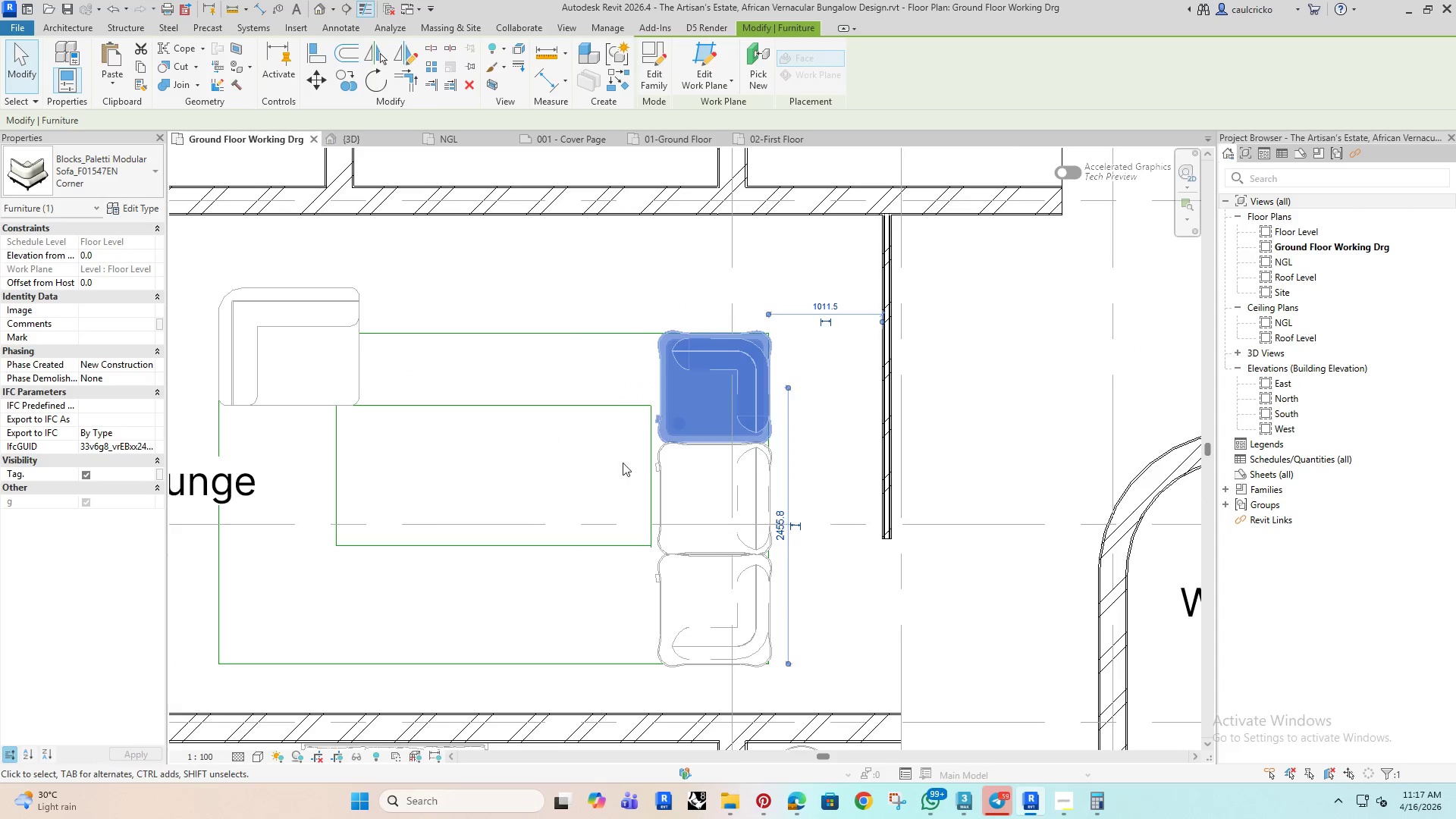 
left_click([595, 457])
 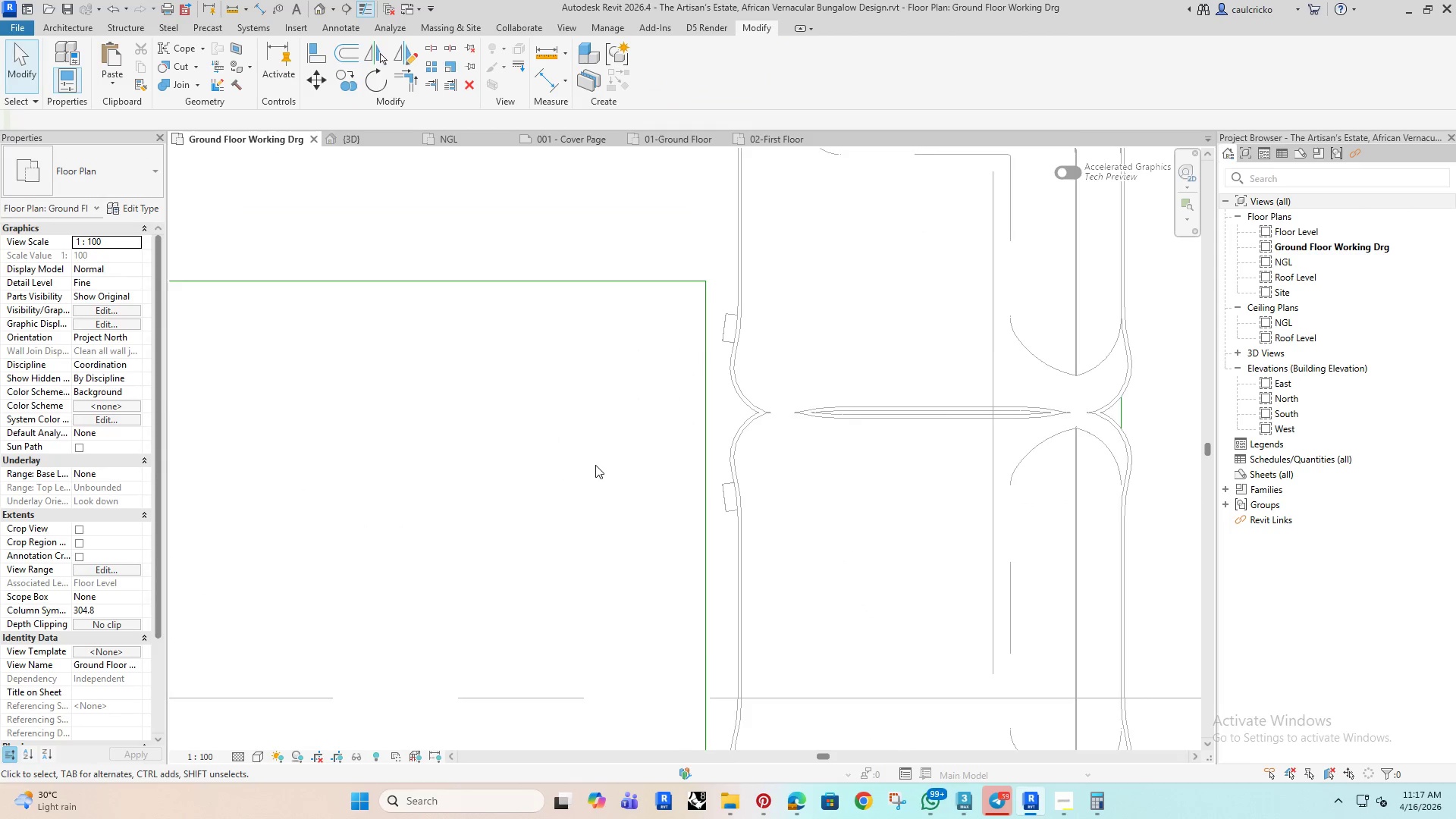 
scroll: coordinate [595, 457], scroll_direction: up, amount: 9.0
 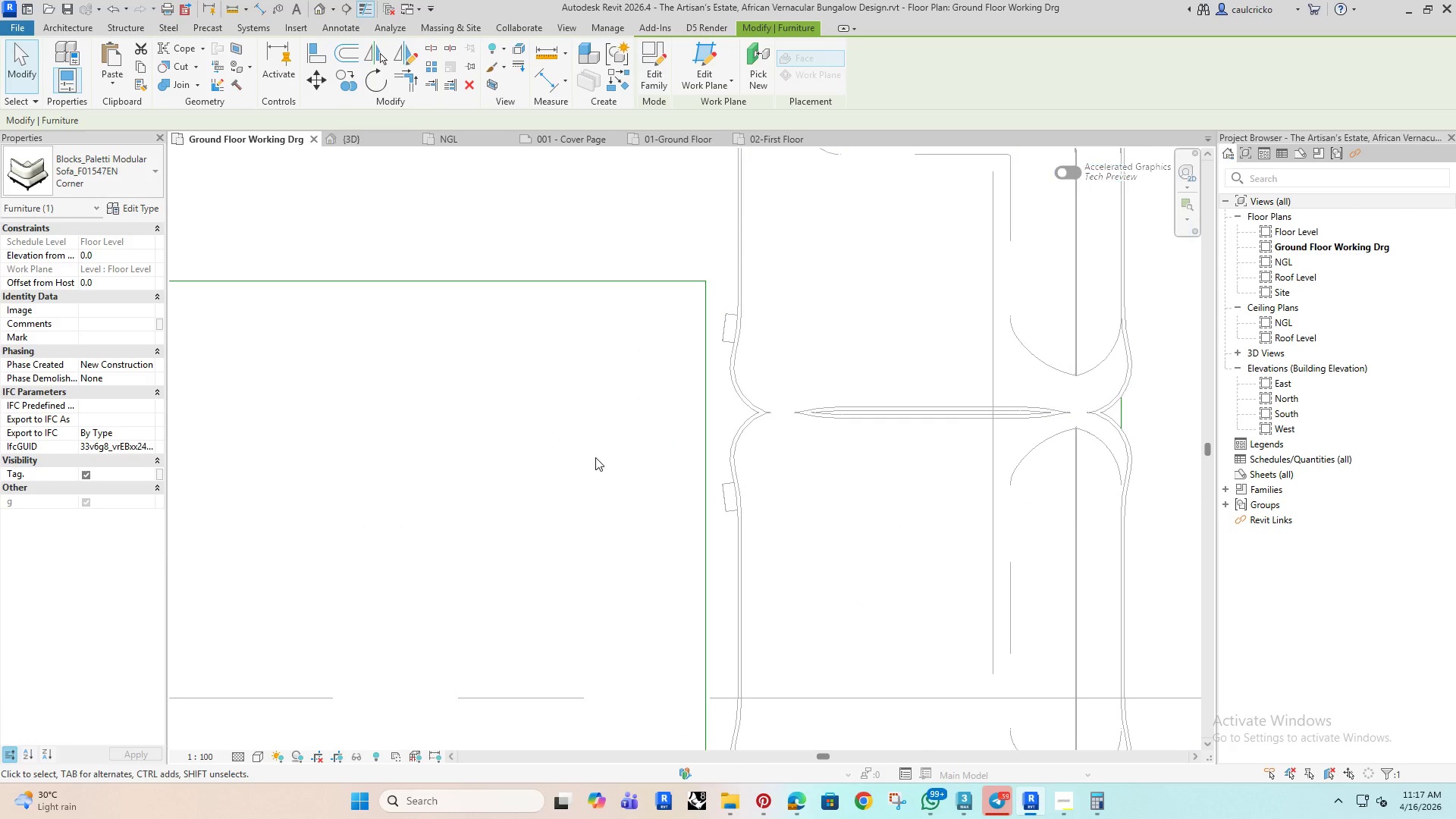 
scroll: coordinate [686, 507], scroll_direction: down, amount: 6.0
 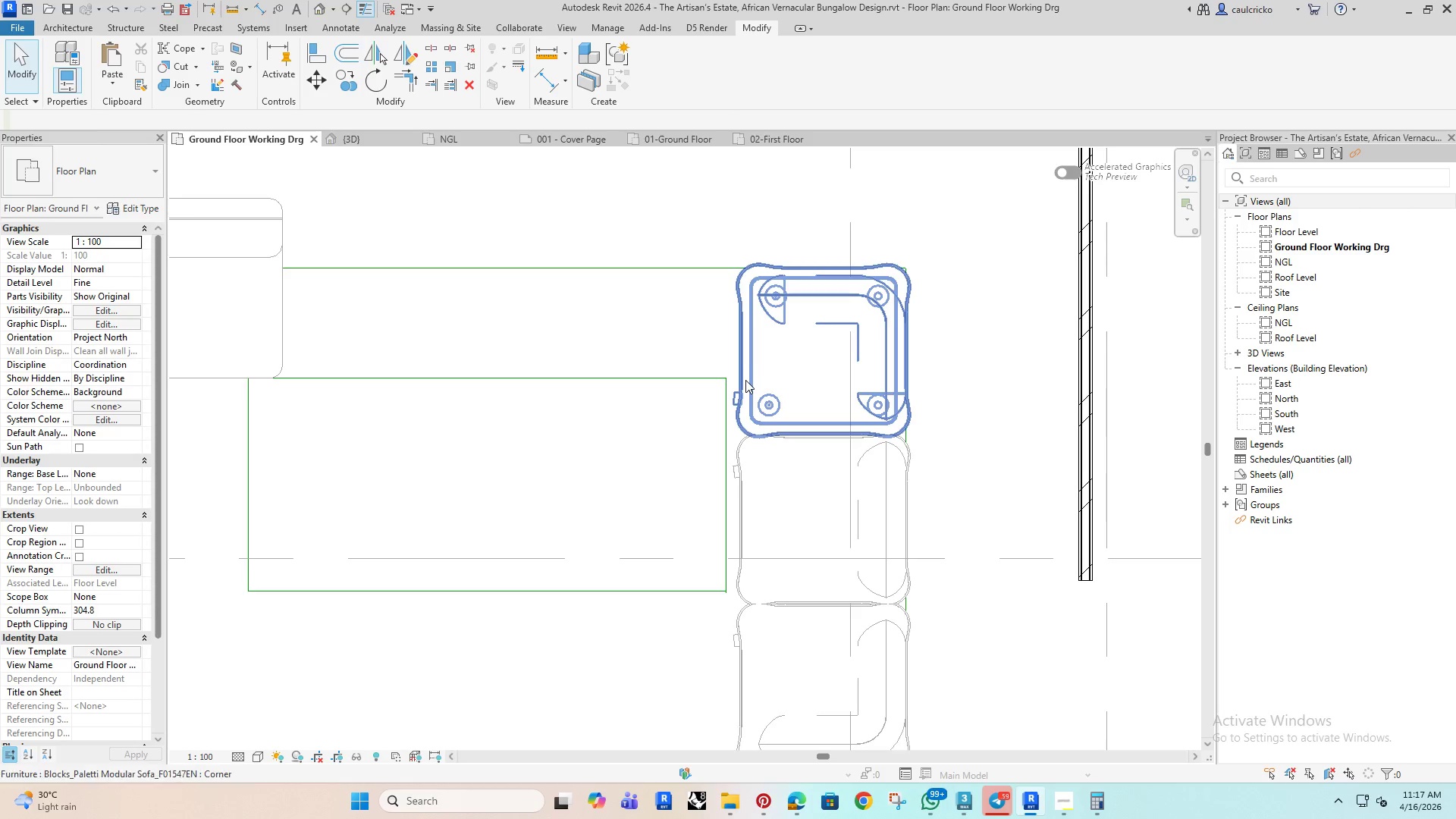 
left_click([745, 380])
 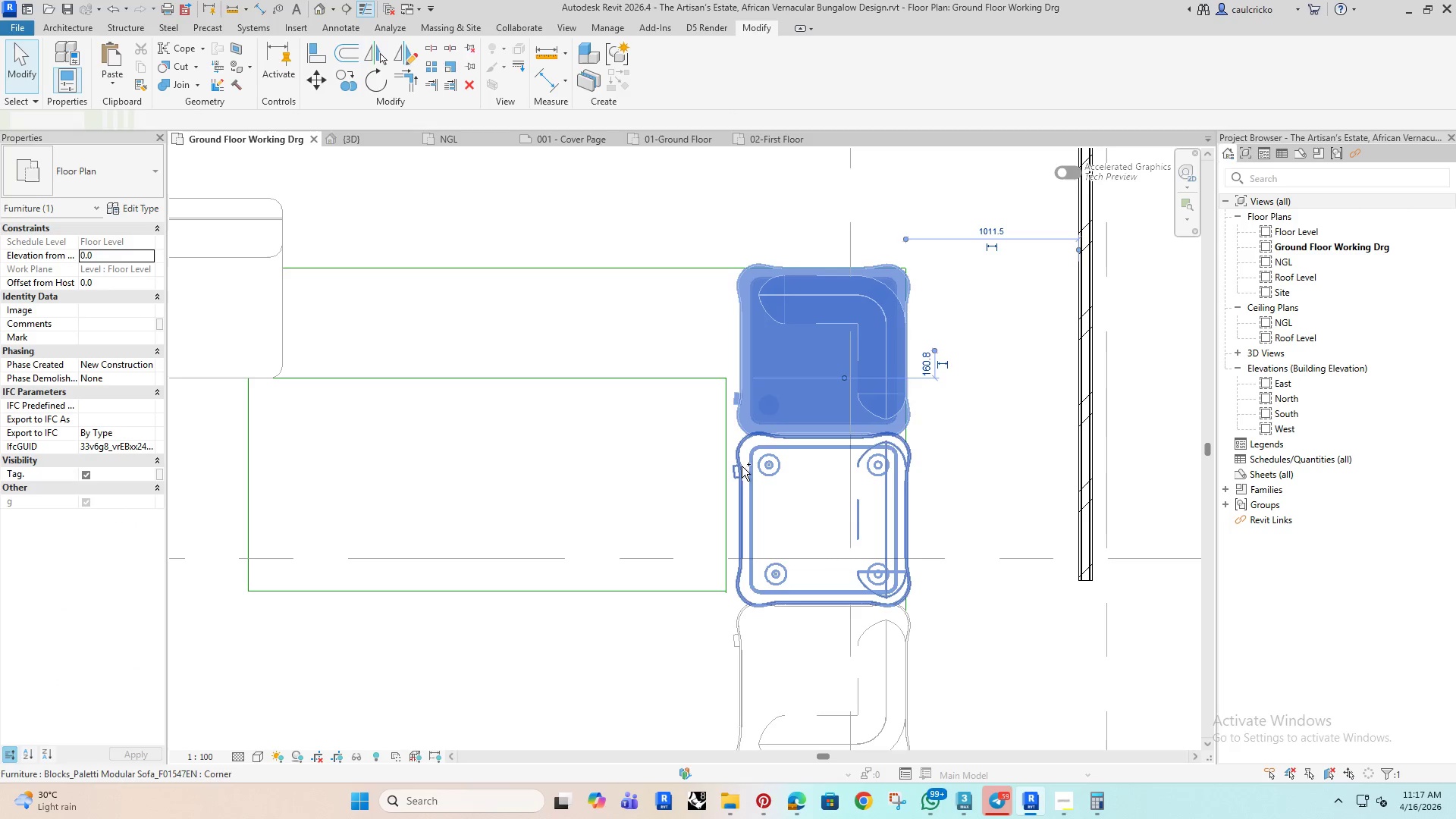 
hold_key(key=ControlRight, duration=1.41)
left_click([742, 474])
 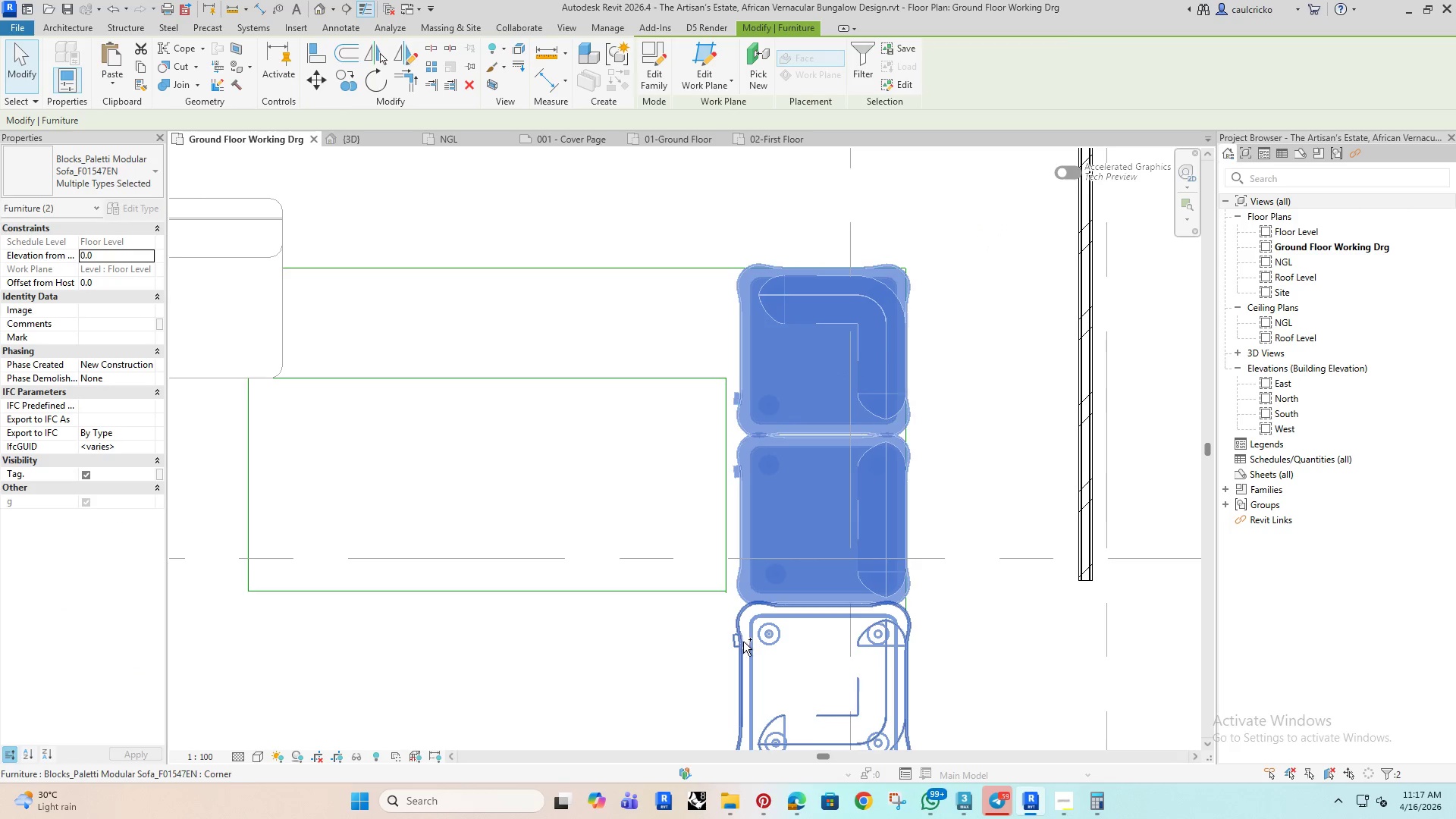 
left_click([743, 642])
 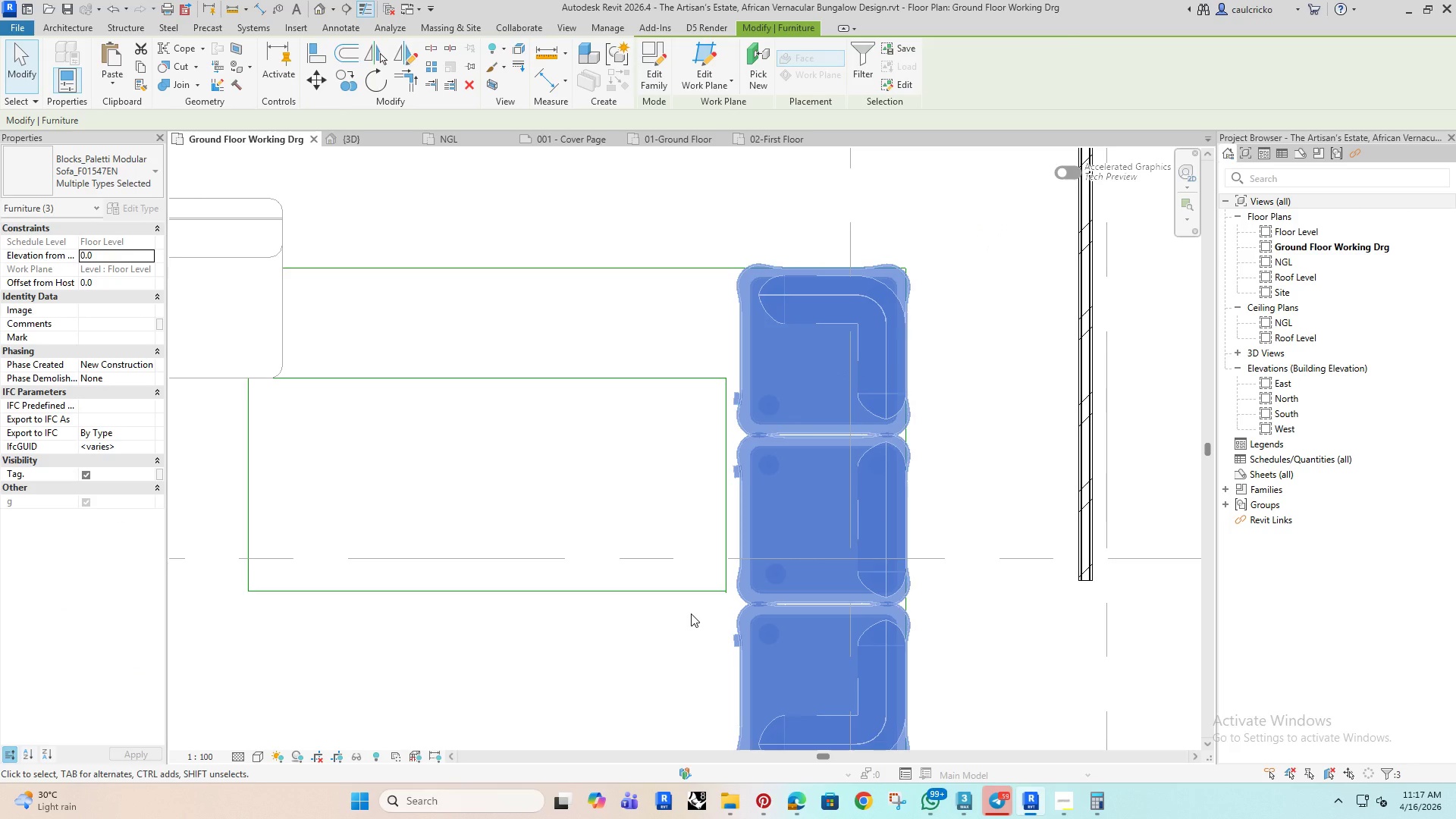 
key(C)
 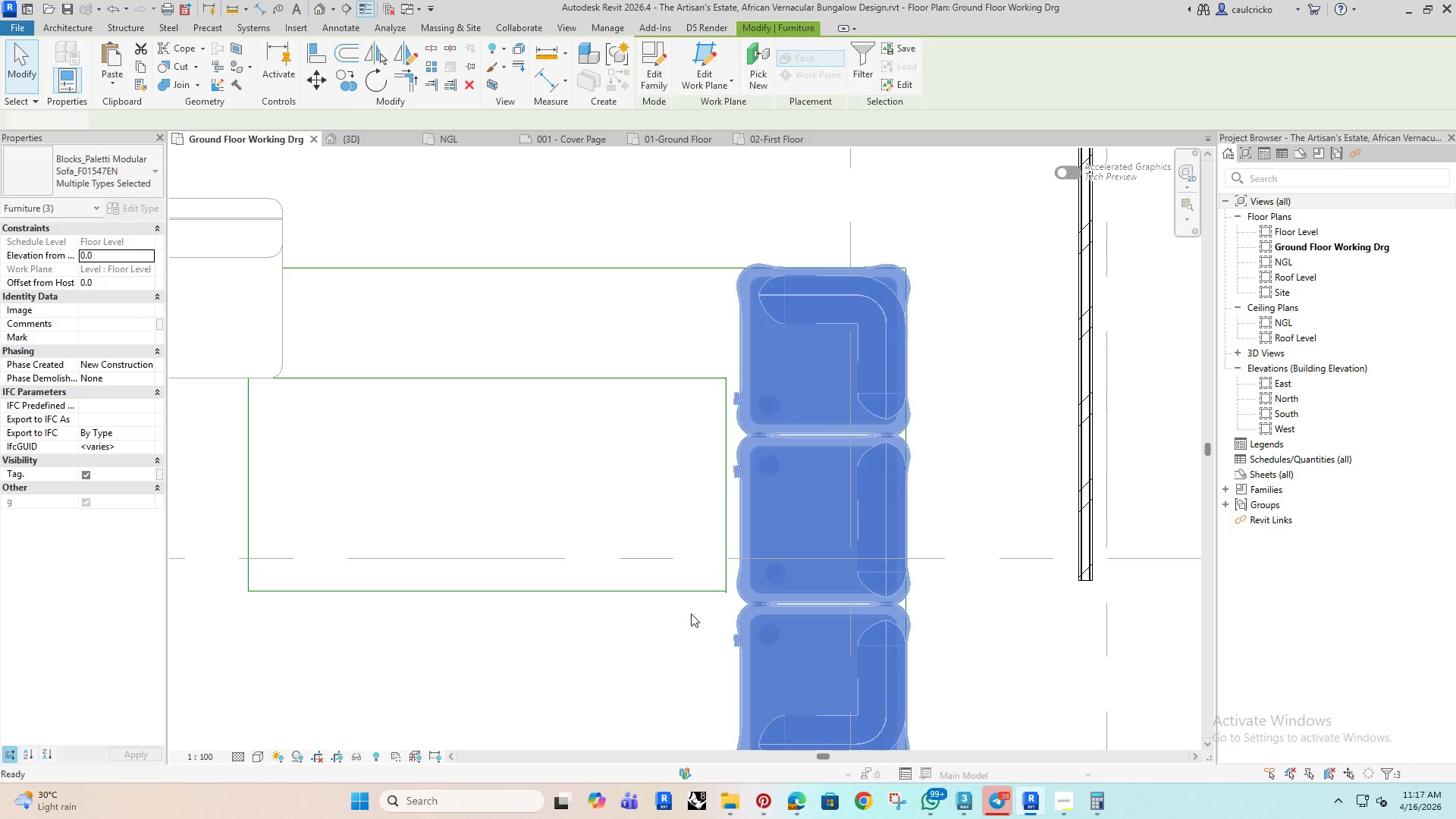 
hold_key(key=O, duration=9.56)
 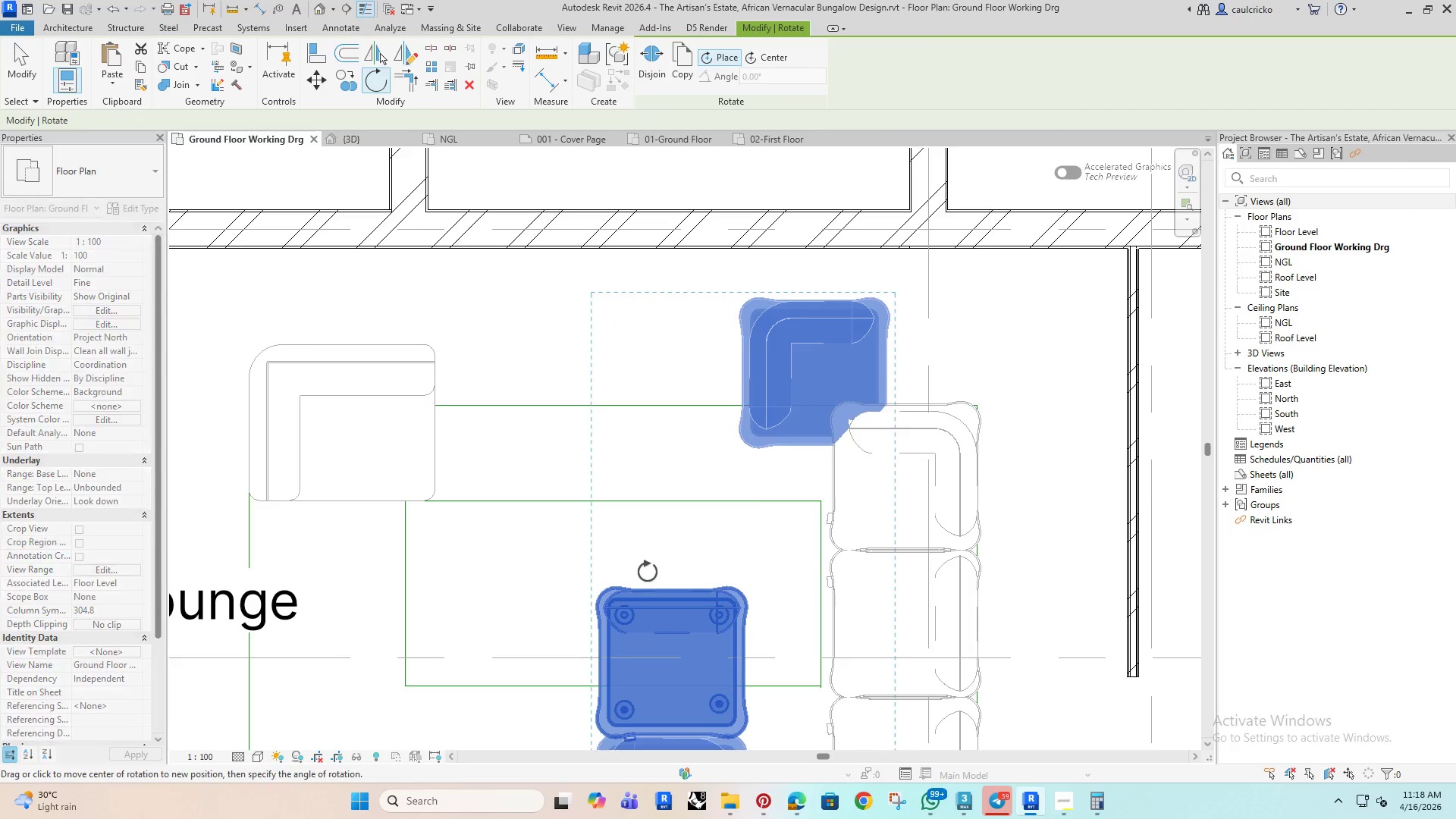 
left_click([754, 522])
 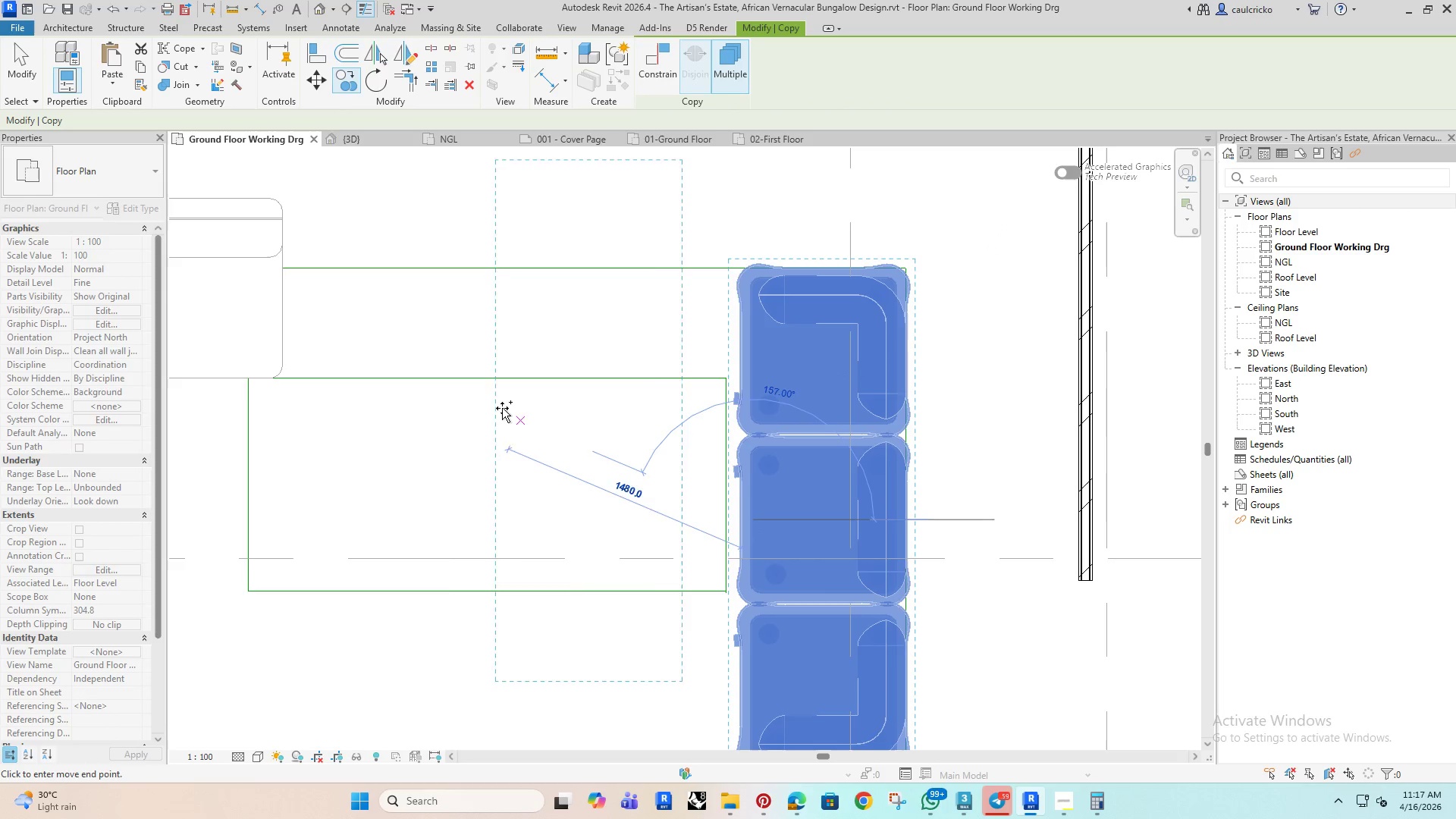 
left_click([485, 401])
 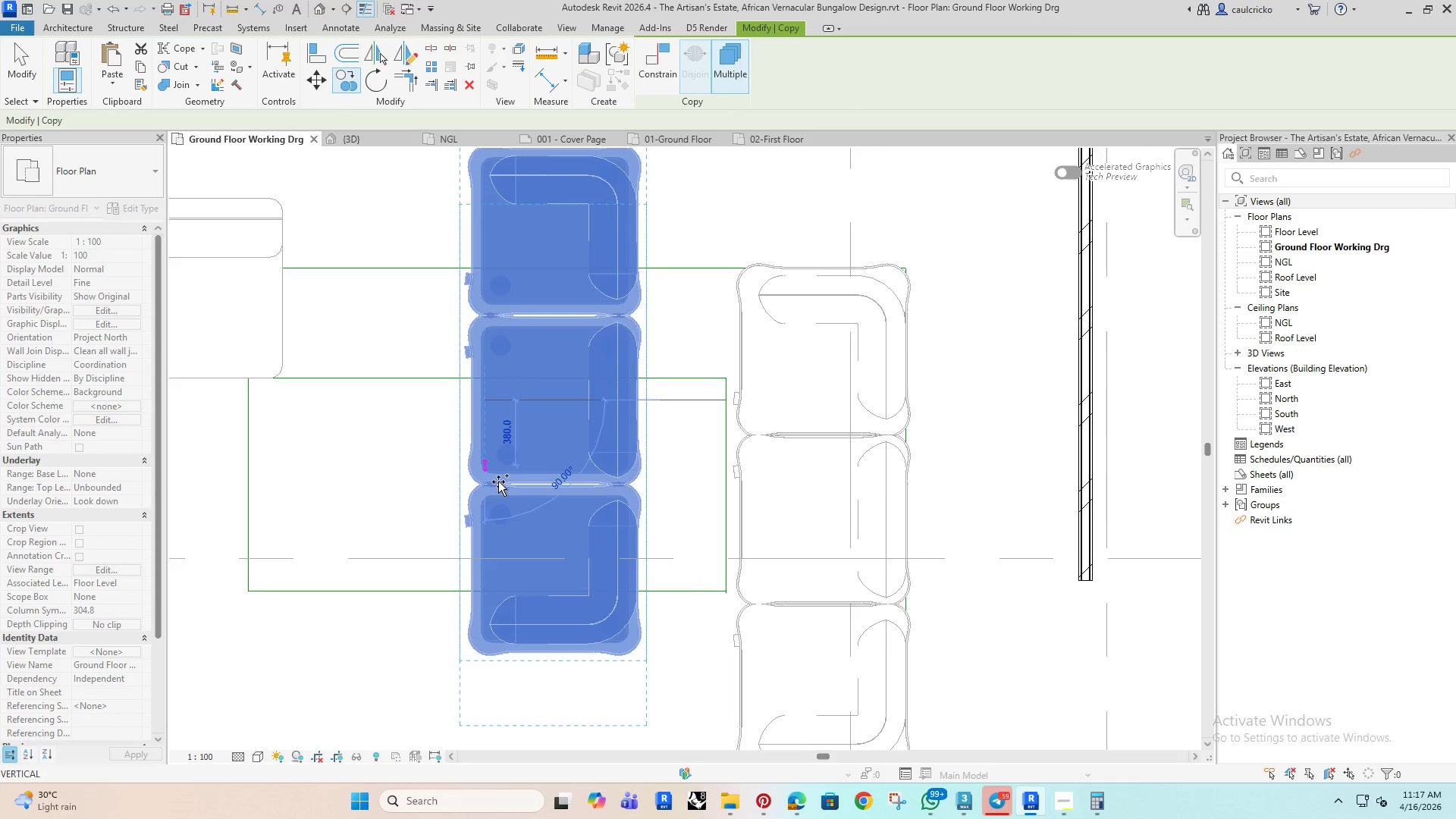 
scroll: coordinate [492, 469], scroll_direction: down, amount: 1.0
 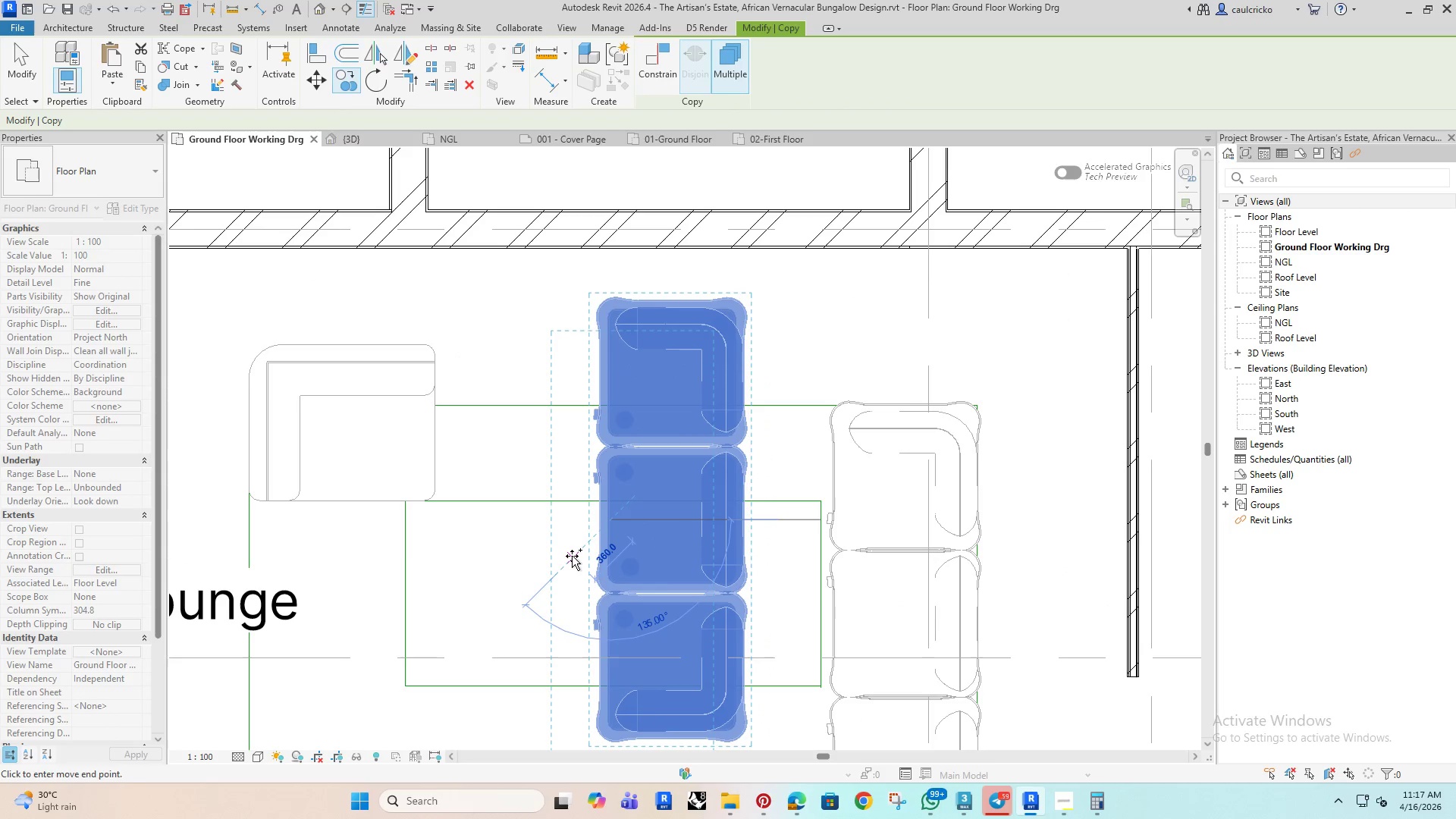 
key(Escape)
 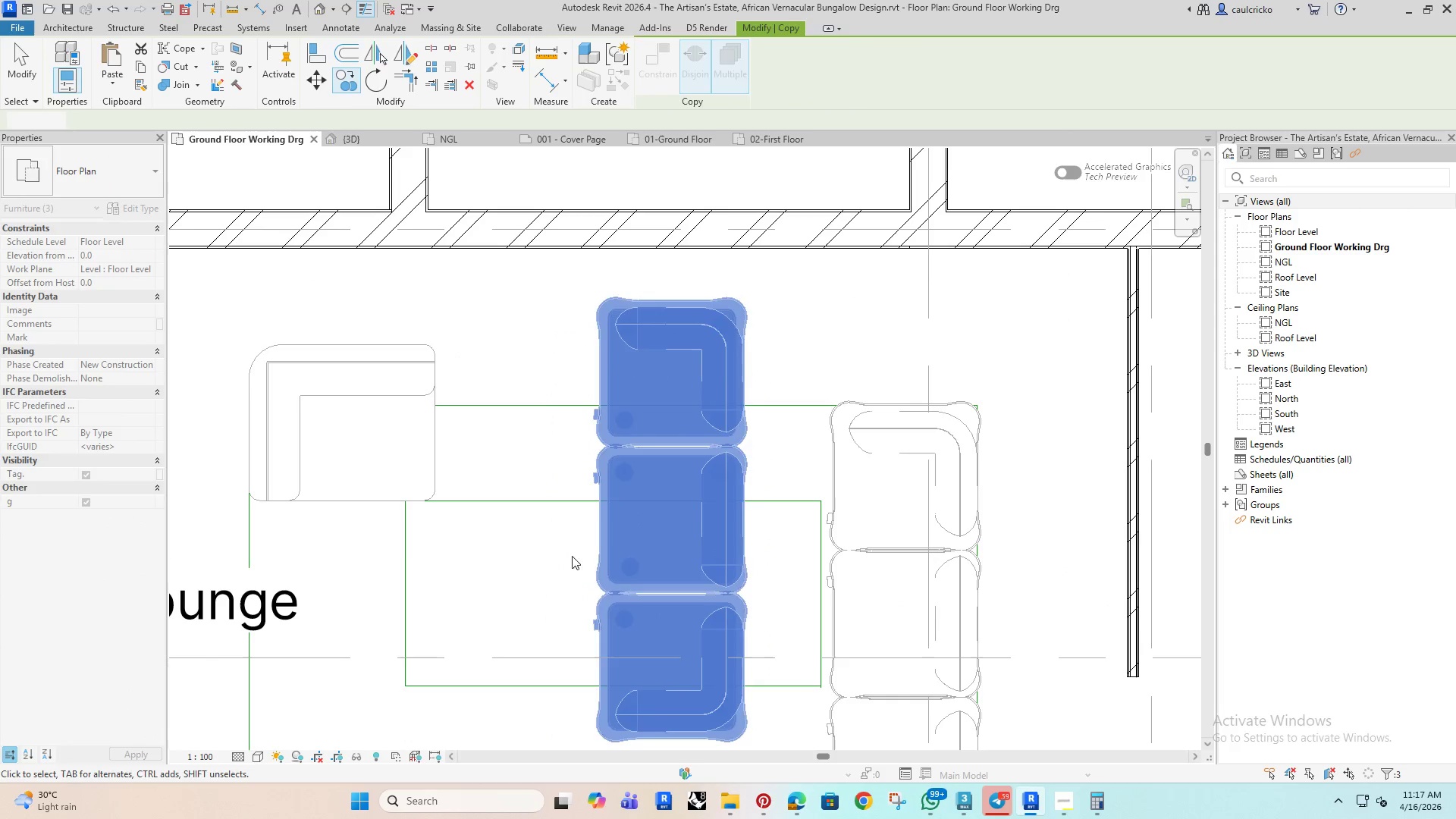 
key(Escape)
 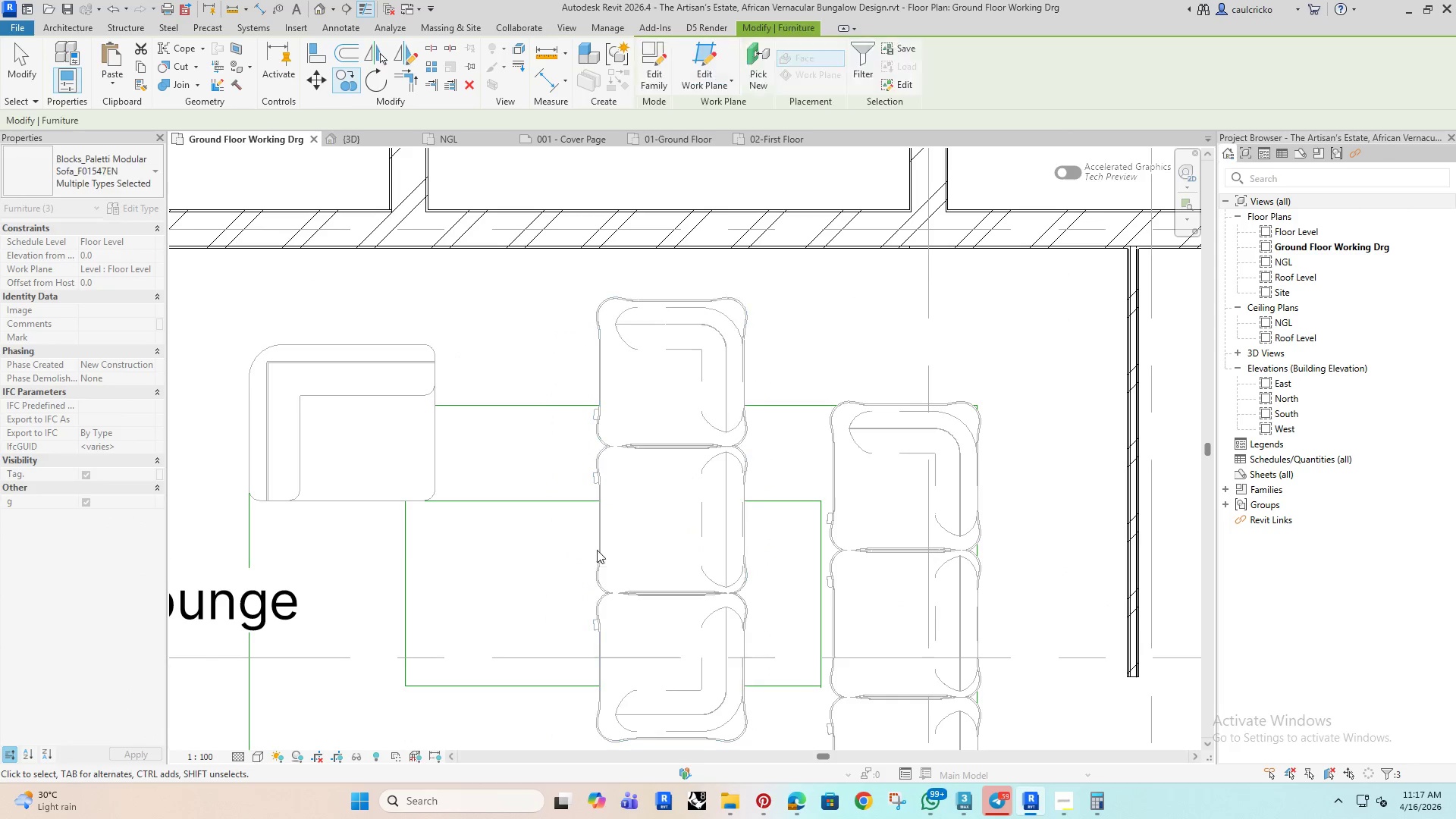 
key(Escape)
 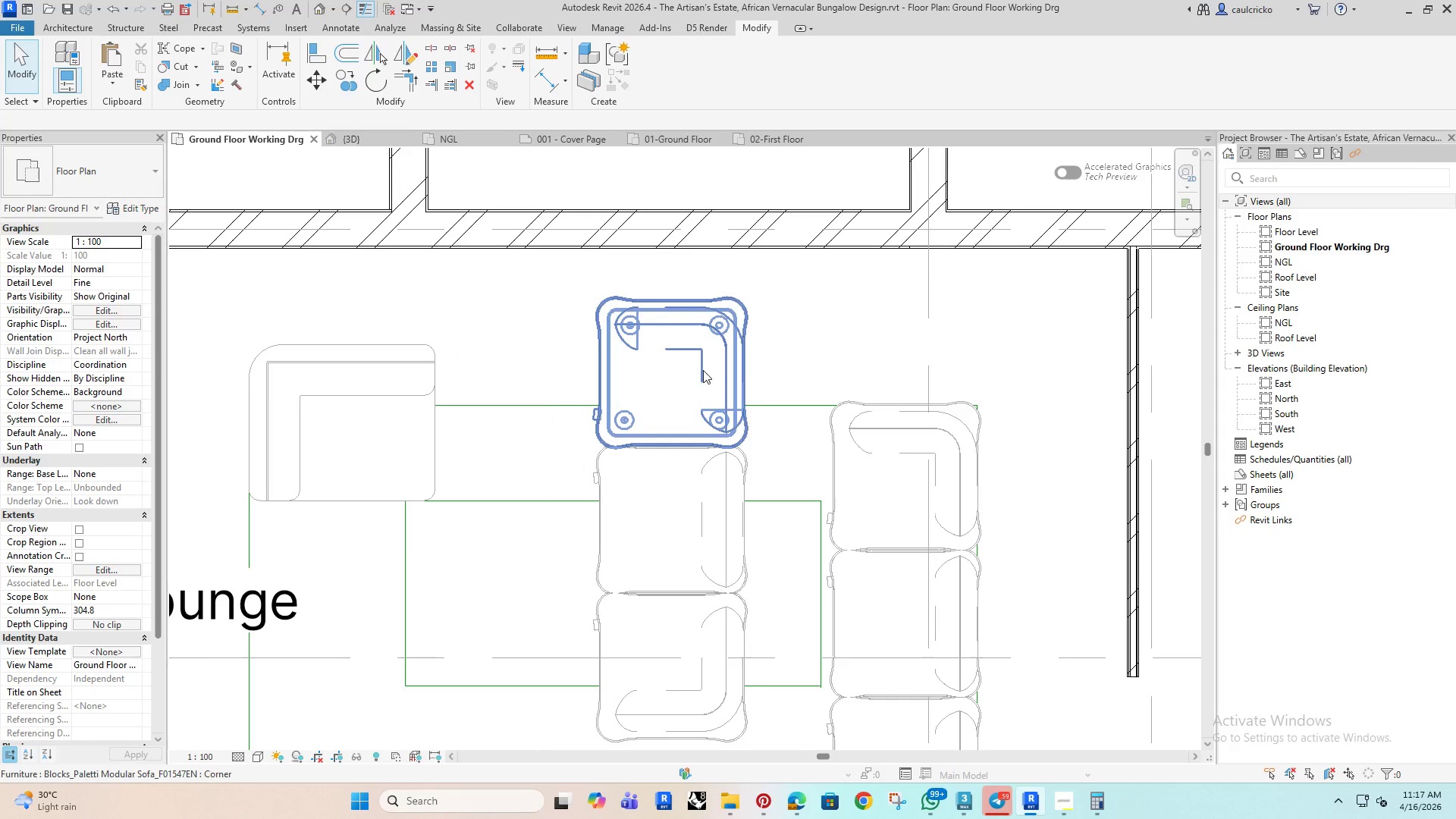 
left_click([703, 370])
 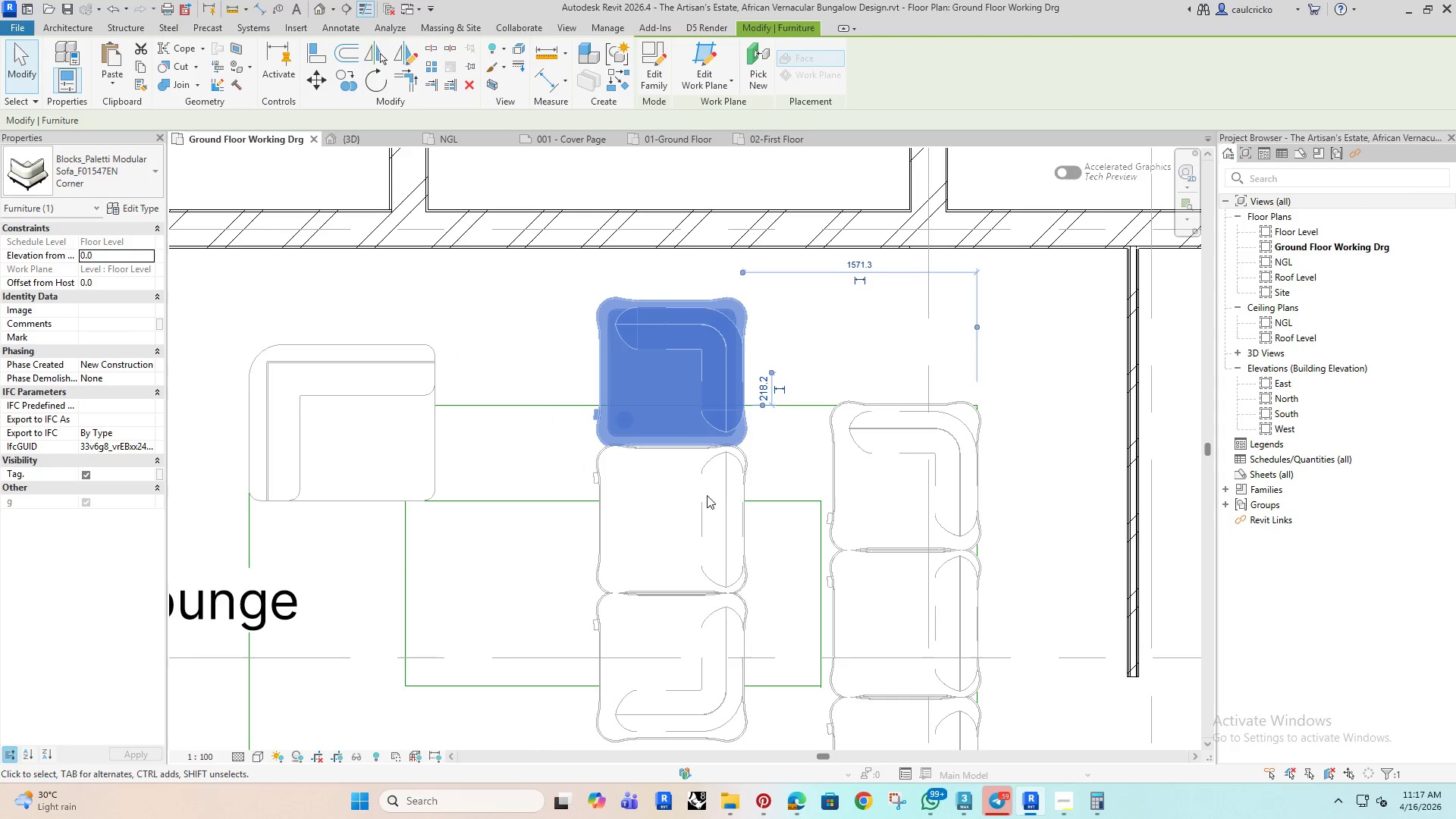 
hold_key(key=ControlRight, duration=0.75)
left_click([704, 504])
 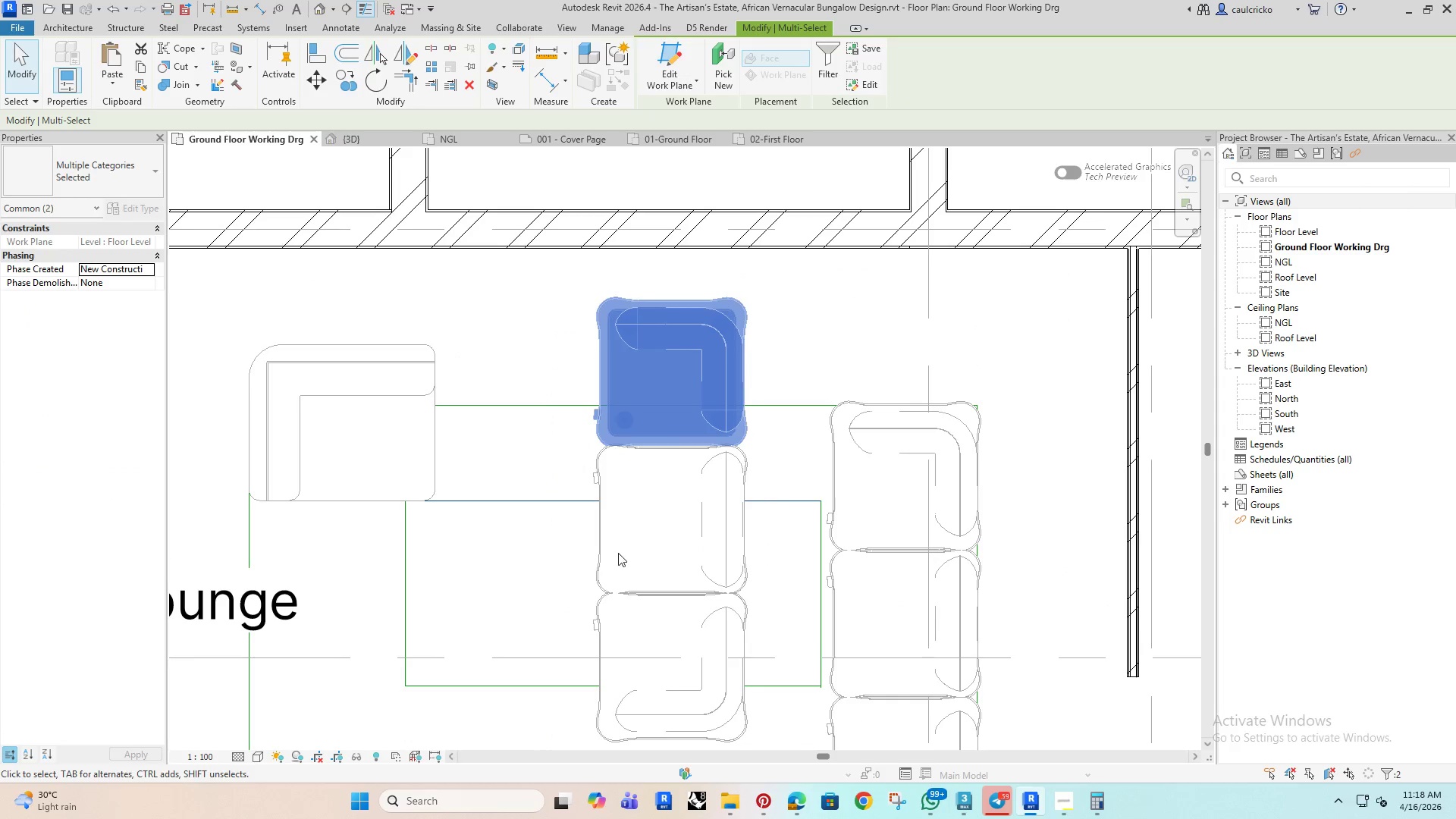 
left_click([579, 551])
 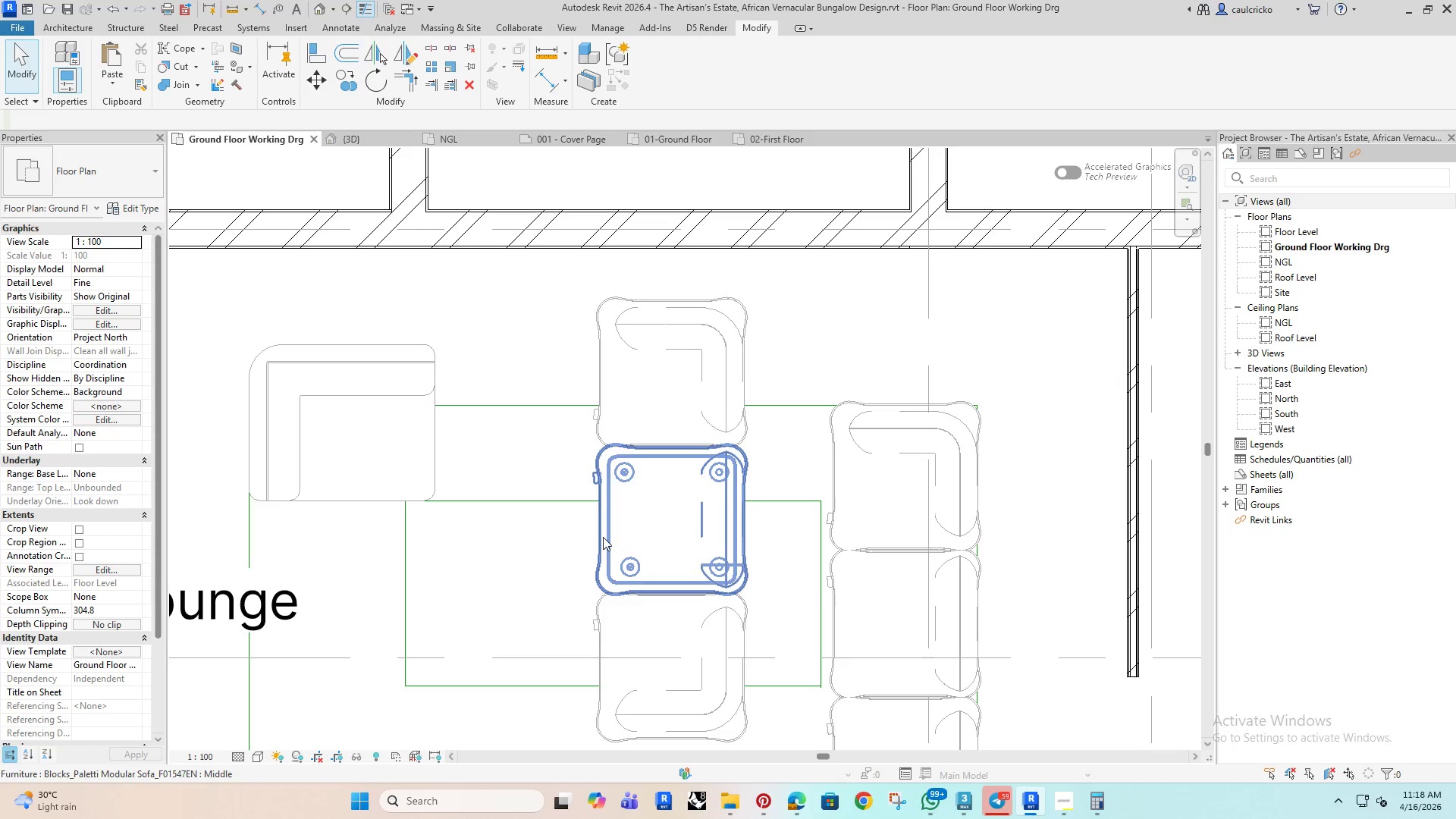 
left_click_drag(start_coordinate=[603, 537], to_coordinate=[602, 419])
 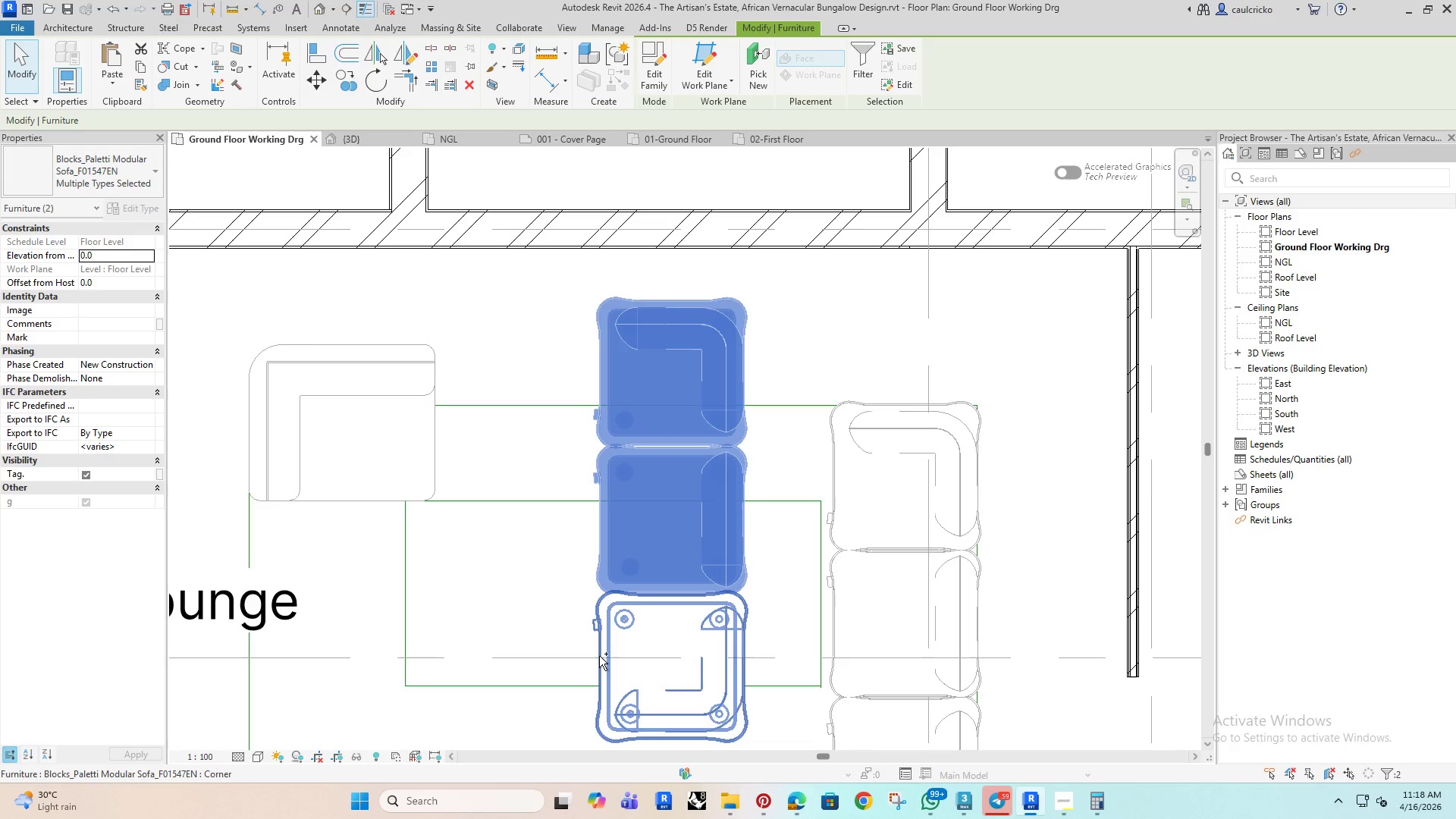 
hold_key(key=ControlRight, duration=1.62)
left_click([602, 419])
 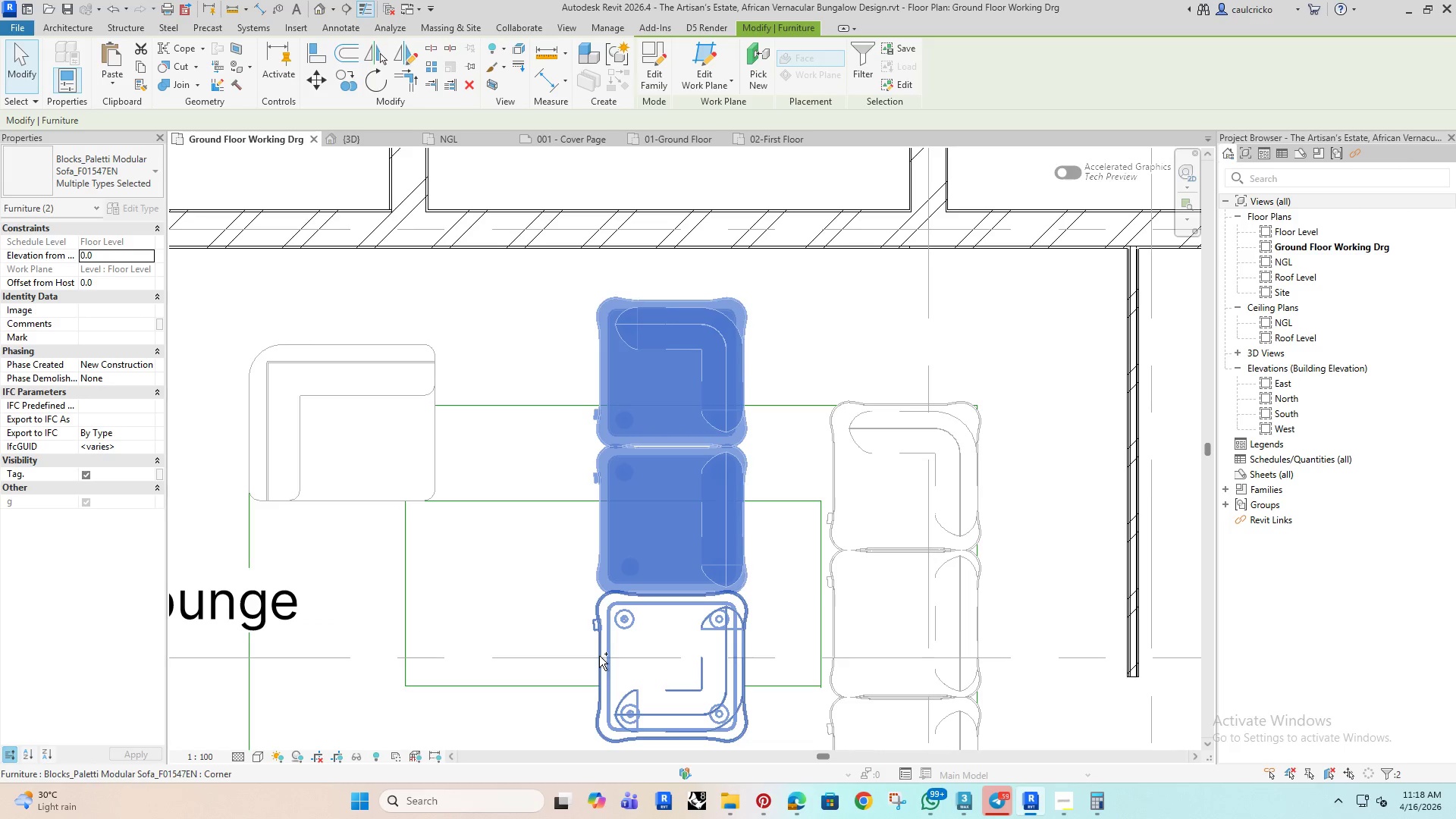 
left_click([599, 656])
 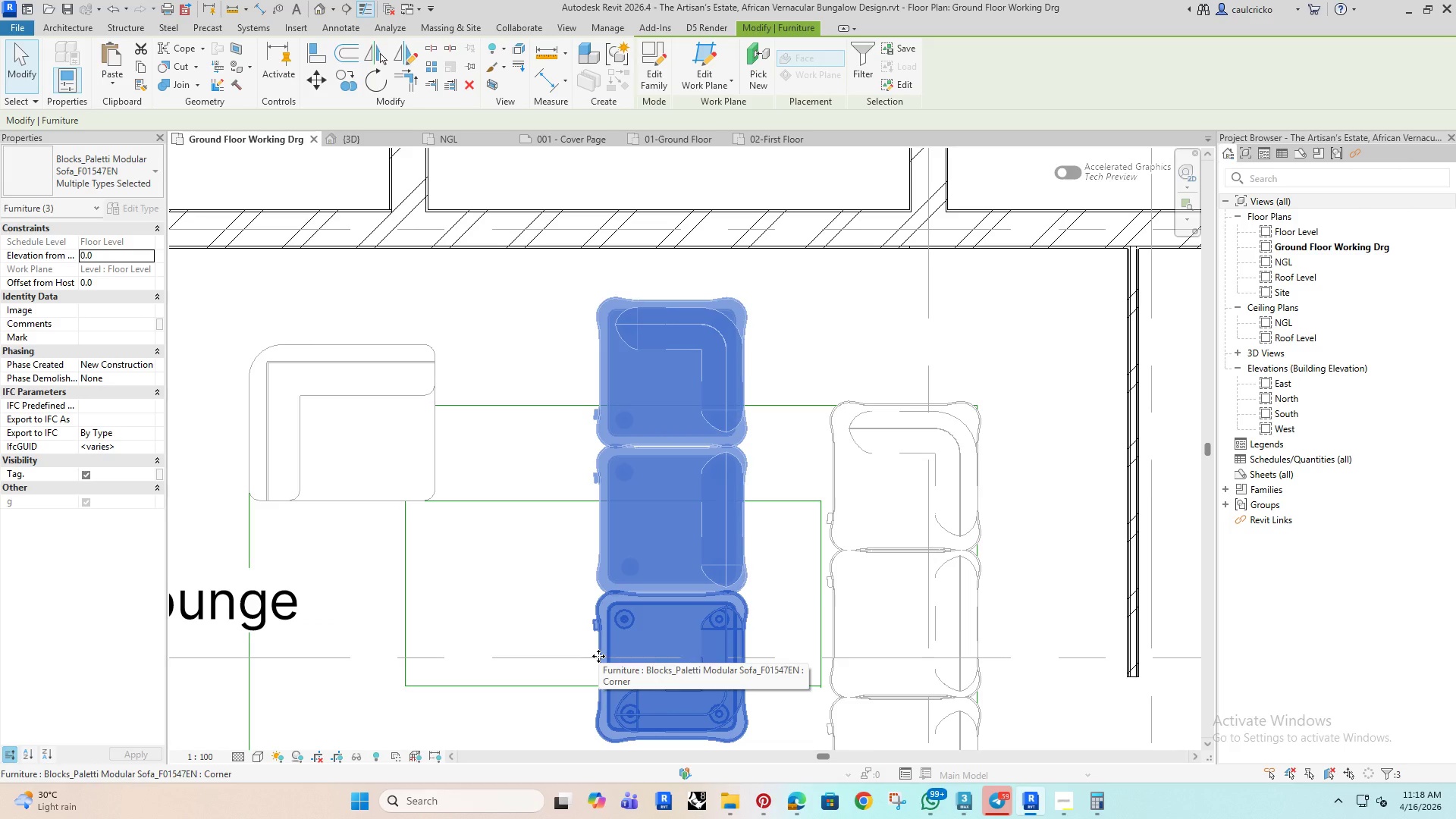 
key(Space)
 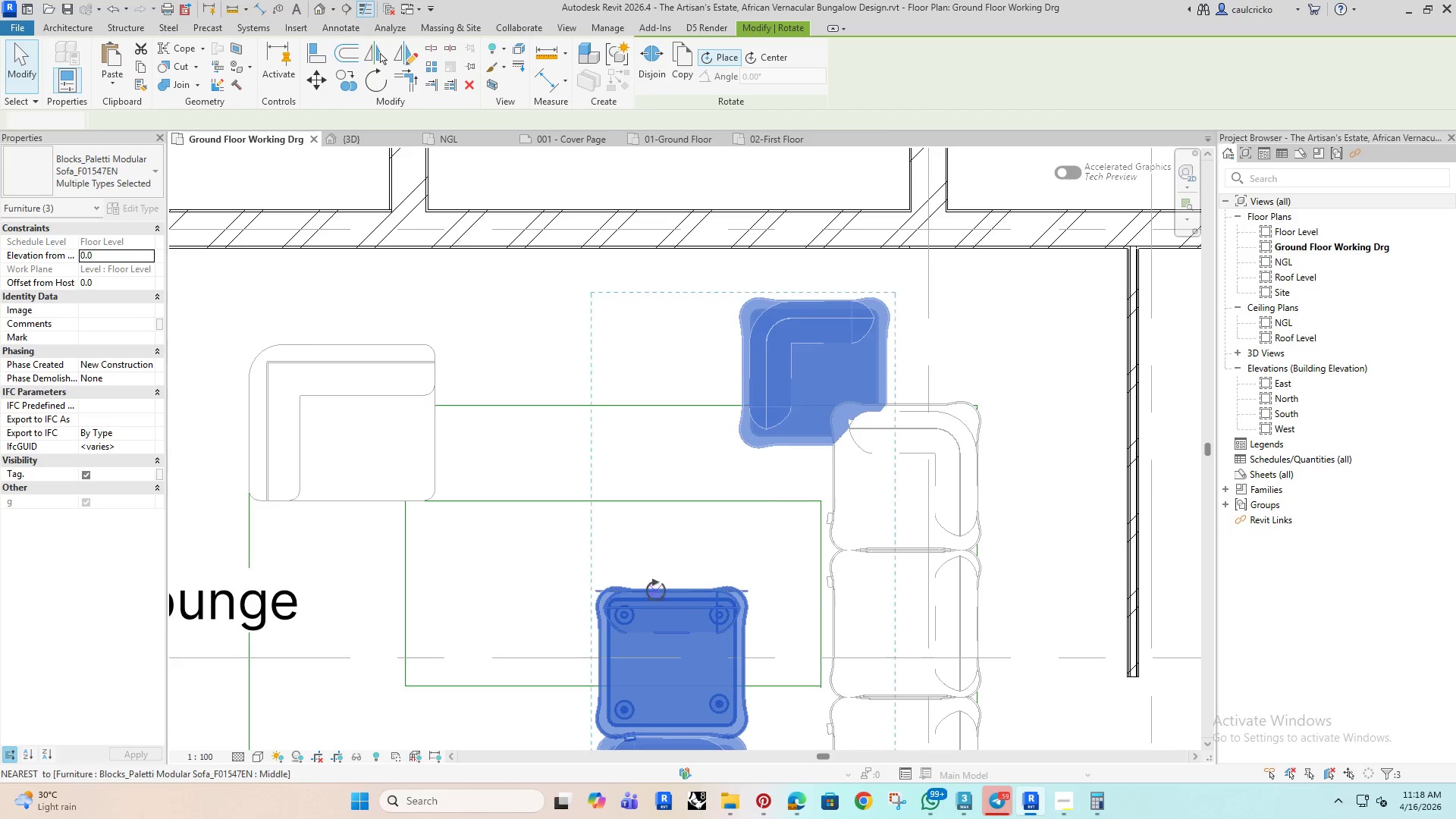 
key(R)
 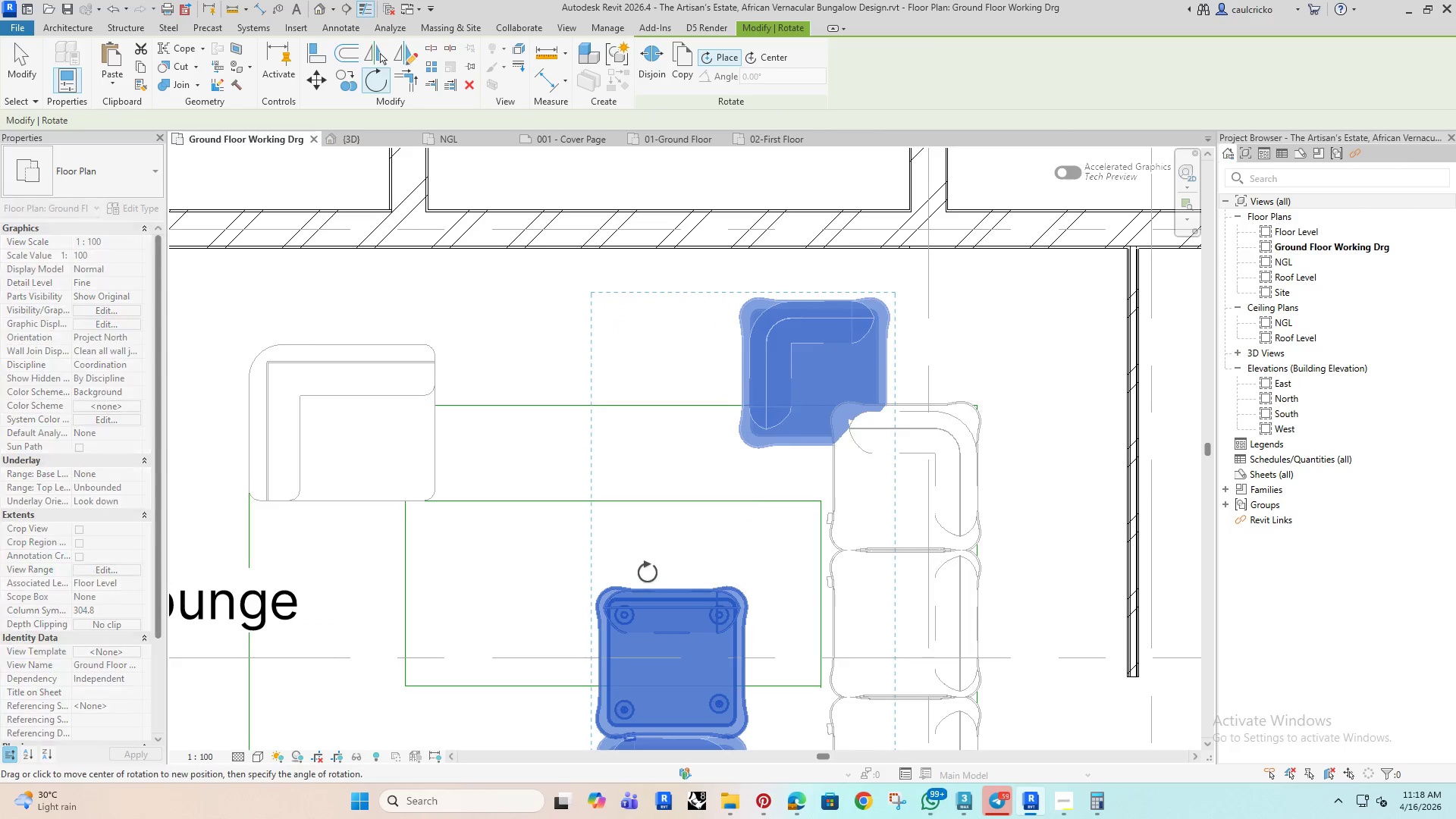 
scroll: coordinate [647, 570], scroll_direction: down, amount: 5.0
 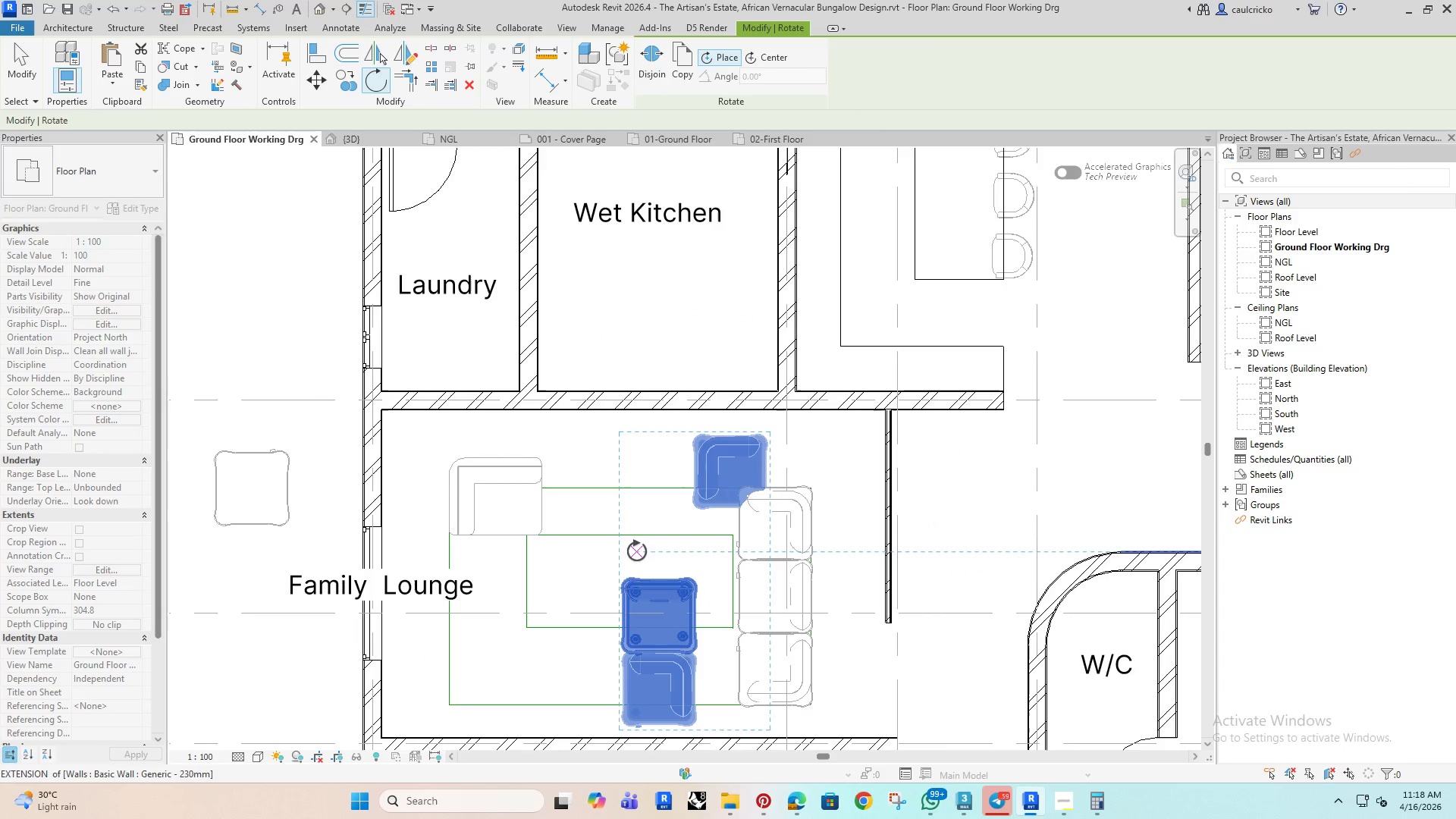 
key(Control+ControlLeft)
 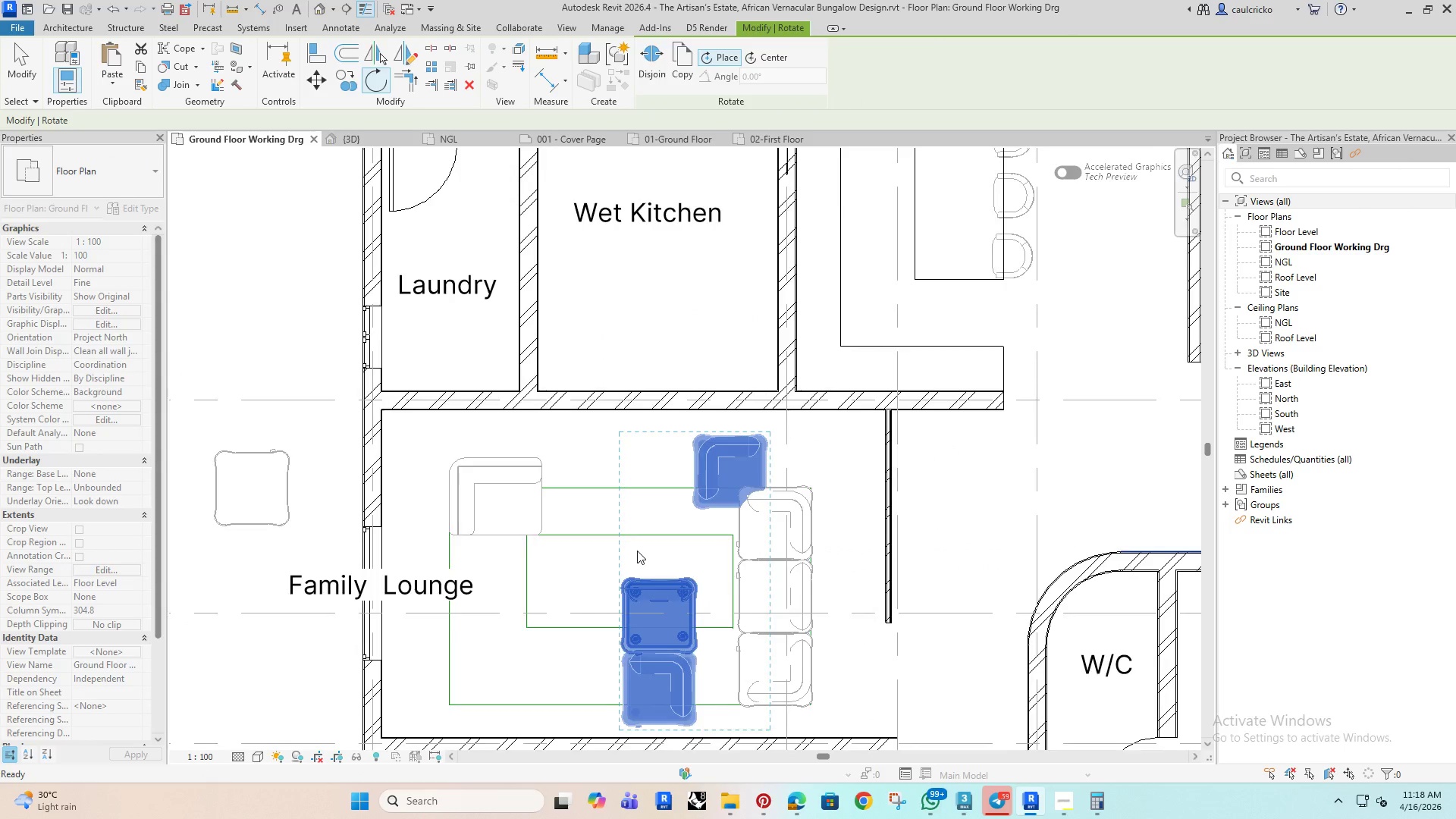 
key(Control+Z)
 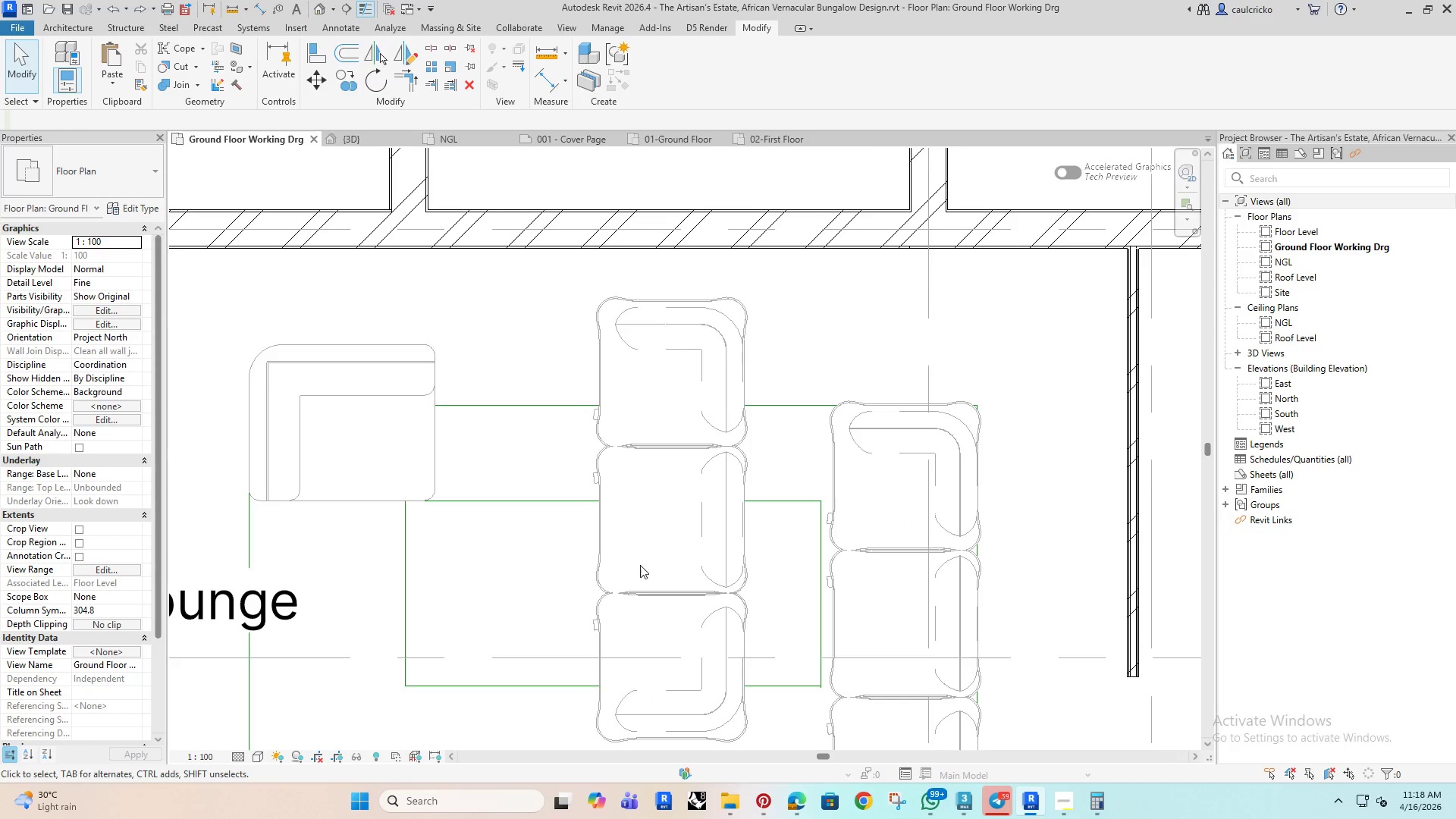 
scroll: coordinate [632, 561], scroll_direction: down, amount: 1.0
 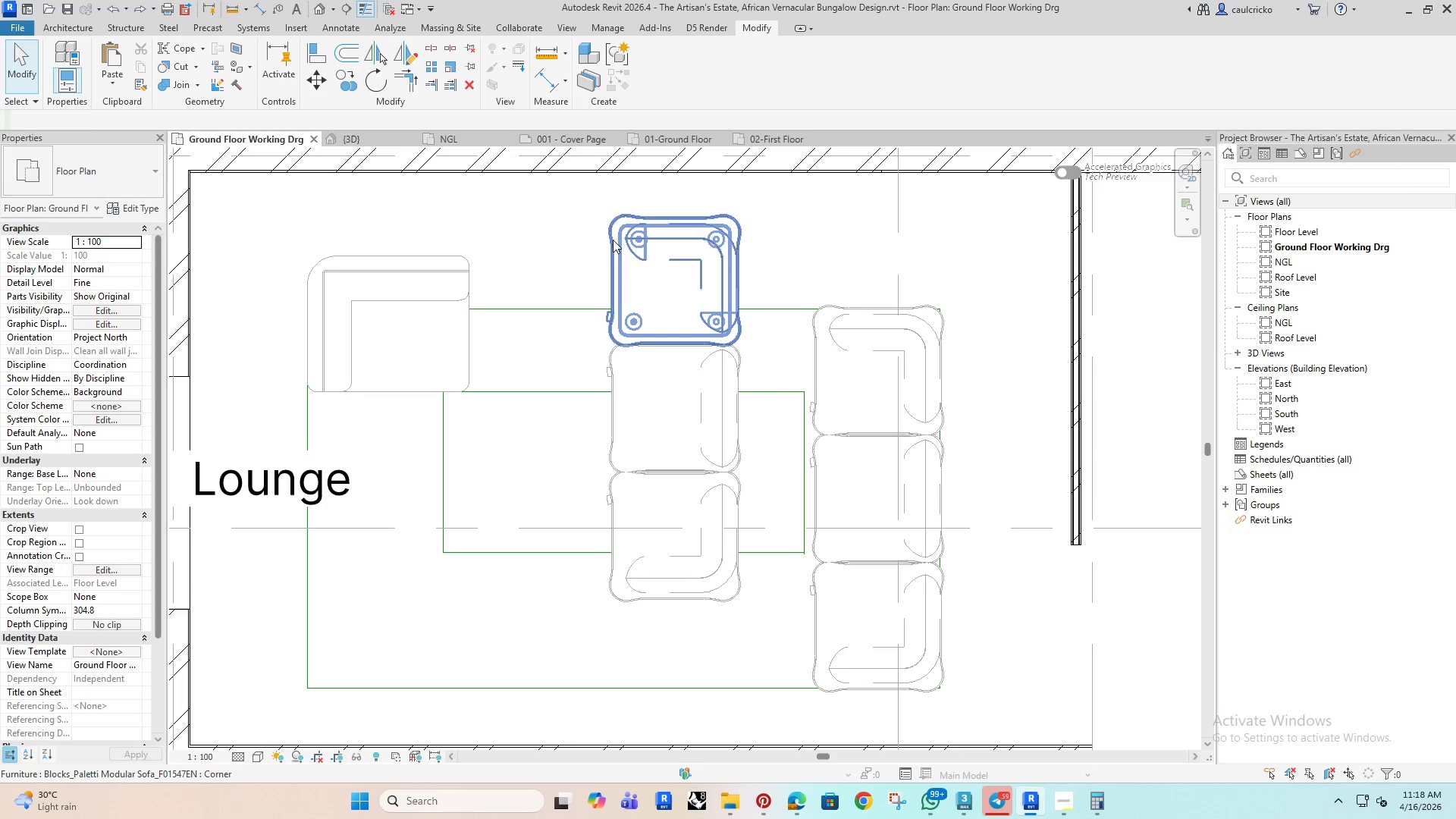 
left_click([612, 239])
 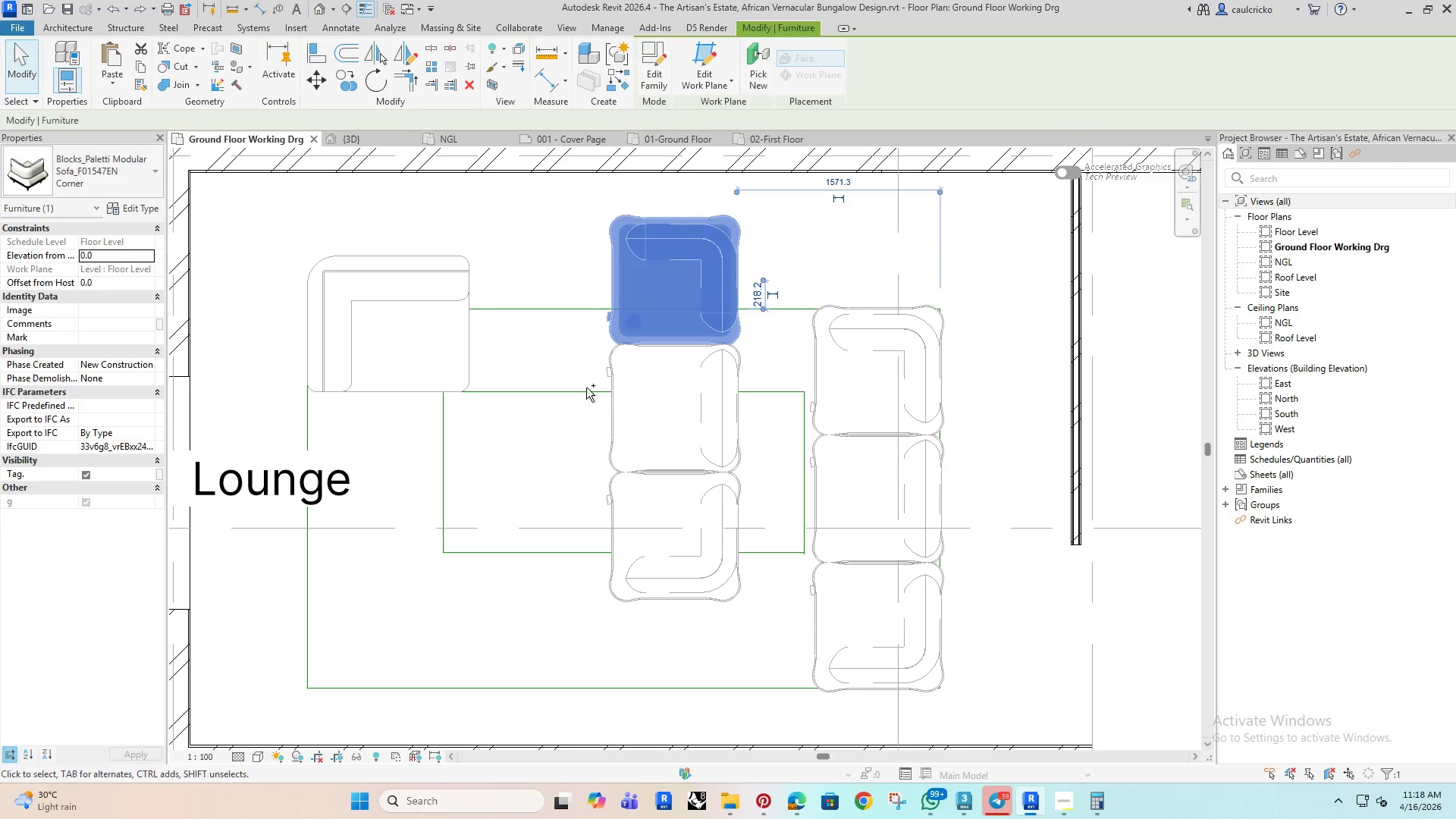 
hold_key(key=ControlRight, duration=1.77)
left_click([613, 423])
 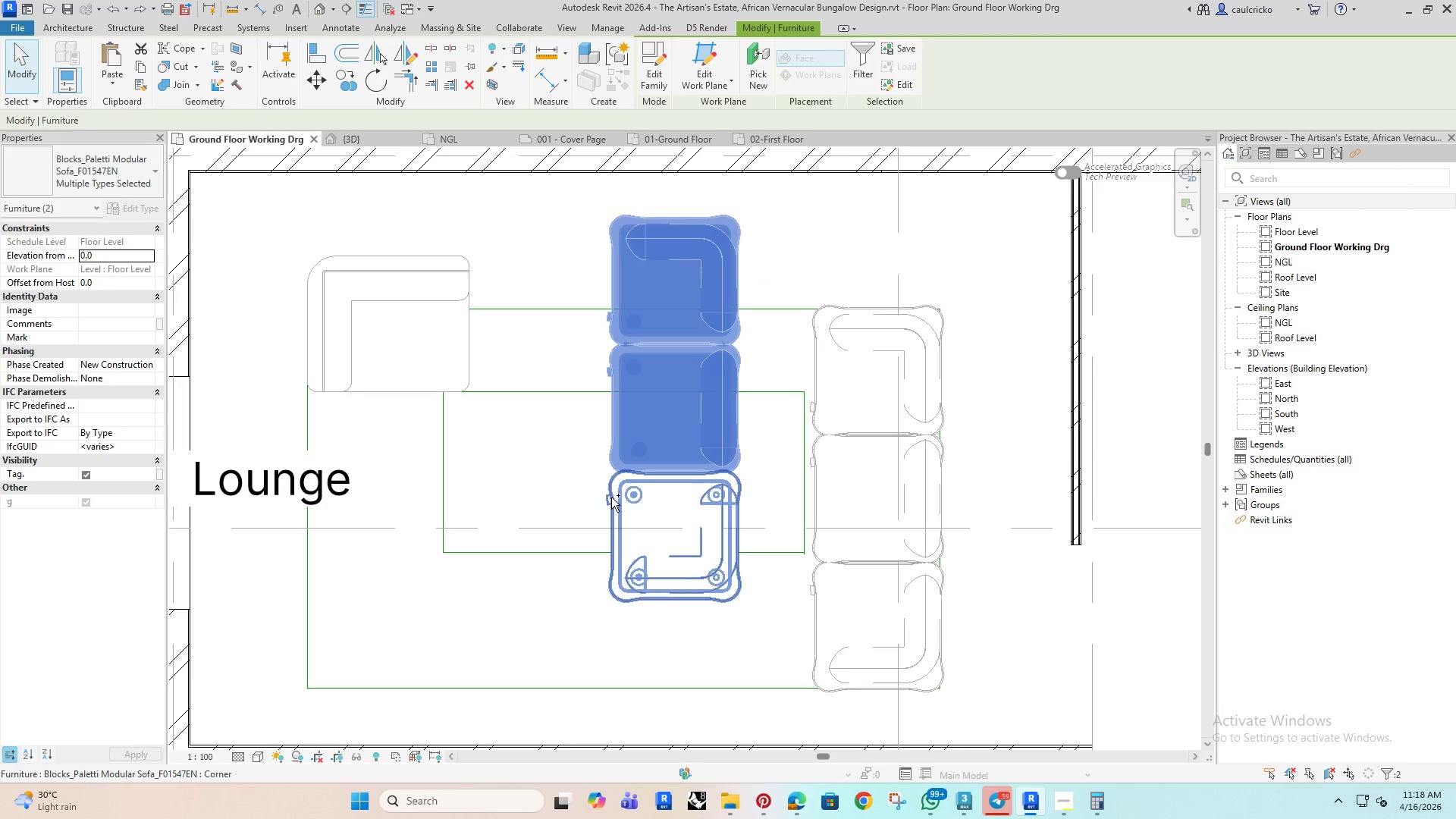 
left_click([611, 497])
 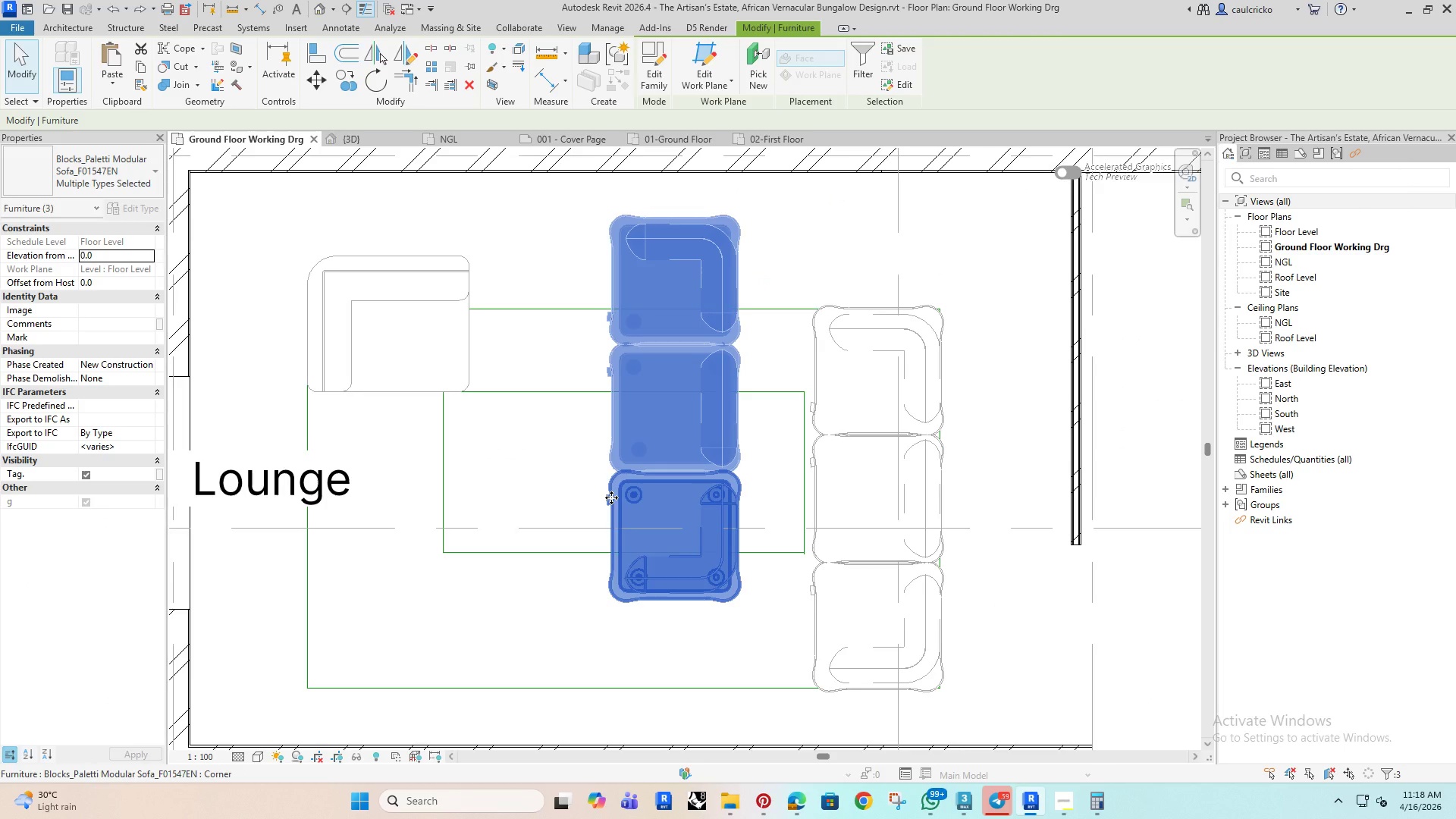 
type(ro)
 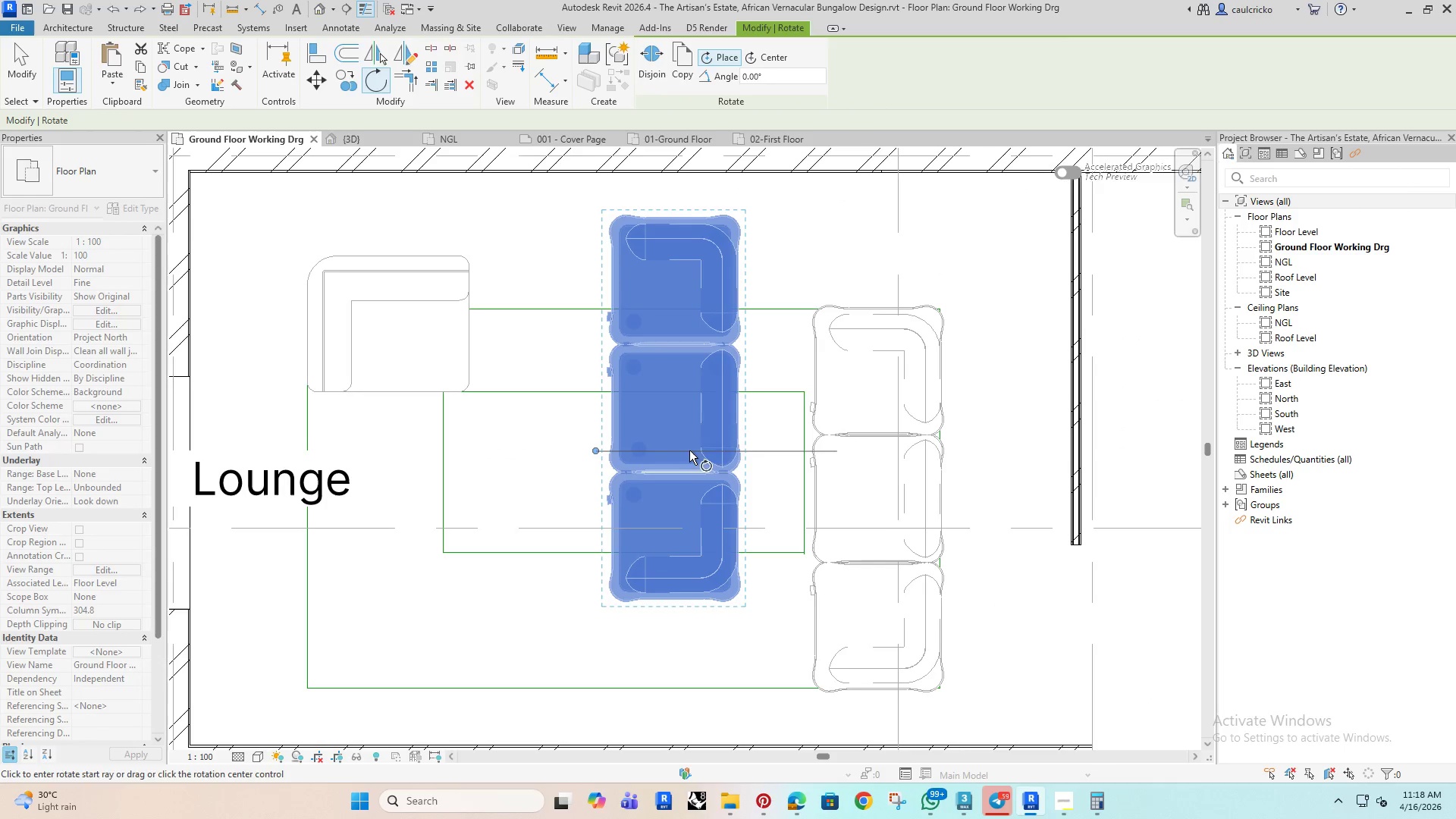 
left_click([704, 449])
 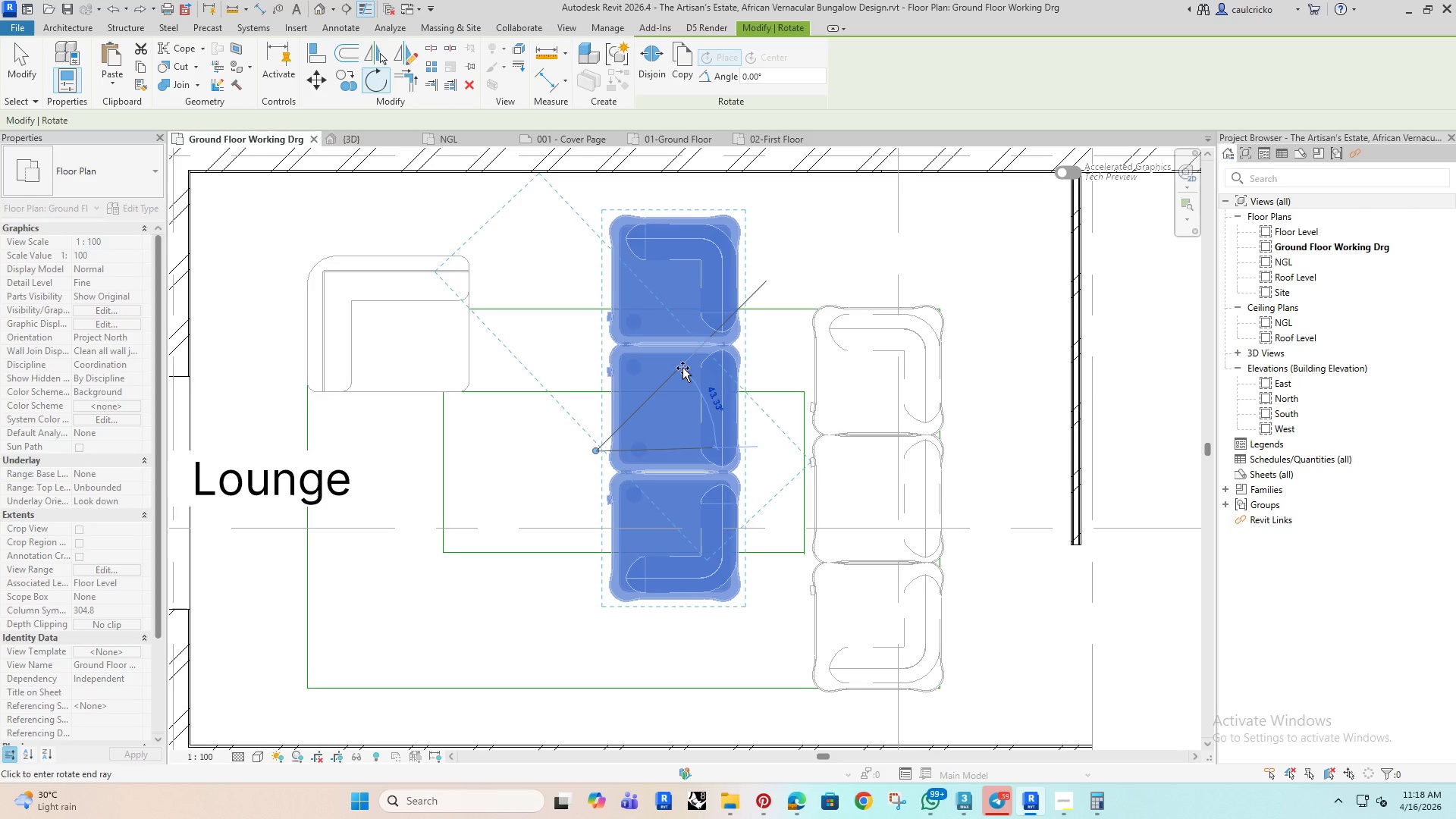 
type(90)
 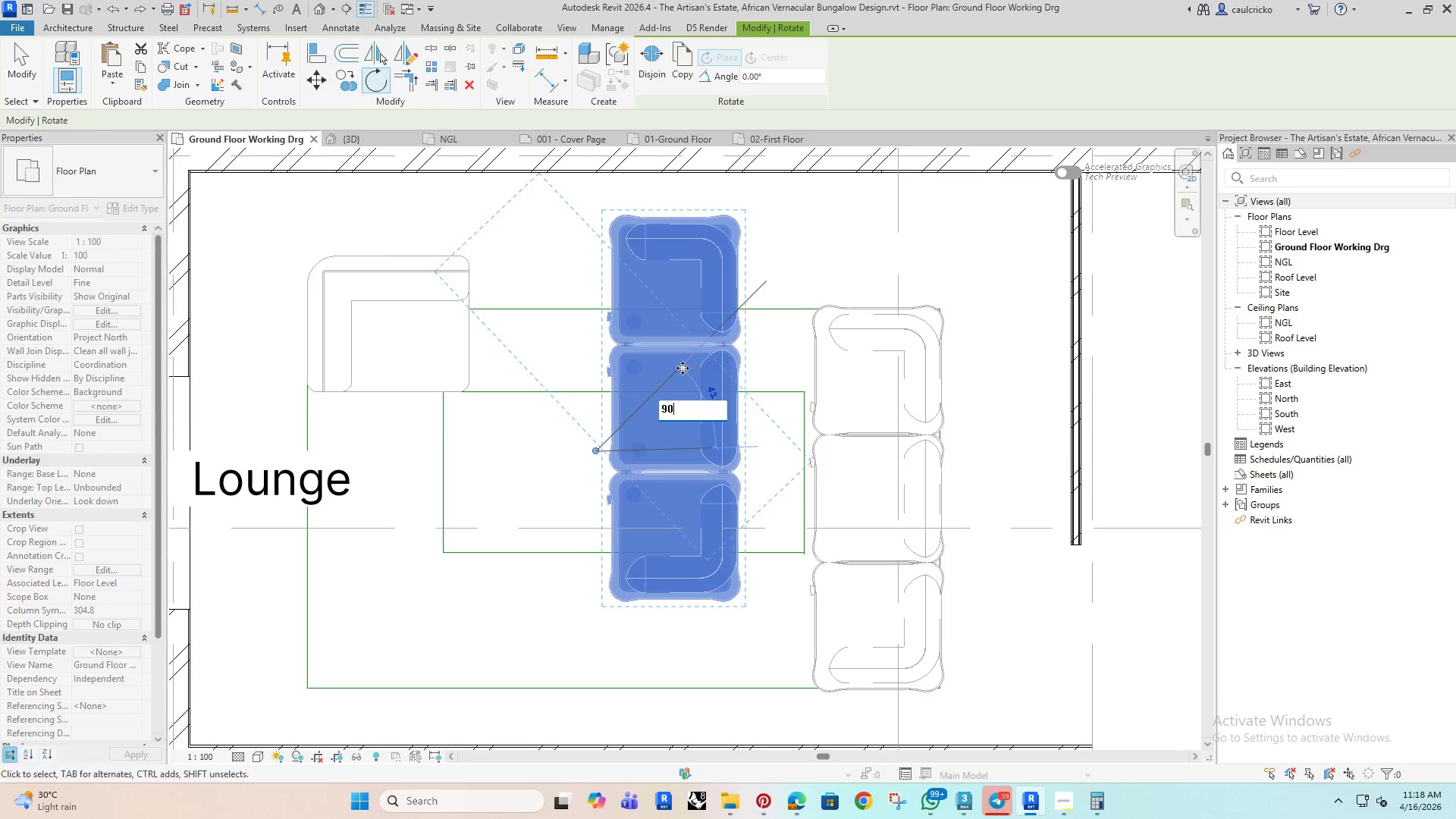 
key(Enter)
 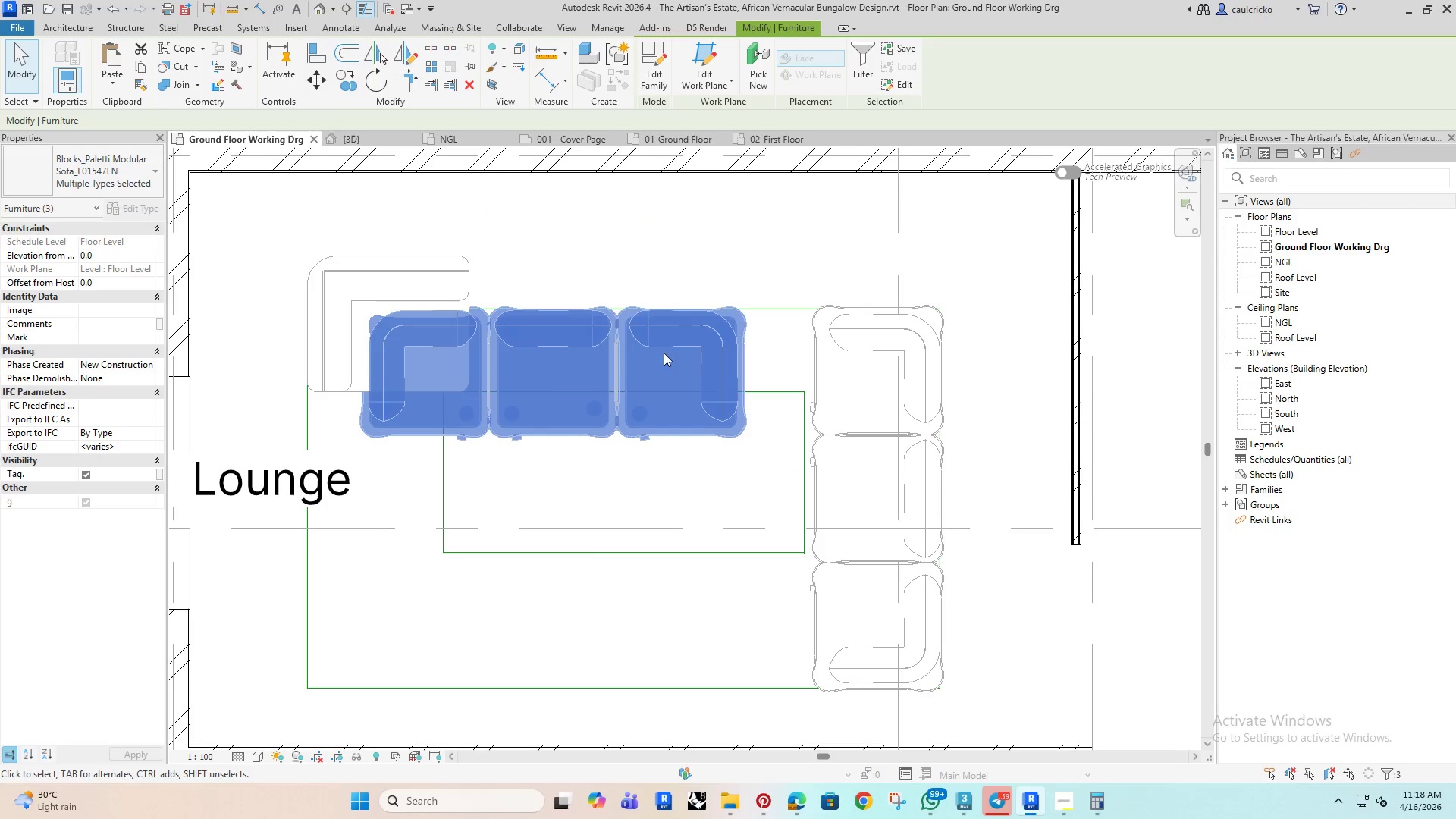 
left_click([666, 256])
 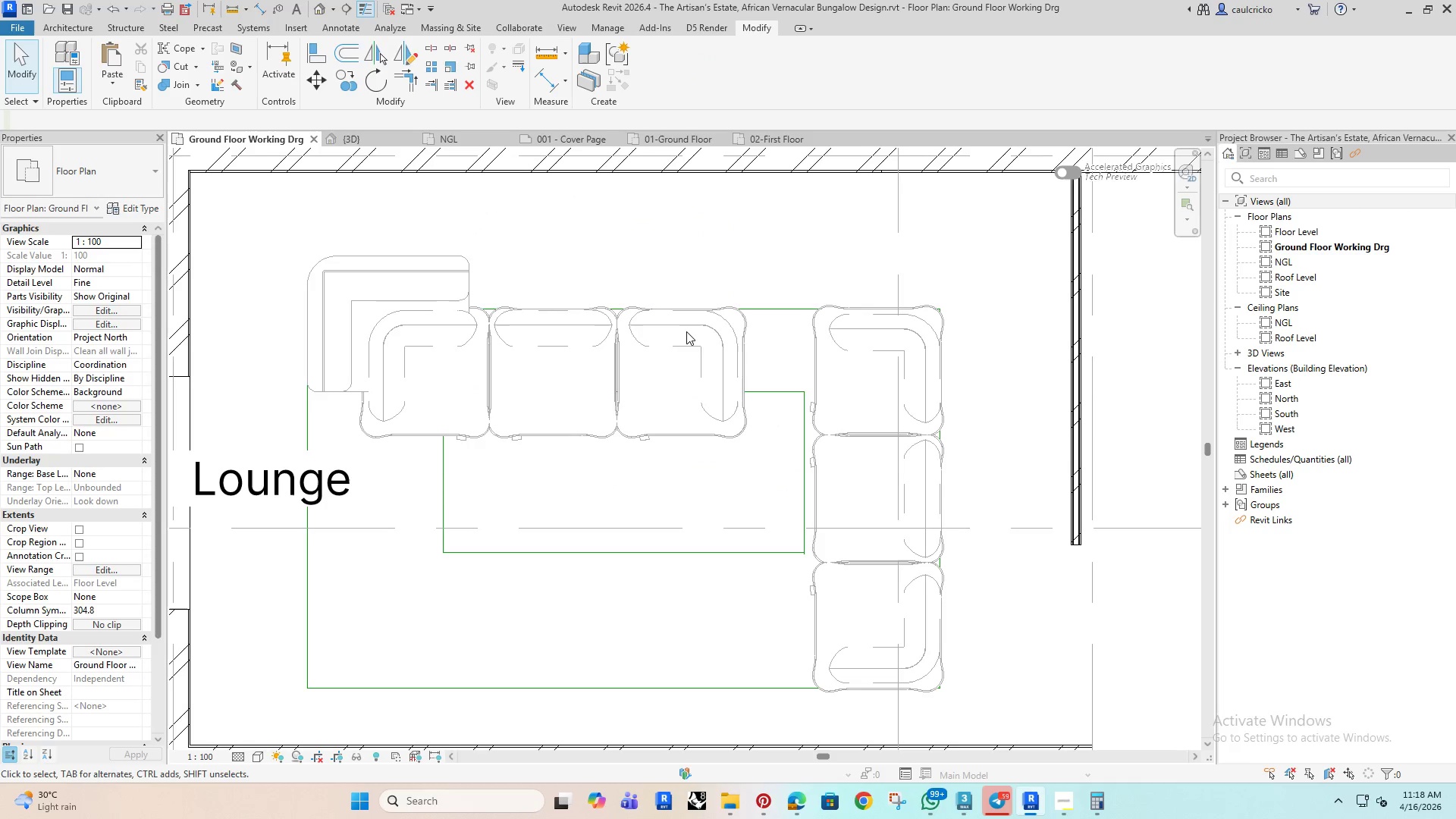 
left_click([686, 331])
 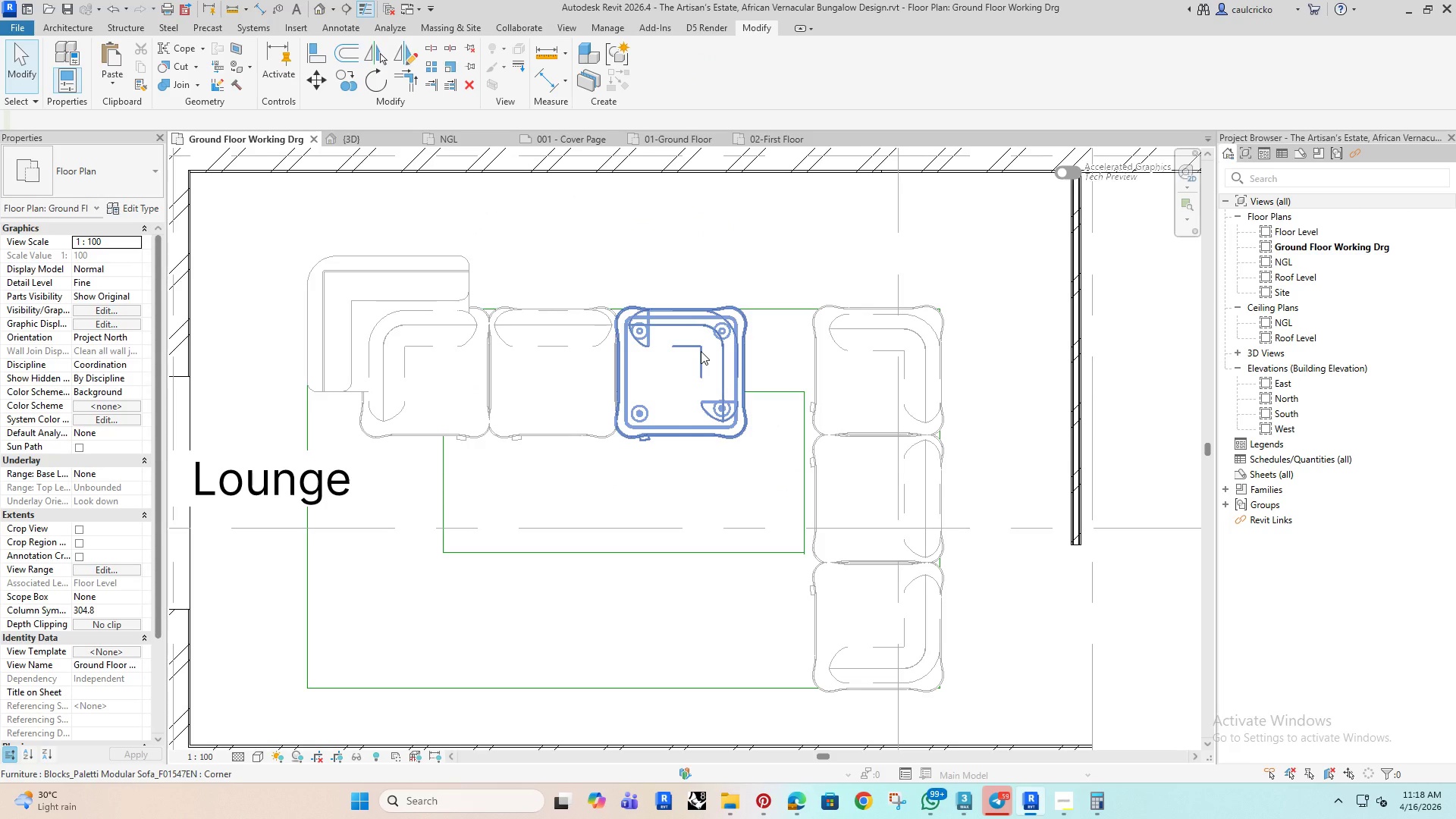 
left_click([701, 351])
 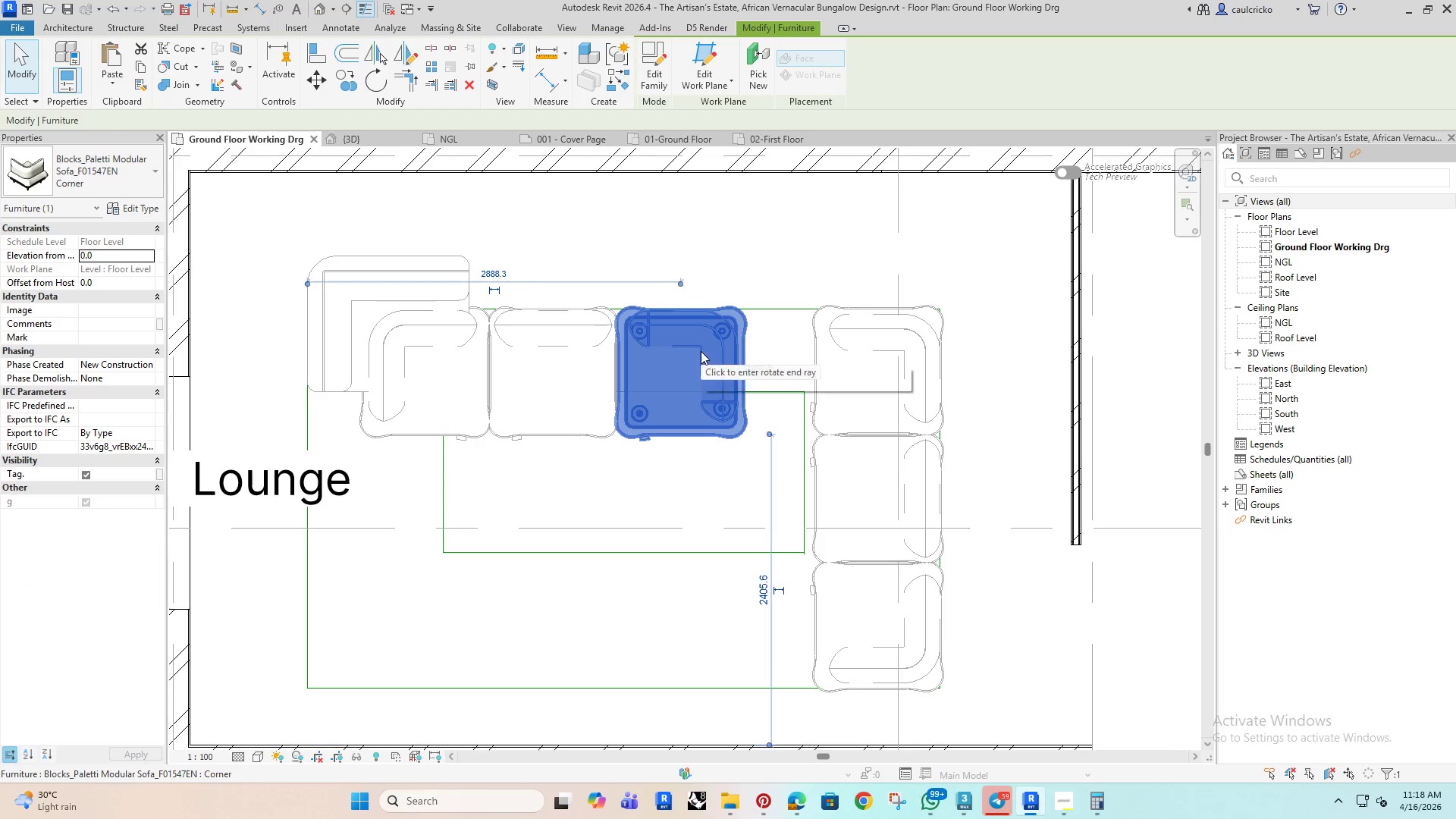 
key(Delete)
 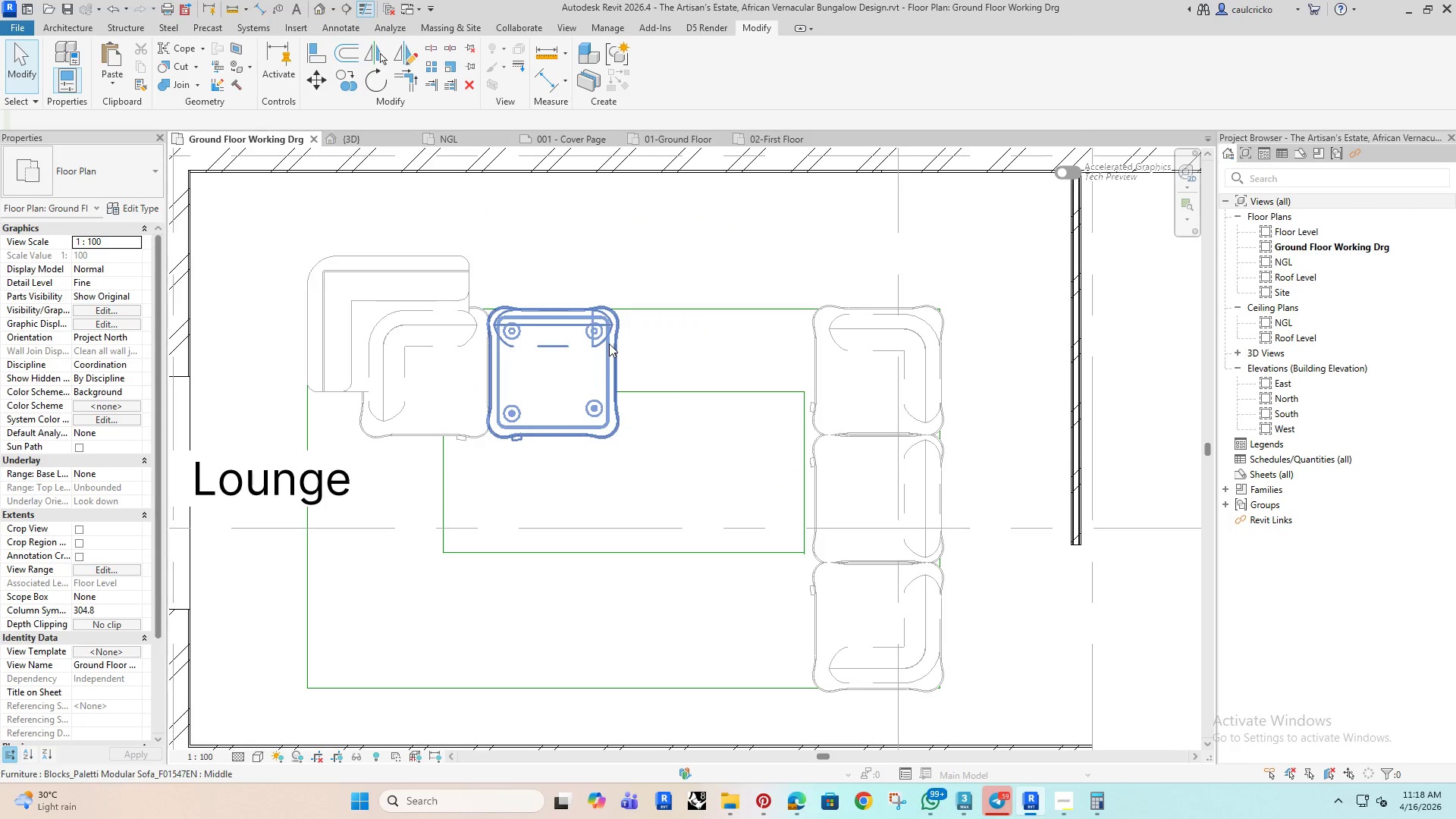 
left_click([609, 344])
 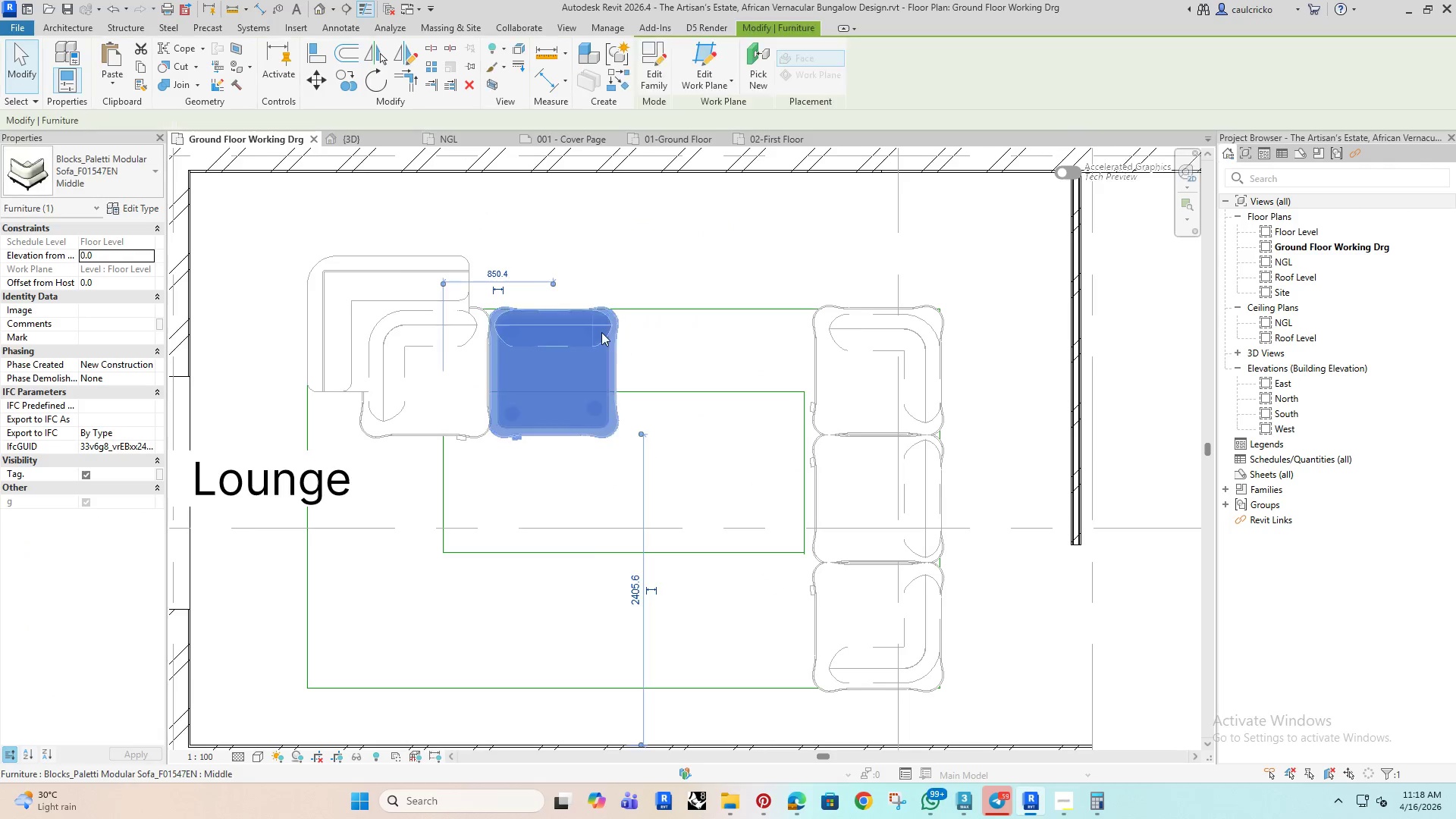 
left_click_drag(start_coordinate=[607, 331], to_coordinate=[847, 334])
 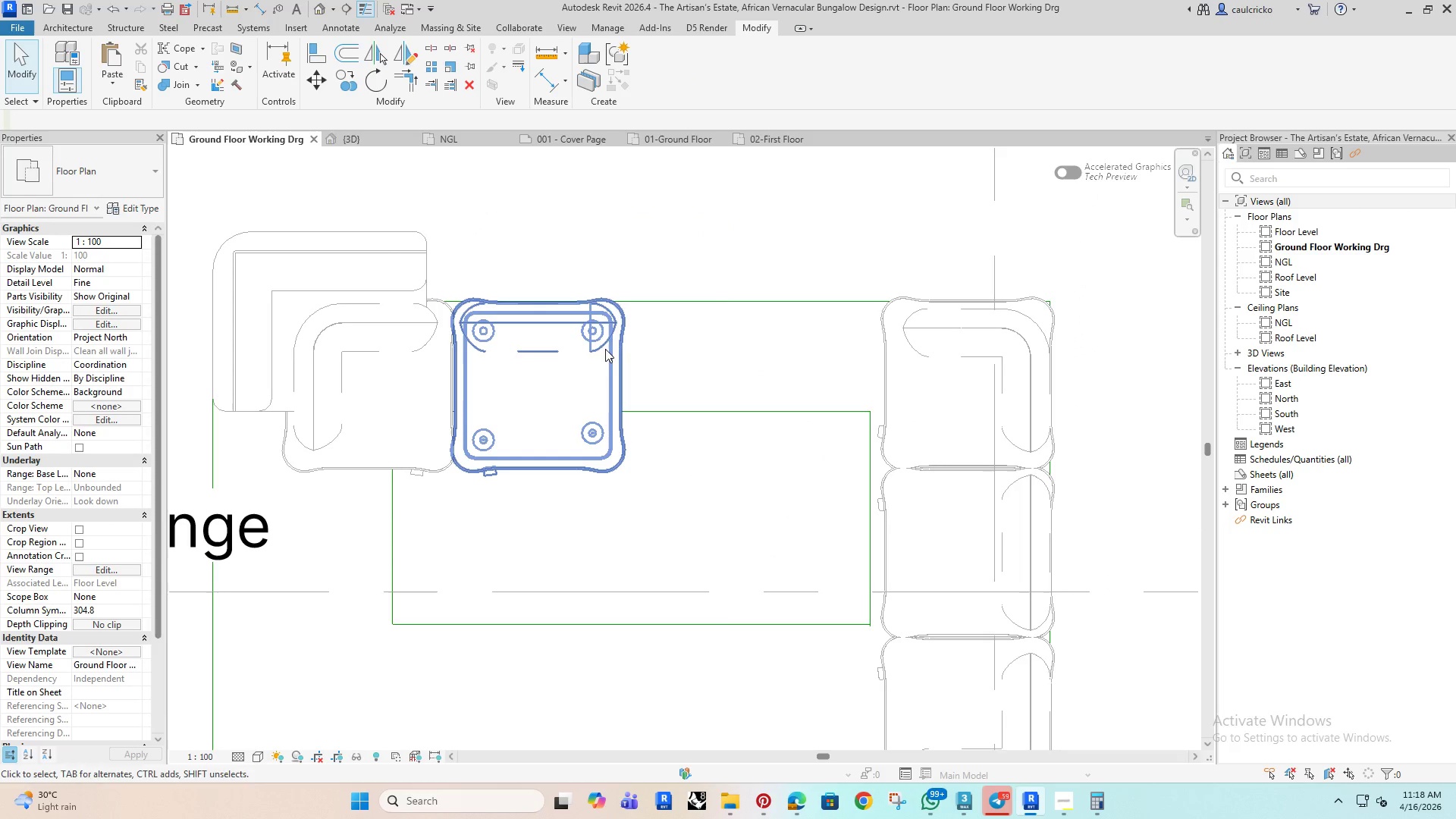 
scroll: coordinate [600, 331], scroll_direction: up, amount: 2.0
 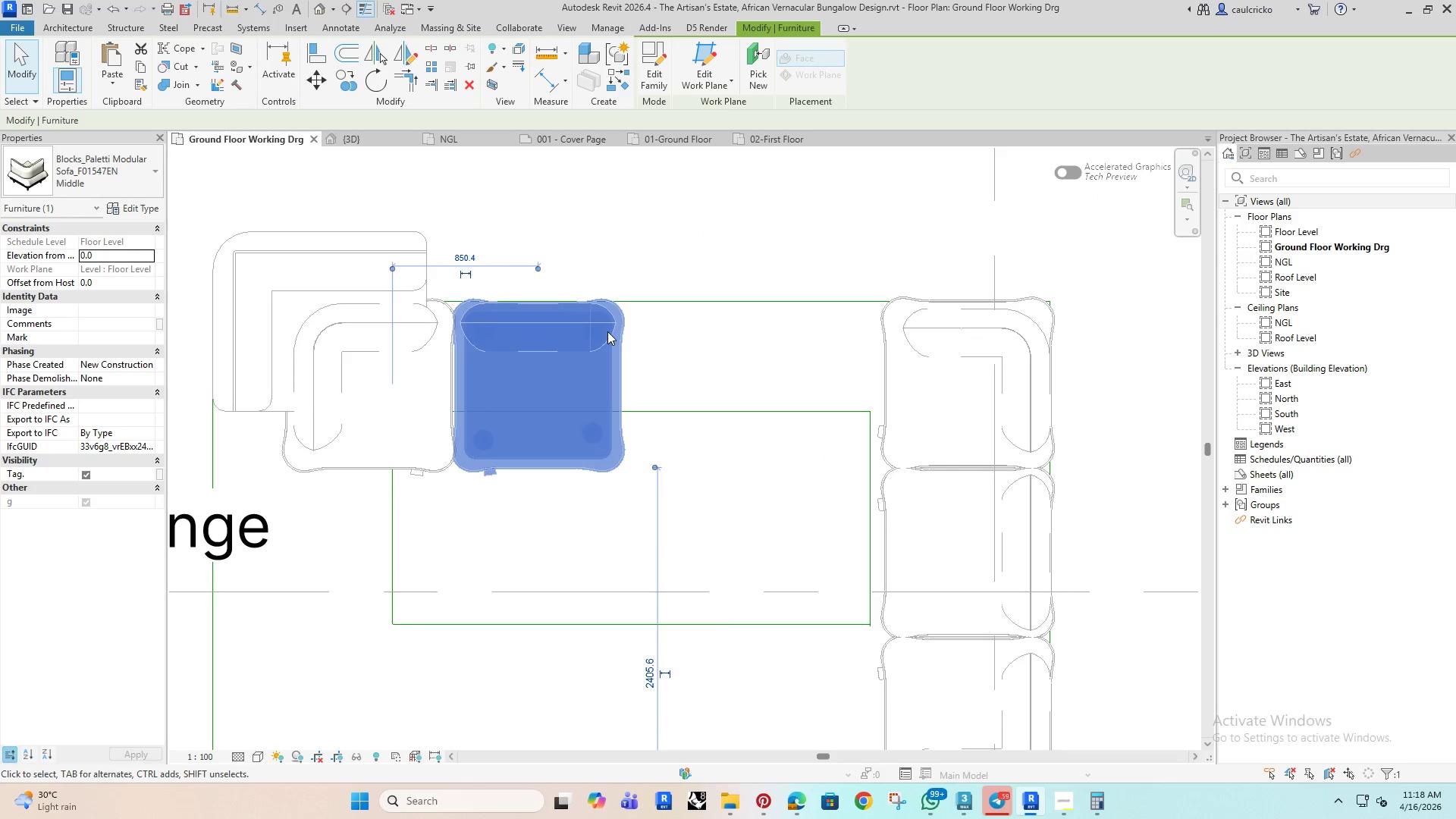 
double_click([601, 348])
 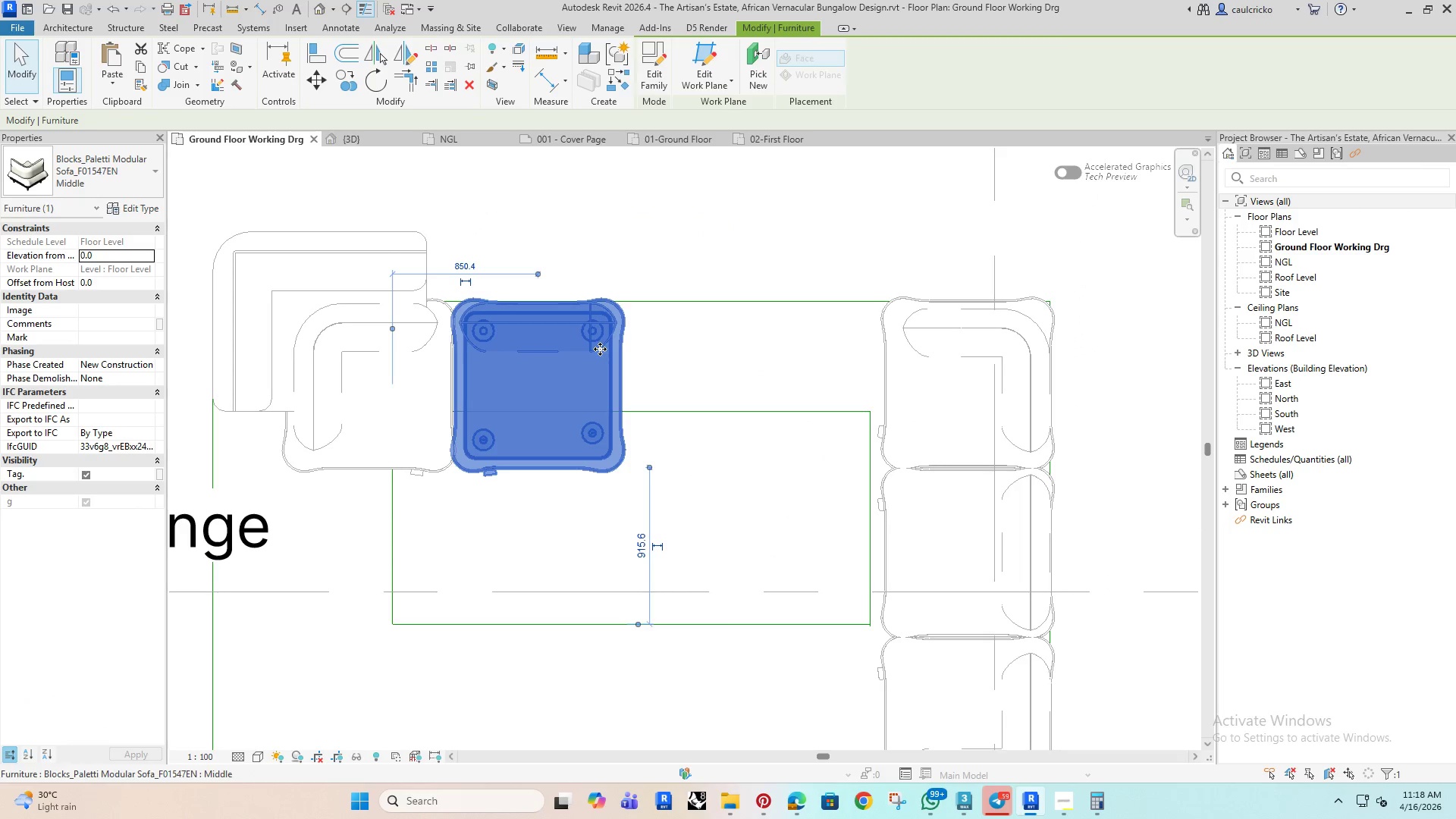 
left_click_drag(start_coordinate=[600, 349], to_coordinate=[717, 356])
 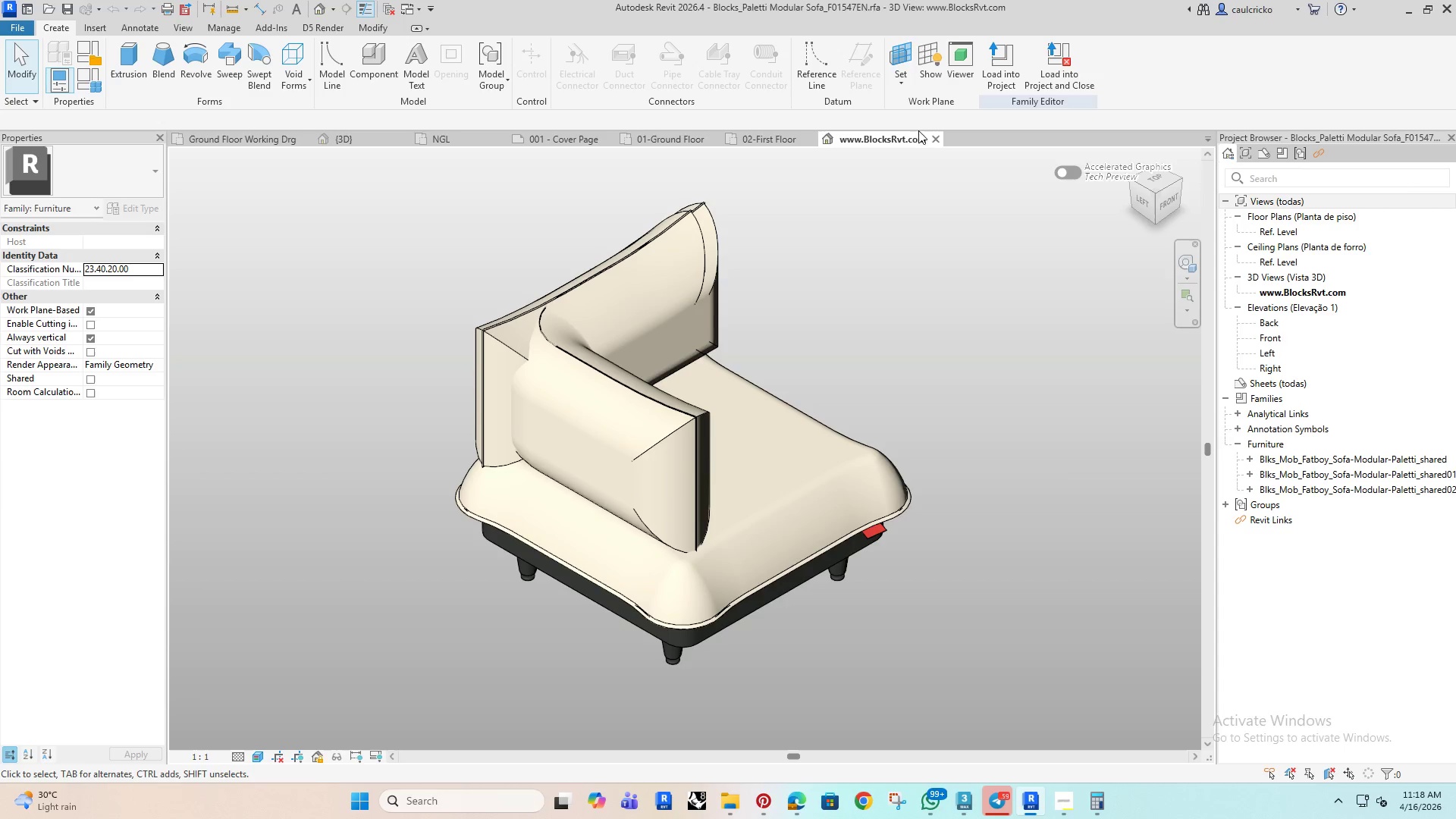 
left_click([937, 140])
 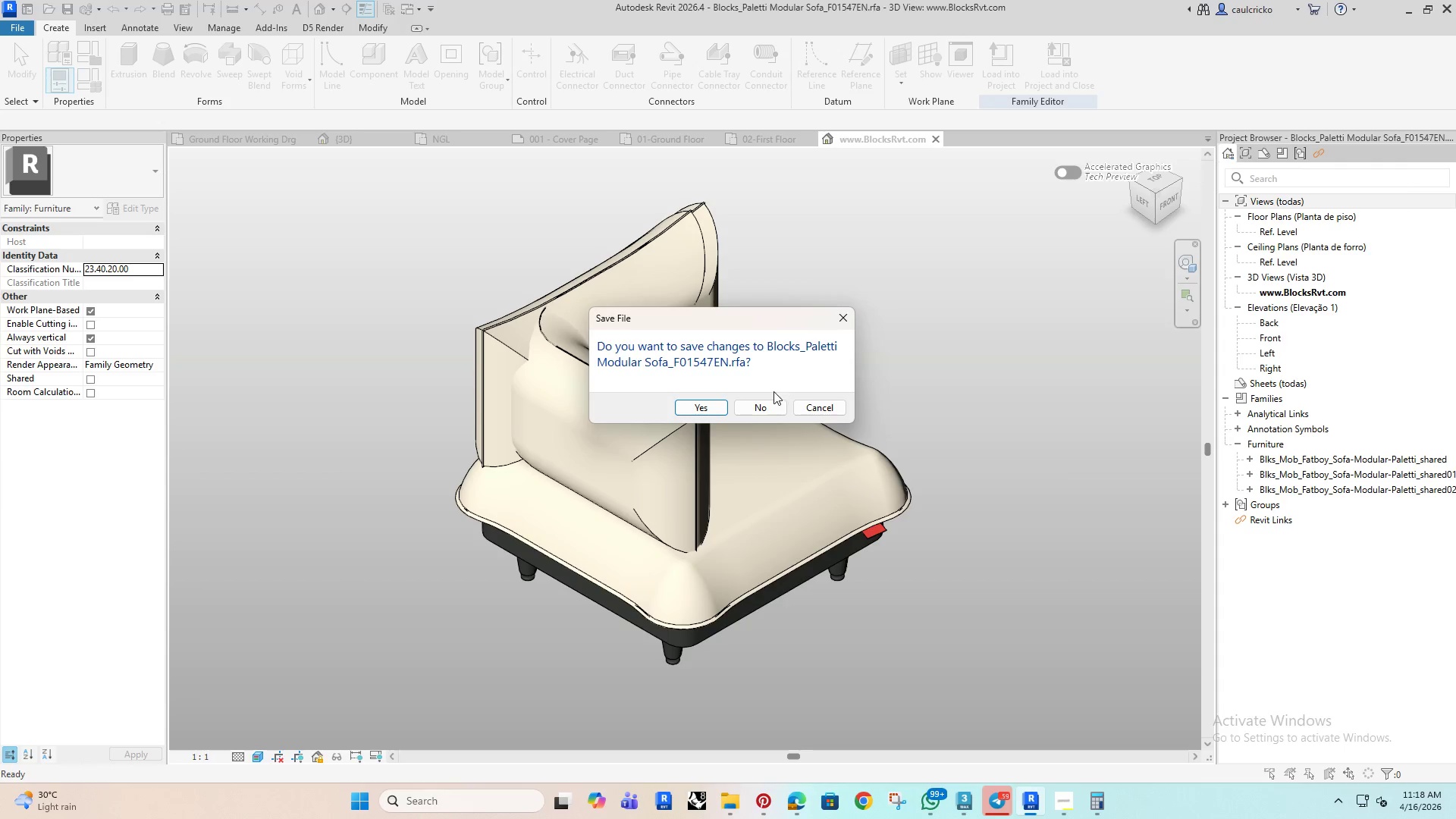 
left_click([755, 410])
 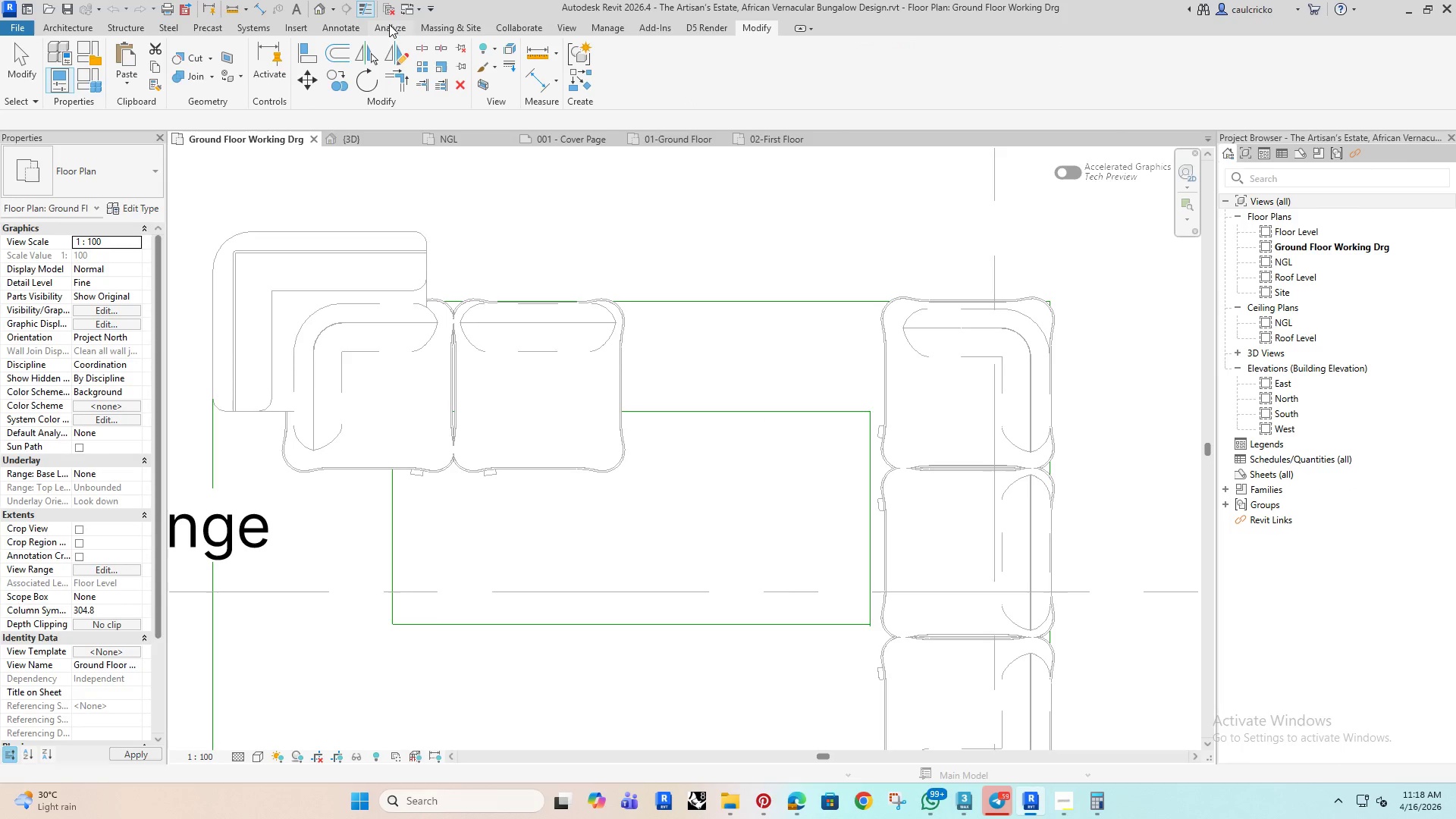 
left_click([389, 4])
 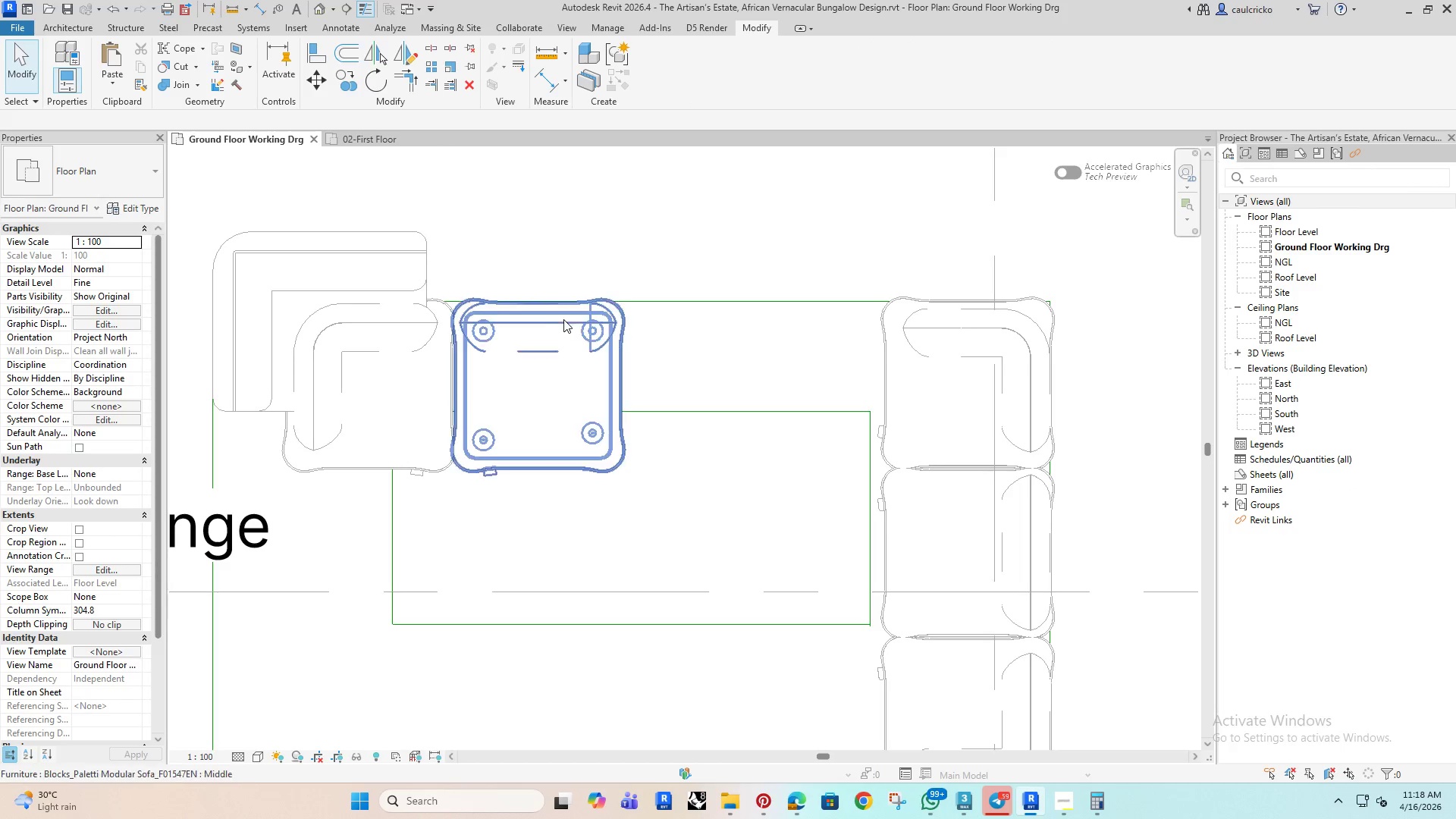 
left_click([570, 322])
 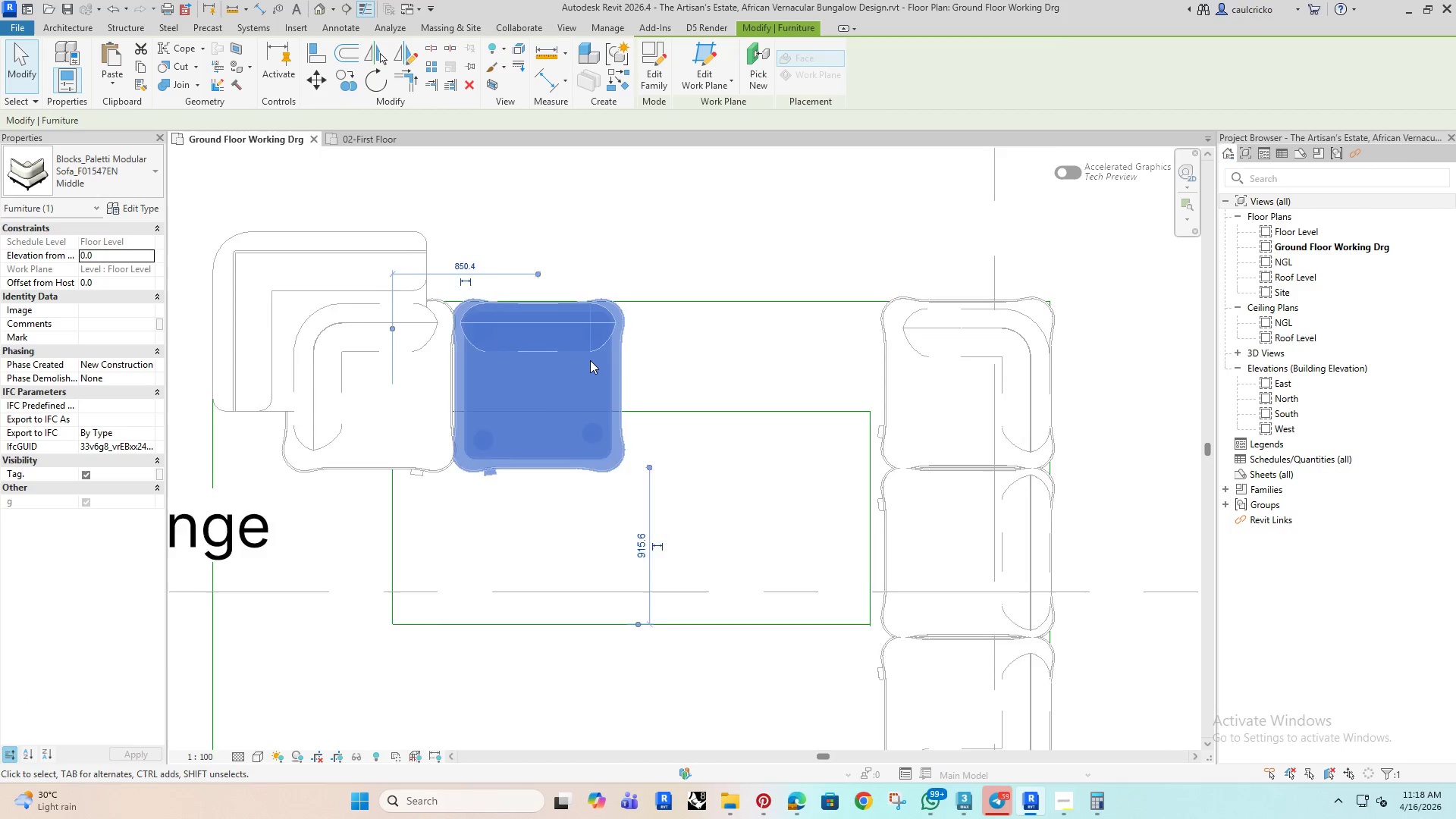 
key(M)
 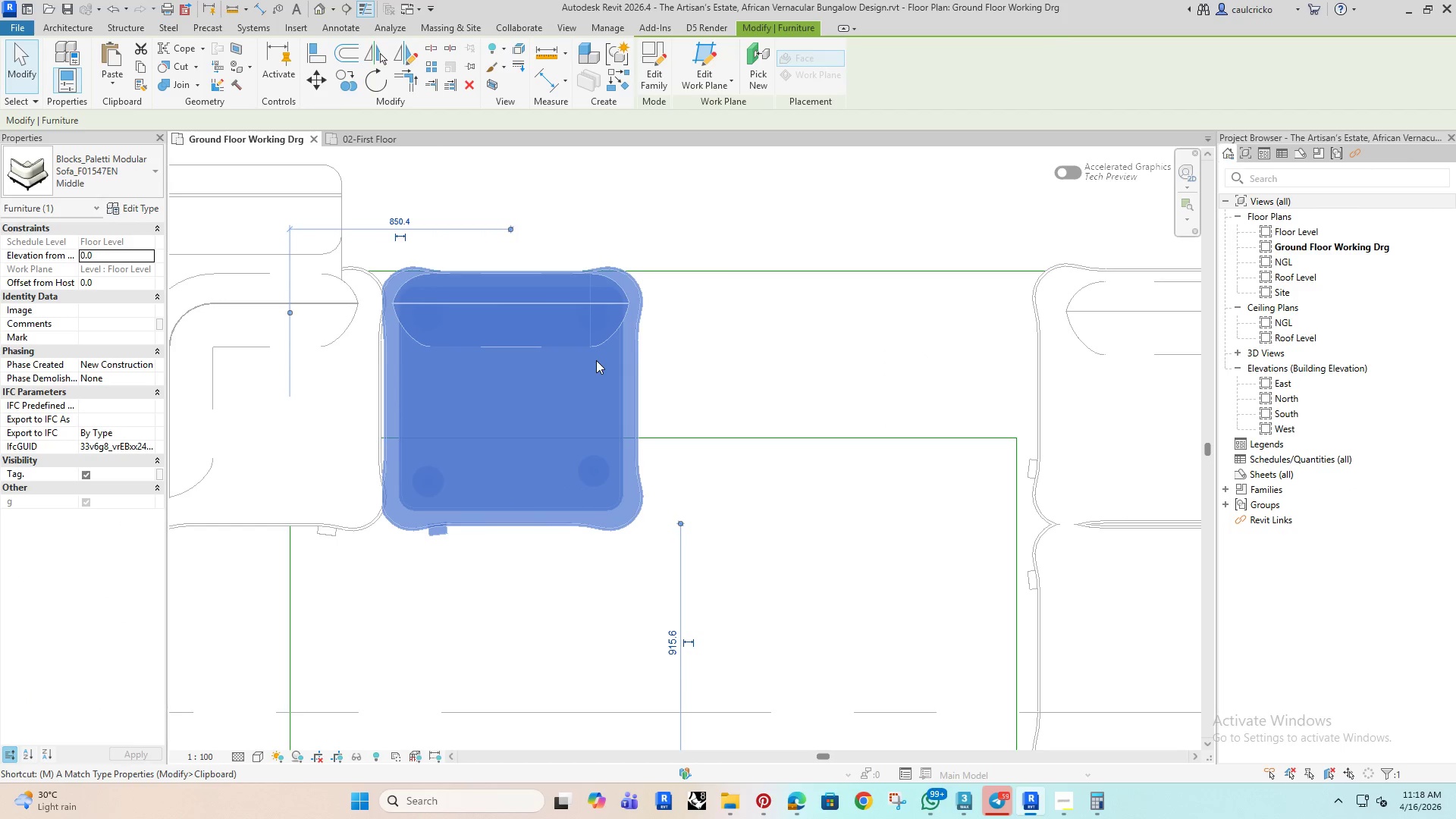 
scroll: coordinate [590, 360], scroll_direction: up, amount: 3.0
 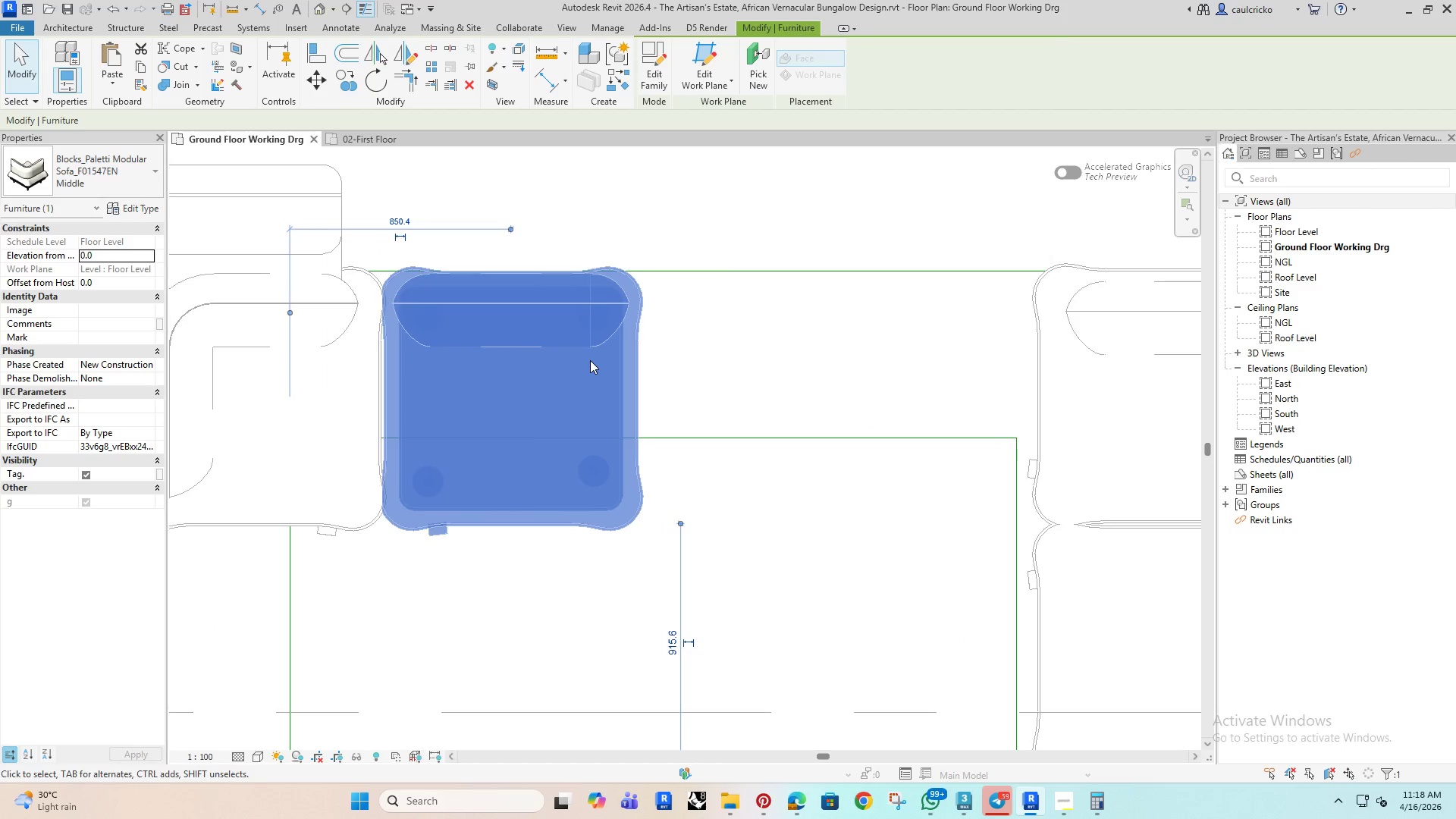 
key(V)
 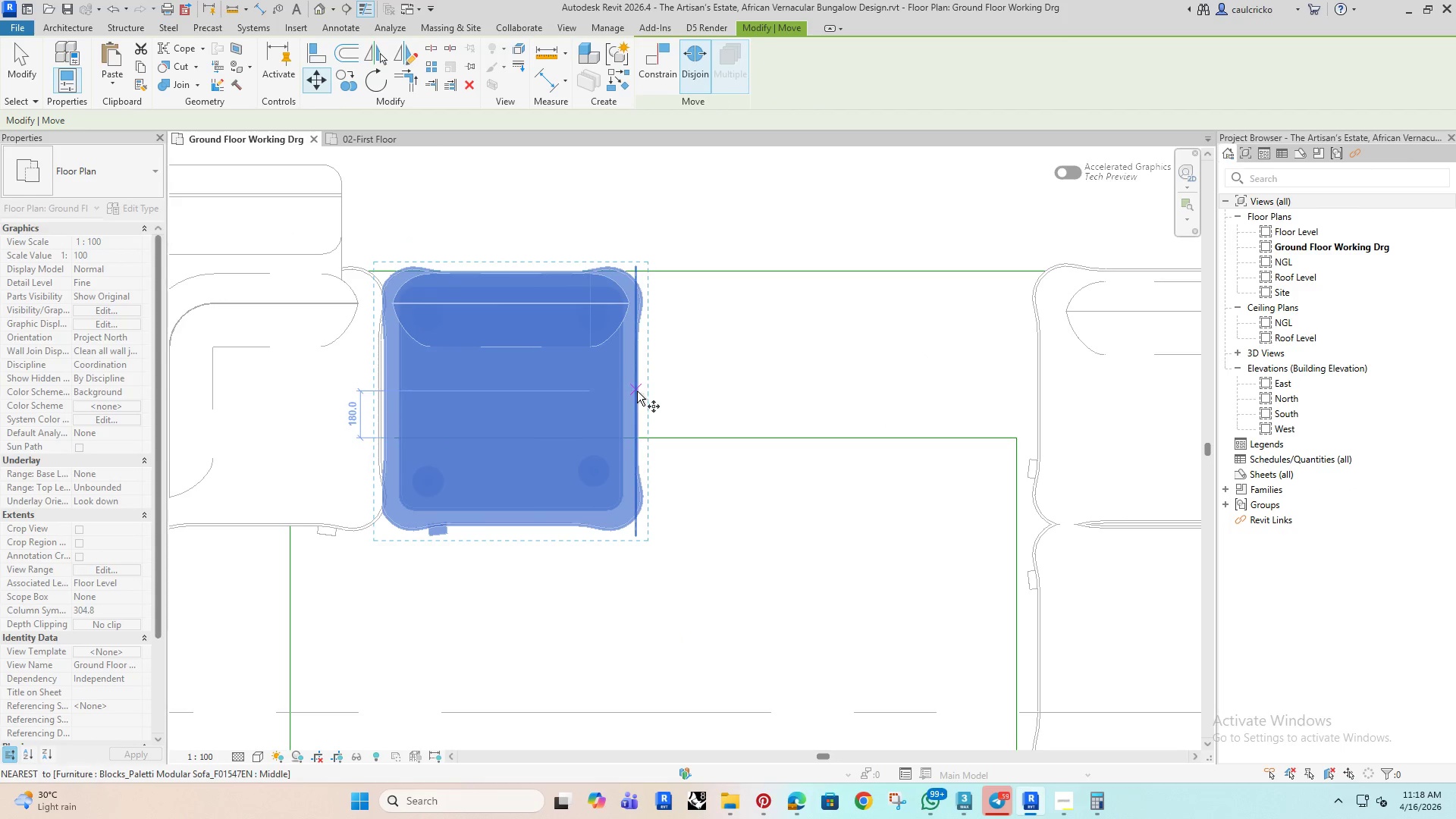 
left_click([637, 396])
 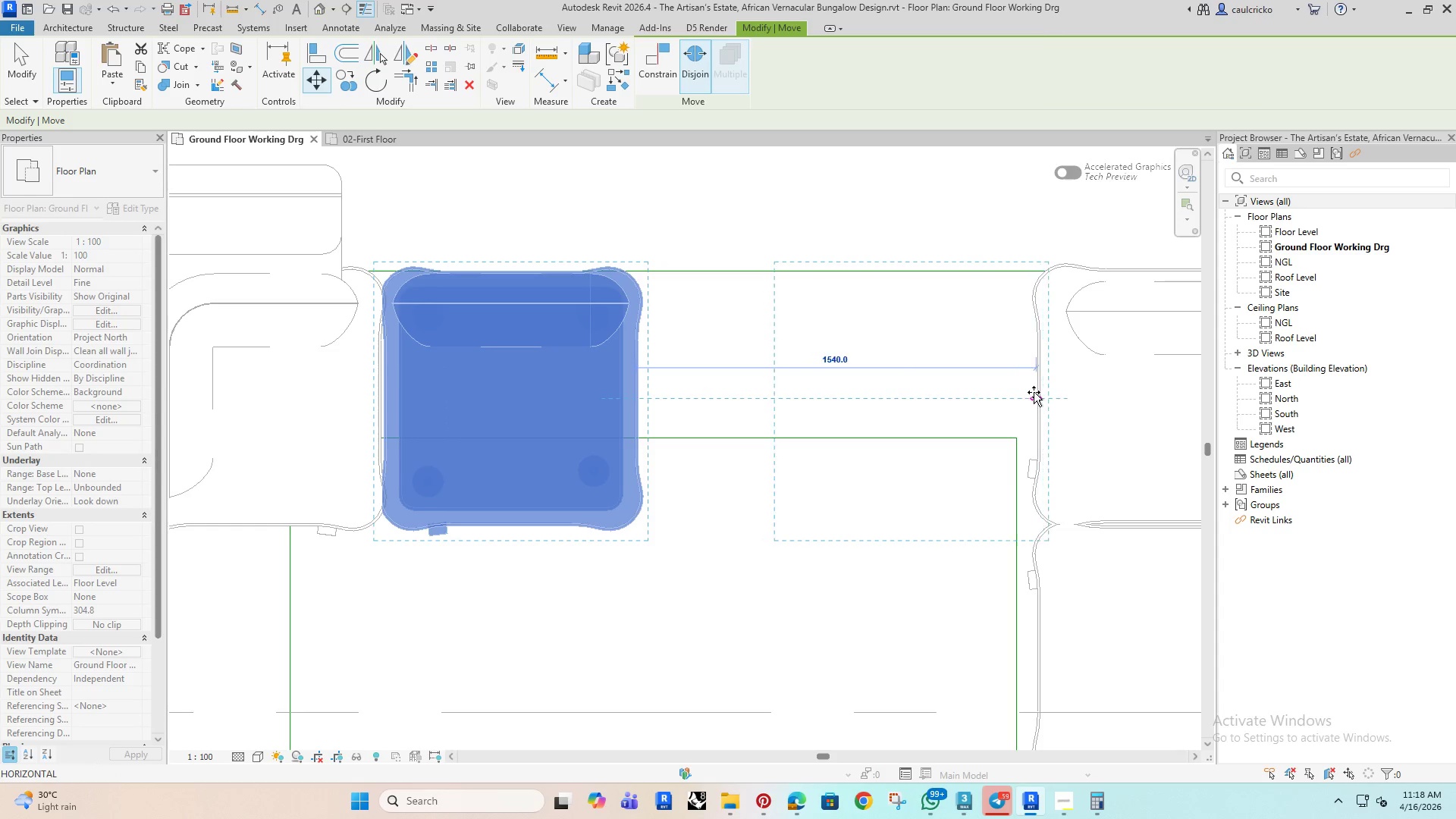 
left_click([1036, 392])
 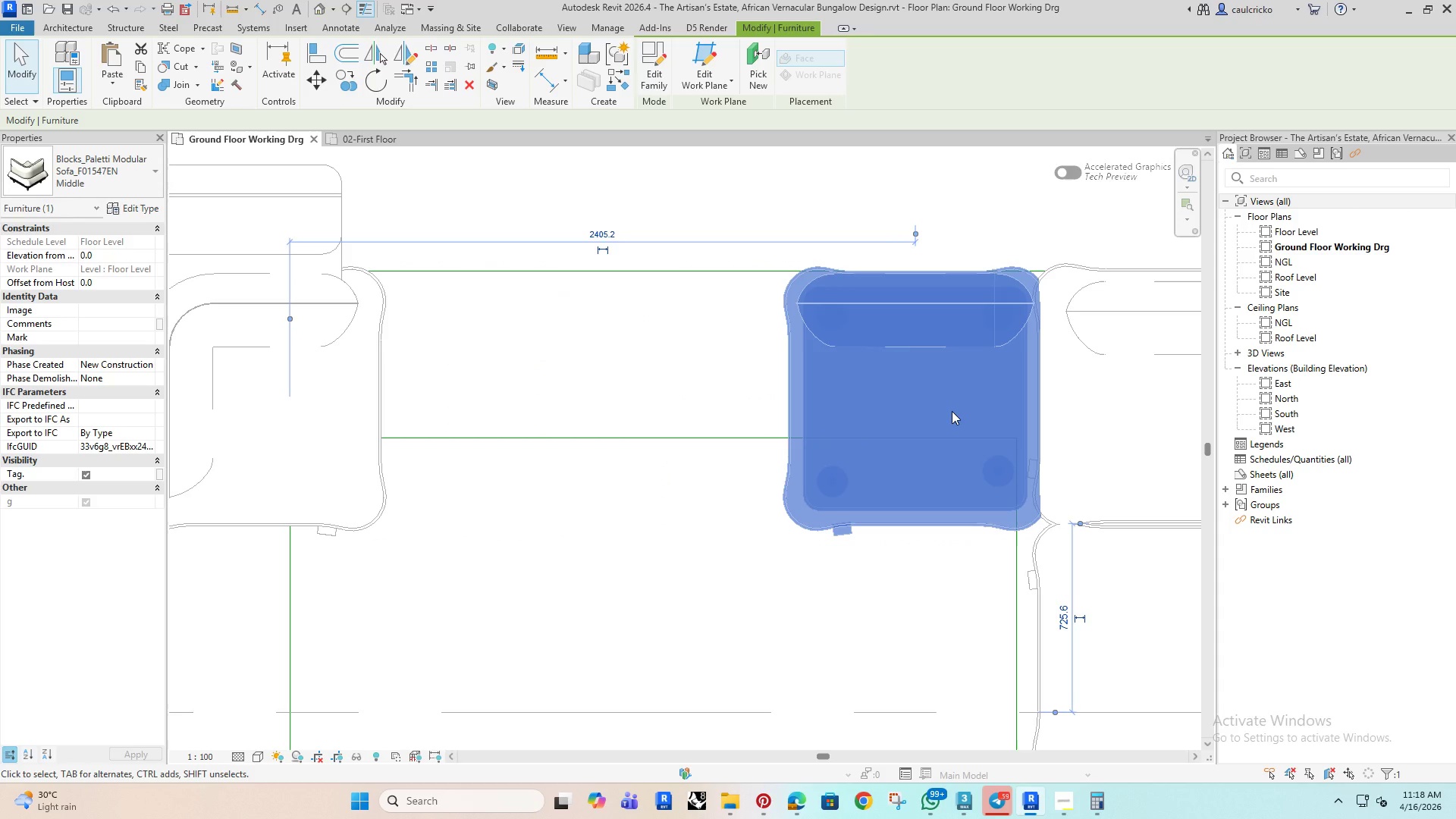 
key(ArrowLeft)
 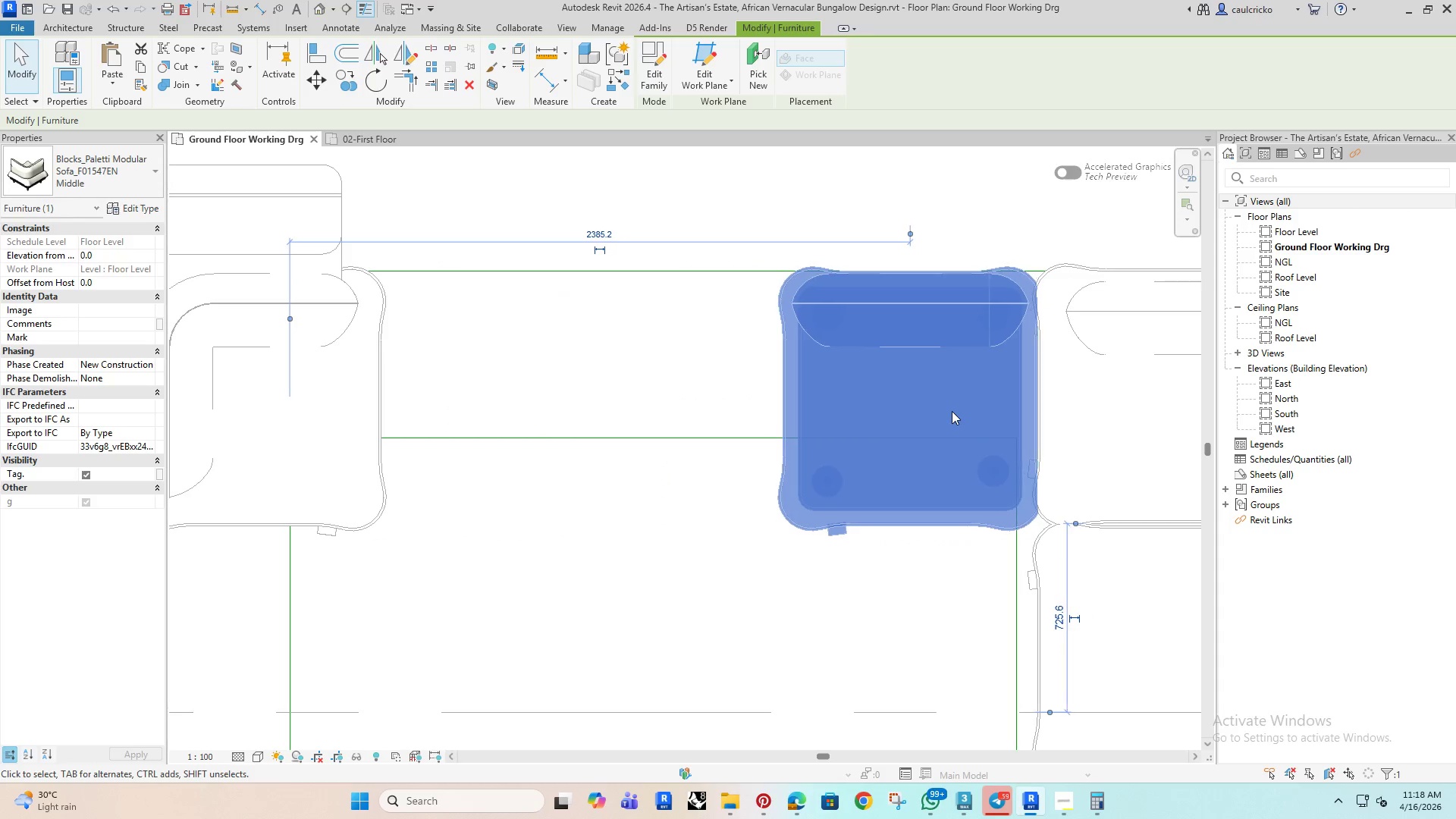 
key(ArrowLeft)
 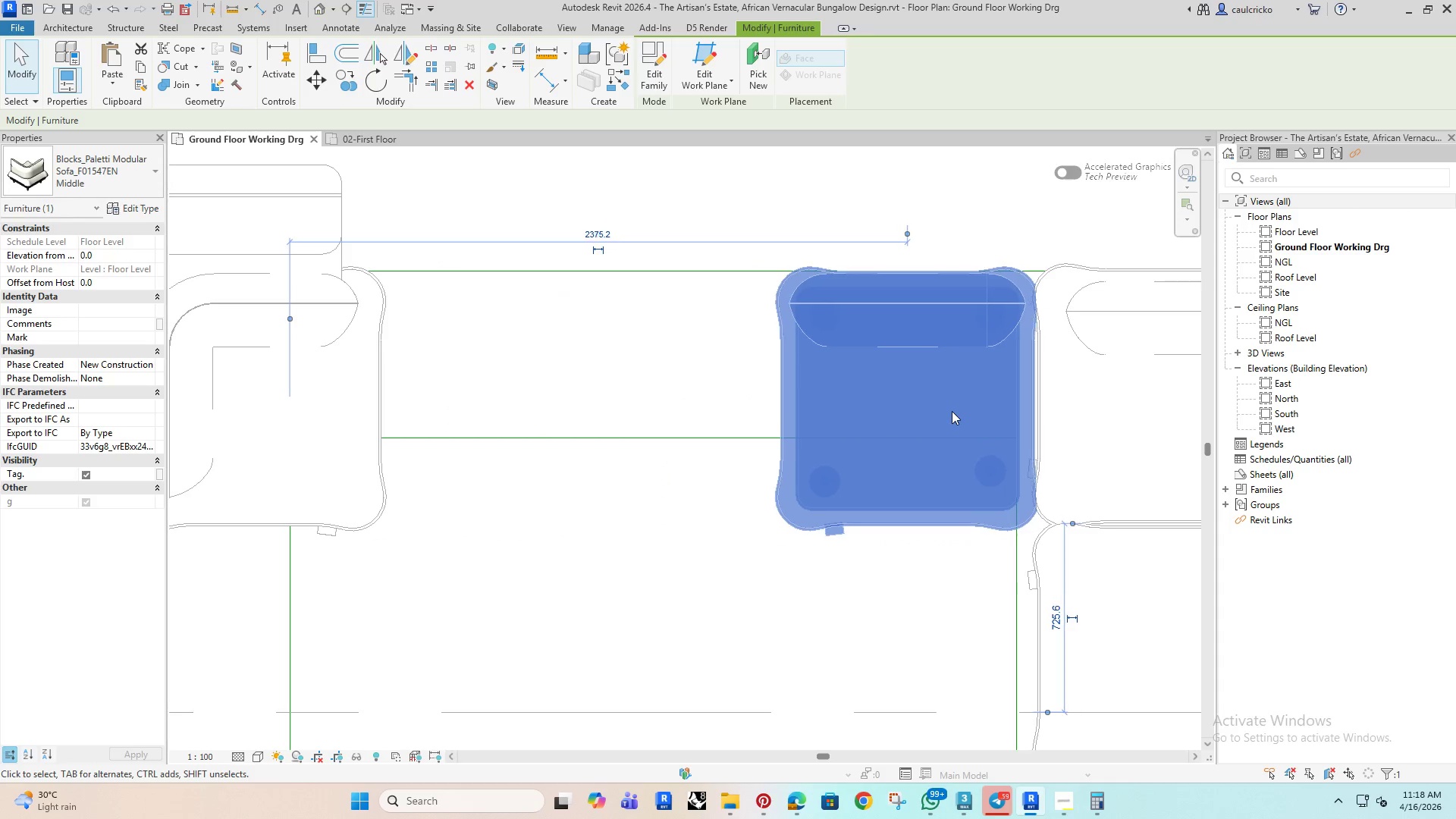 
key(ArrowLeft)
 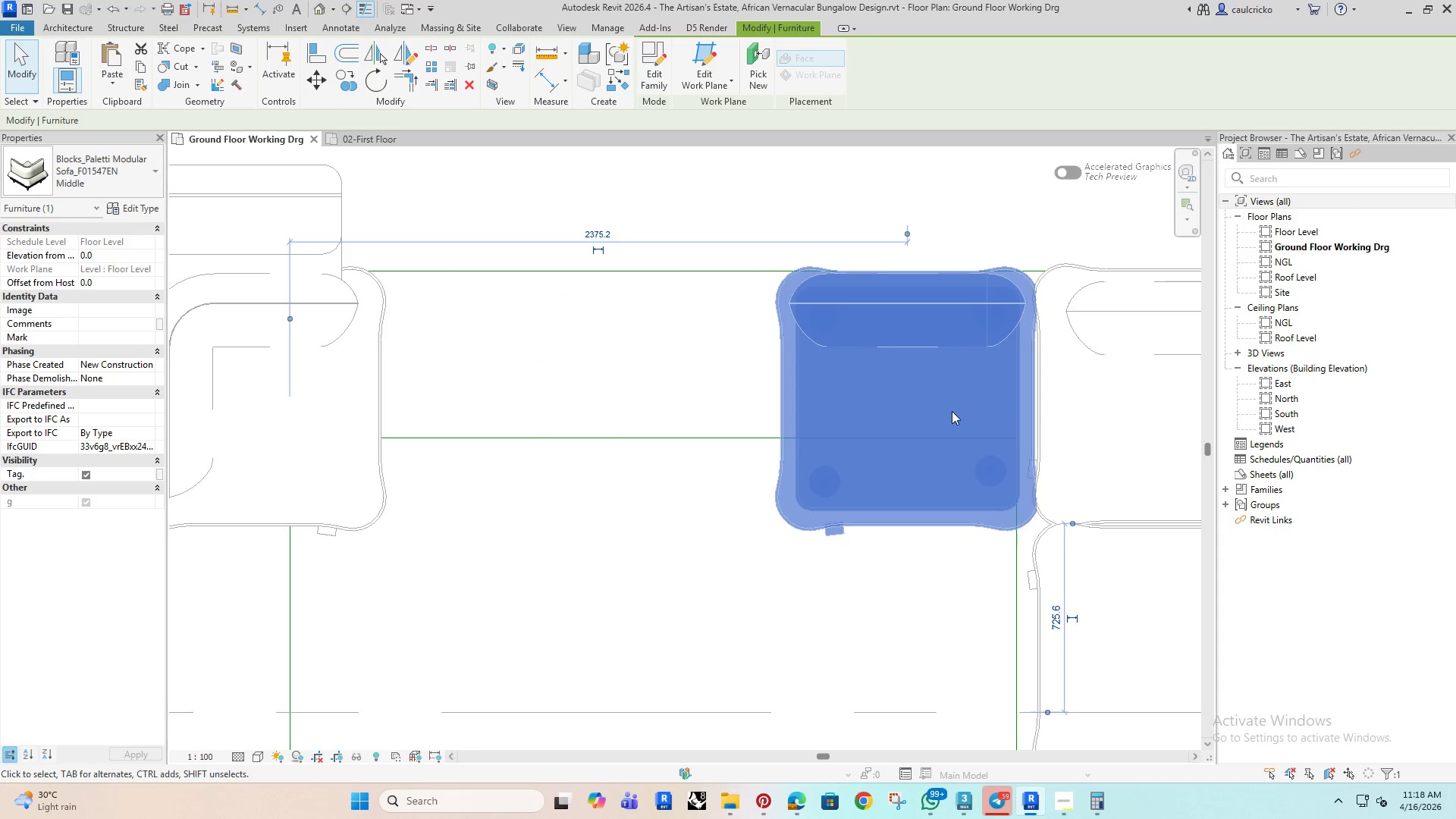 
key(ArrowLeft)
 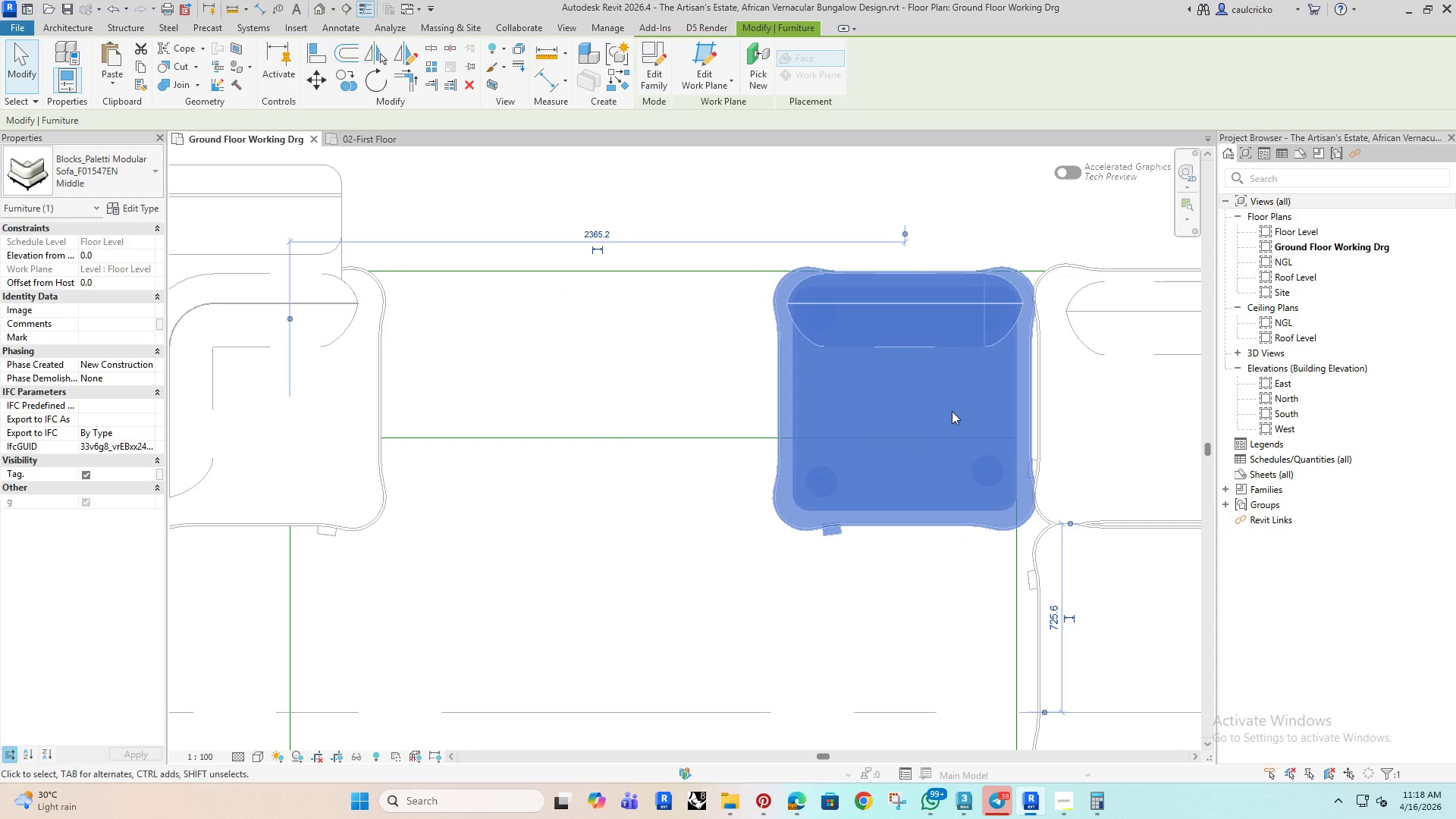 
key(ArrowLeft)
 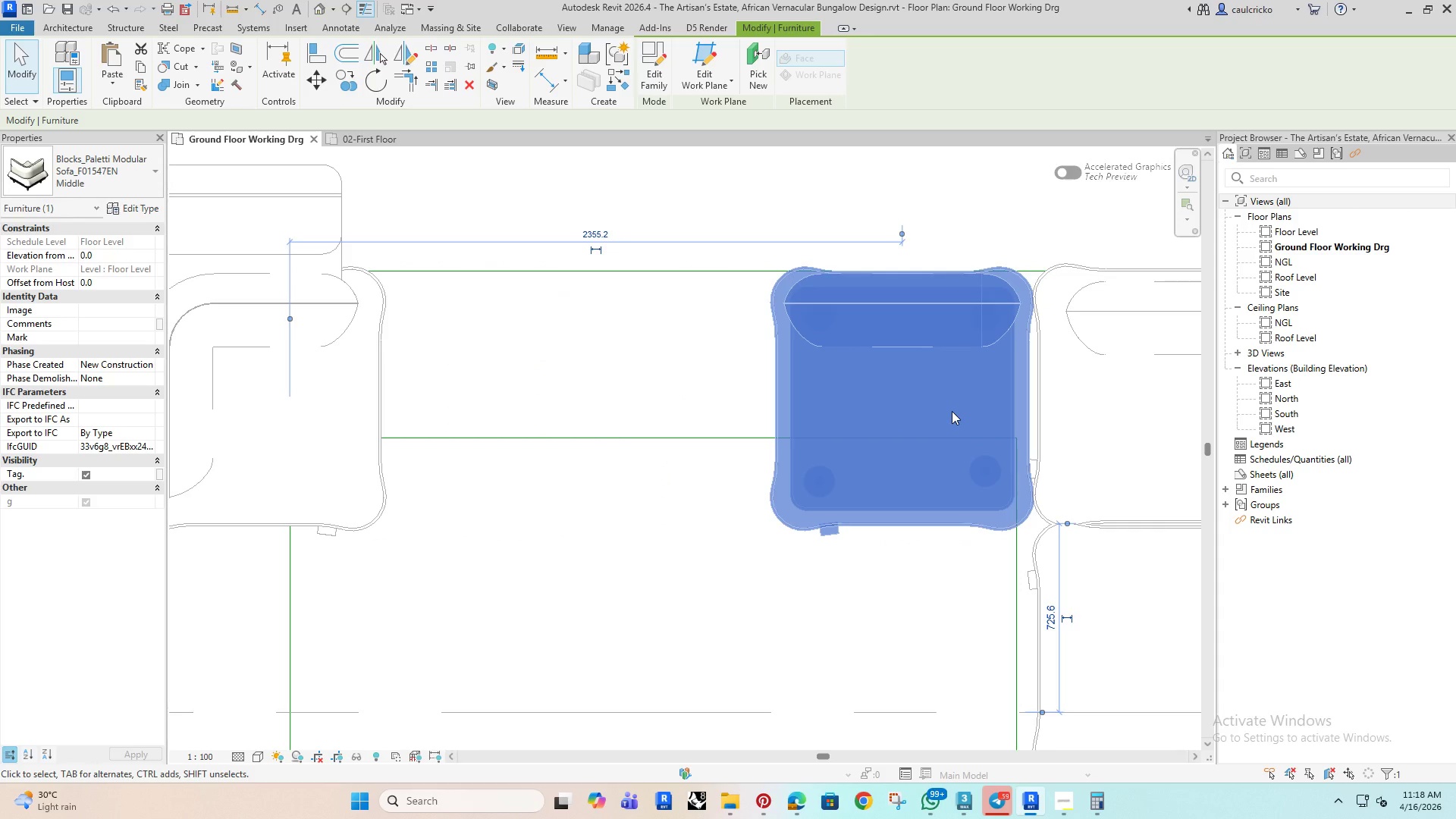 
key(ArrowRight)
 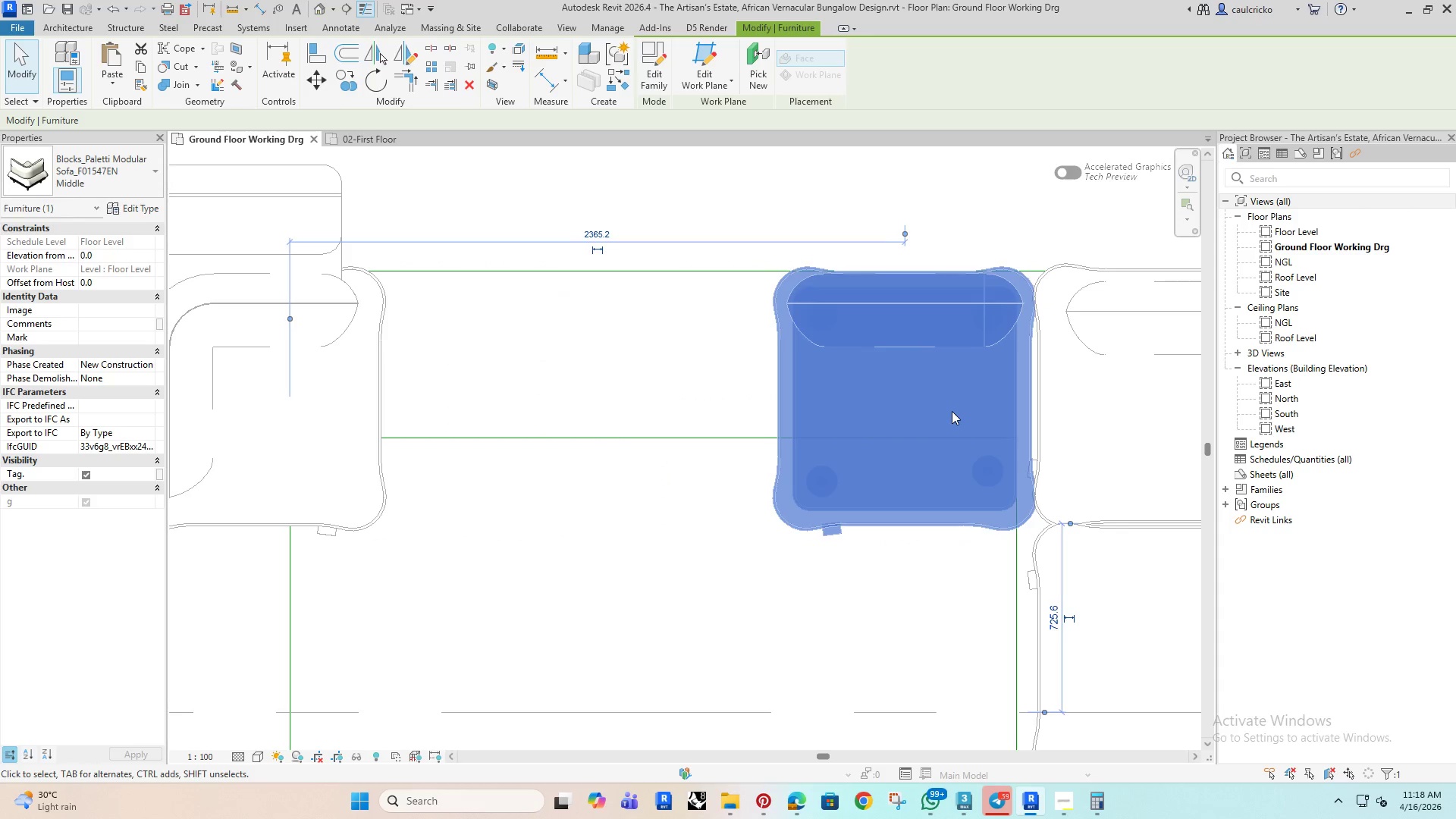 
key(ArrowRight)
 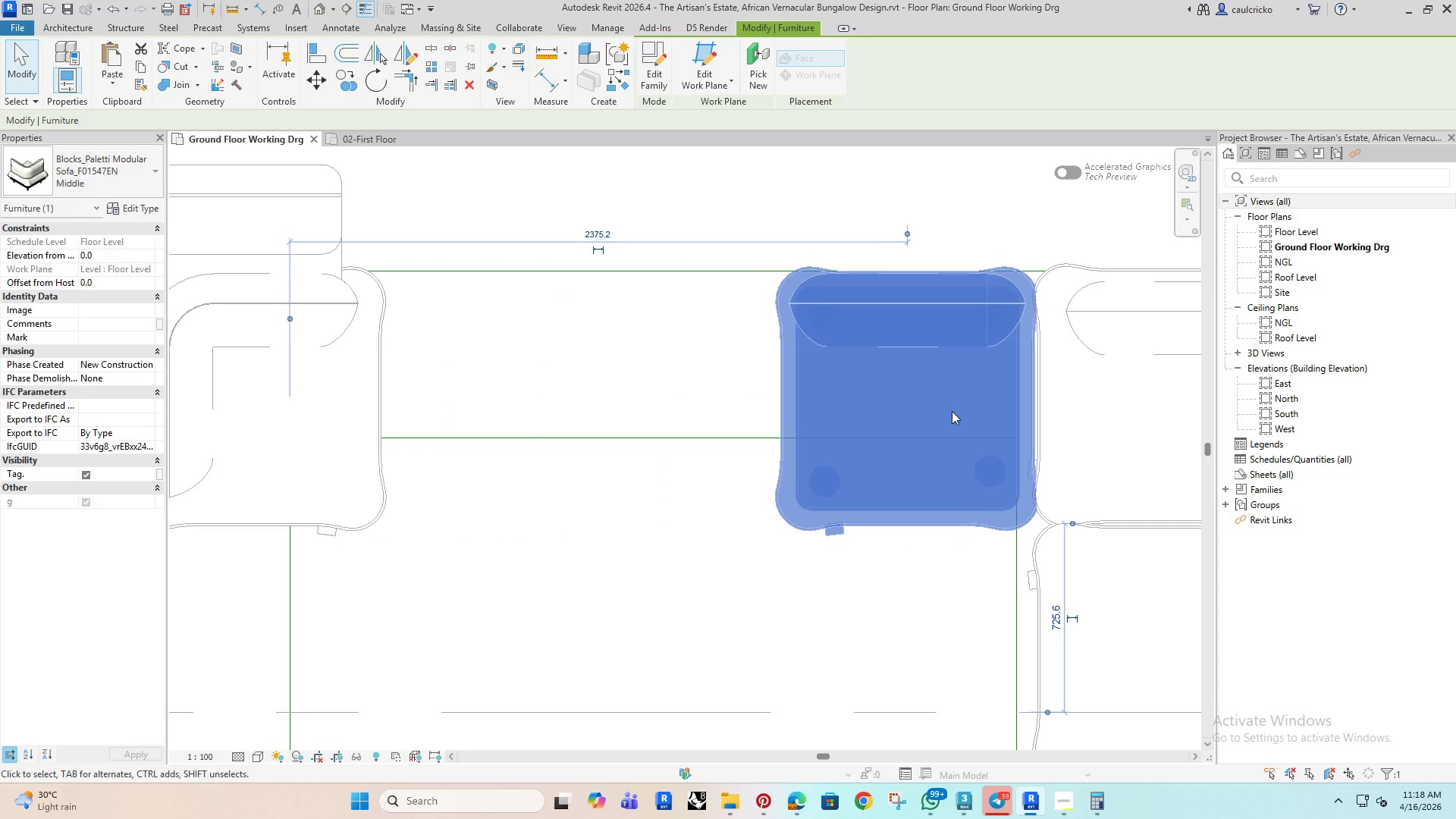 
key(ArrowRight)
 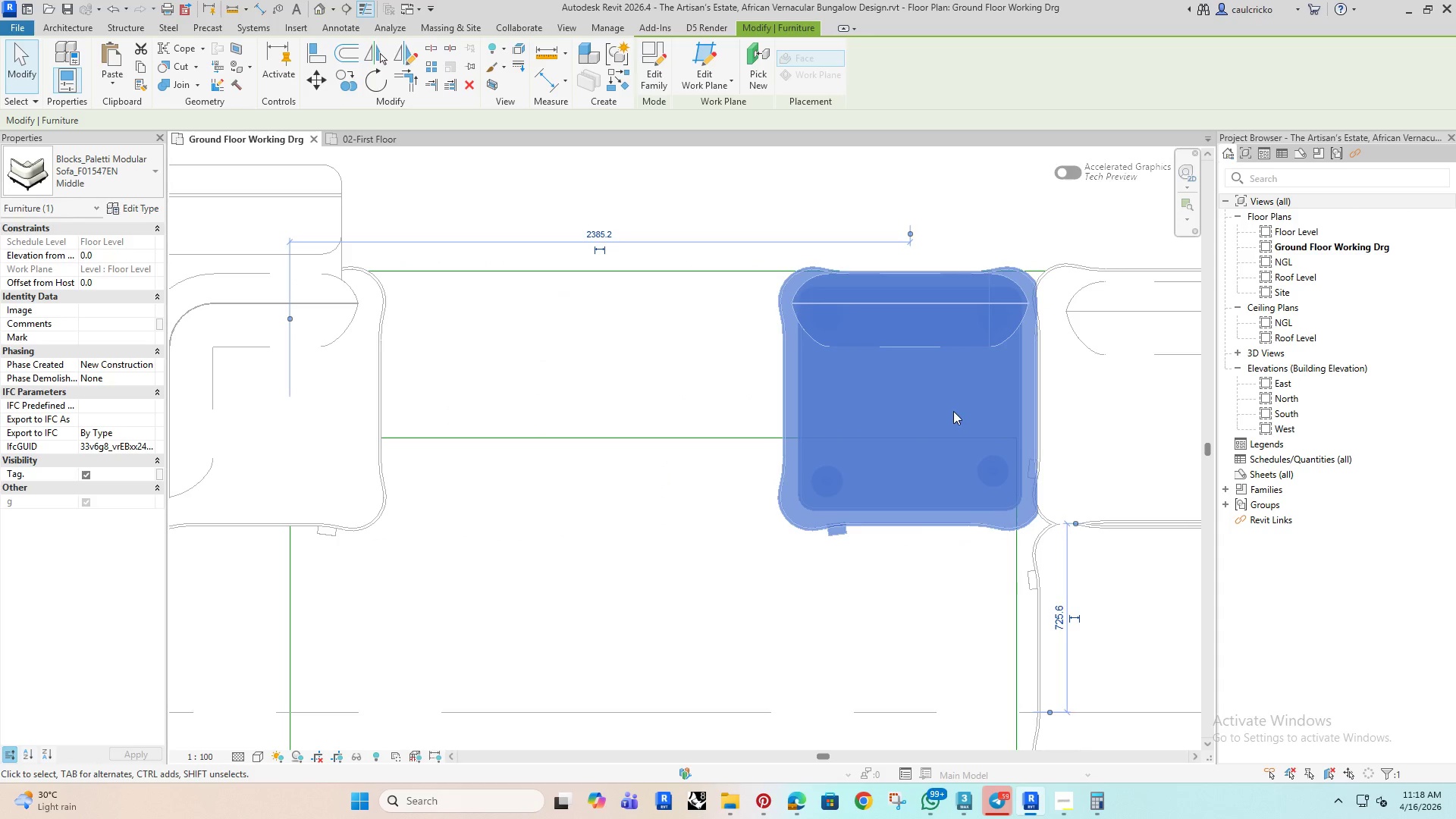 
key(ArrowLeft)
 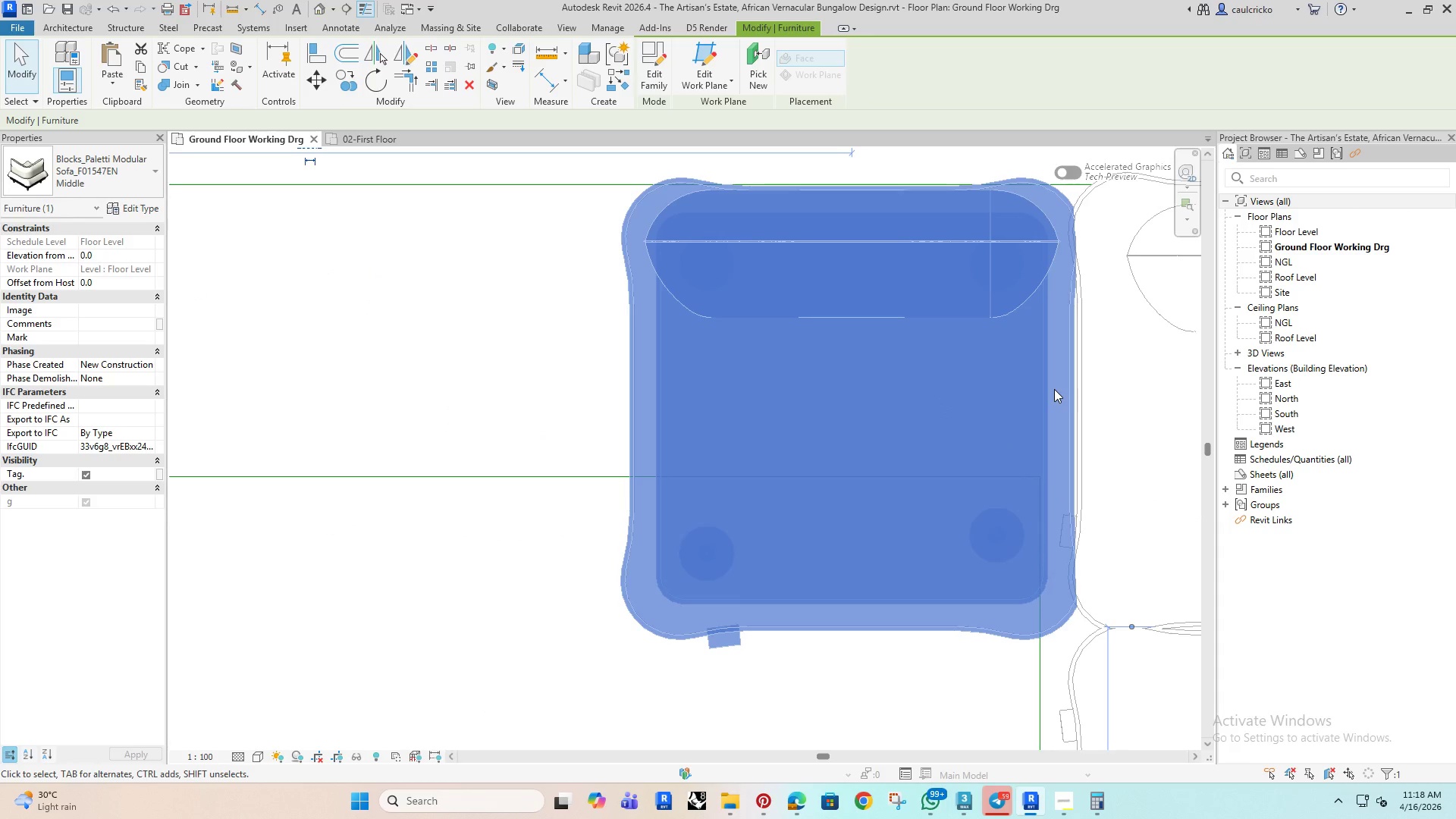 
scroll: coordinate [985, 385], scroll_direction: up, amount: 4.0
 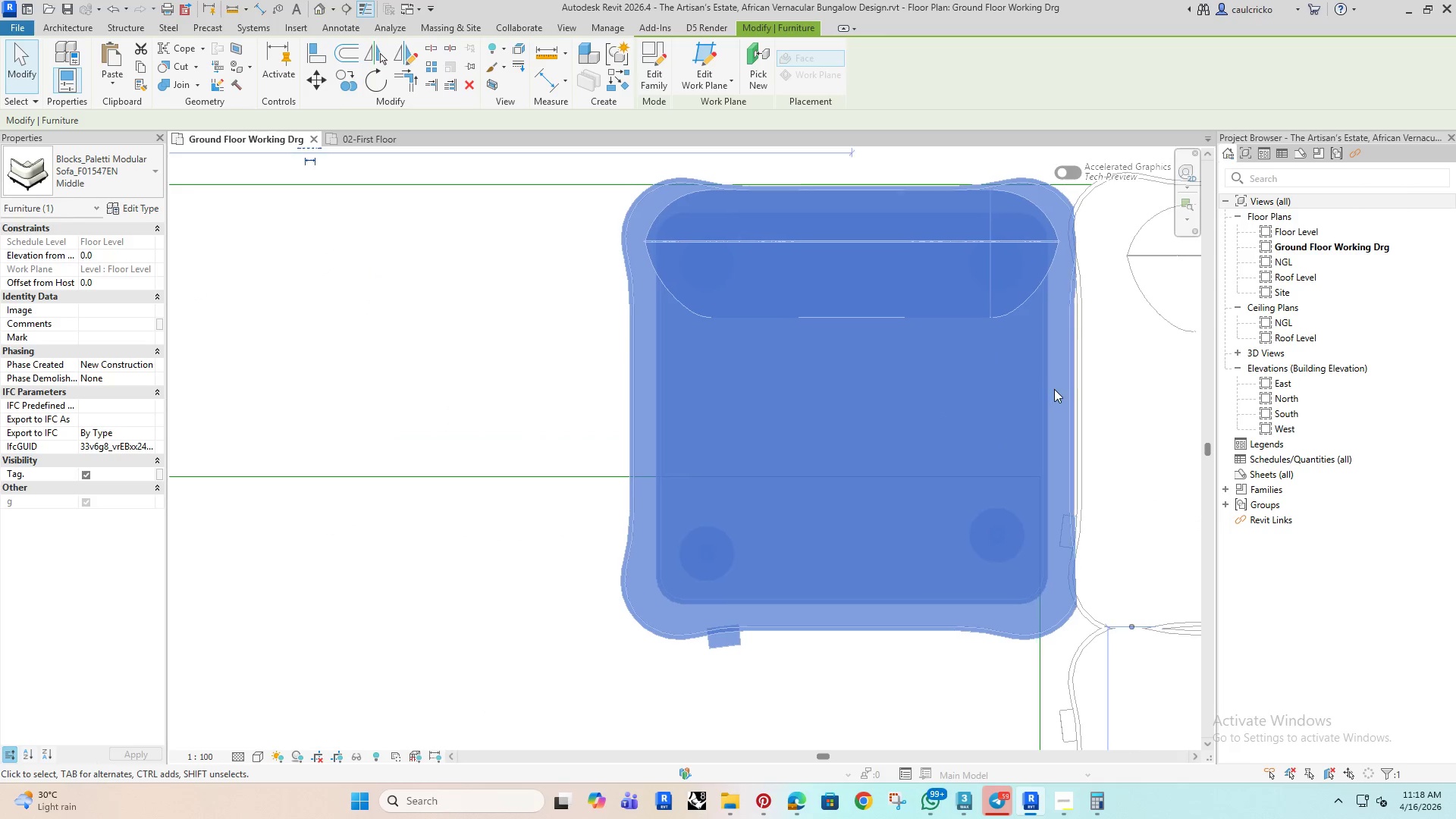 
key(ArrowLeft)
 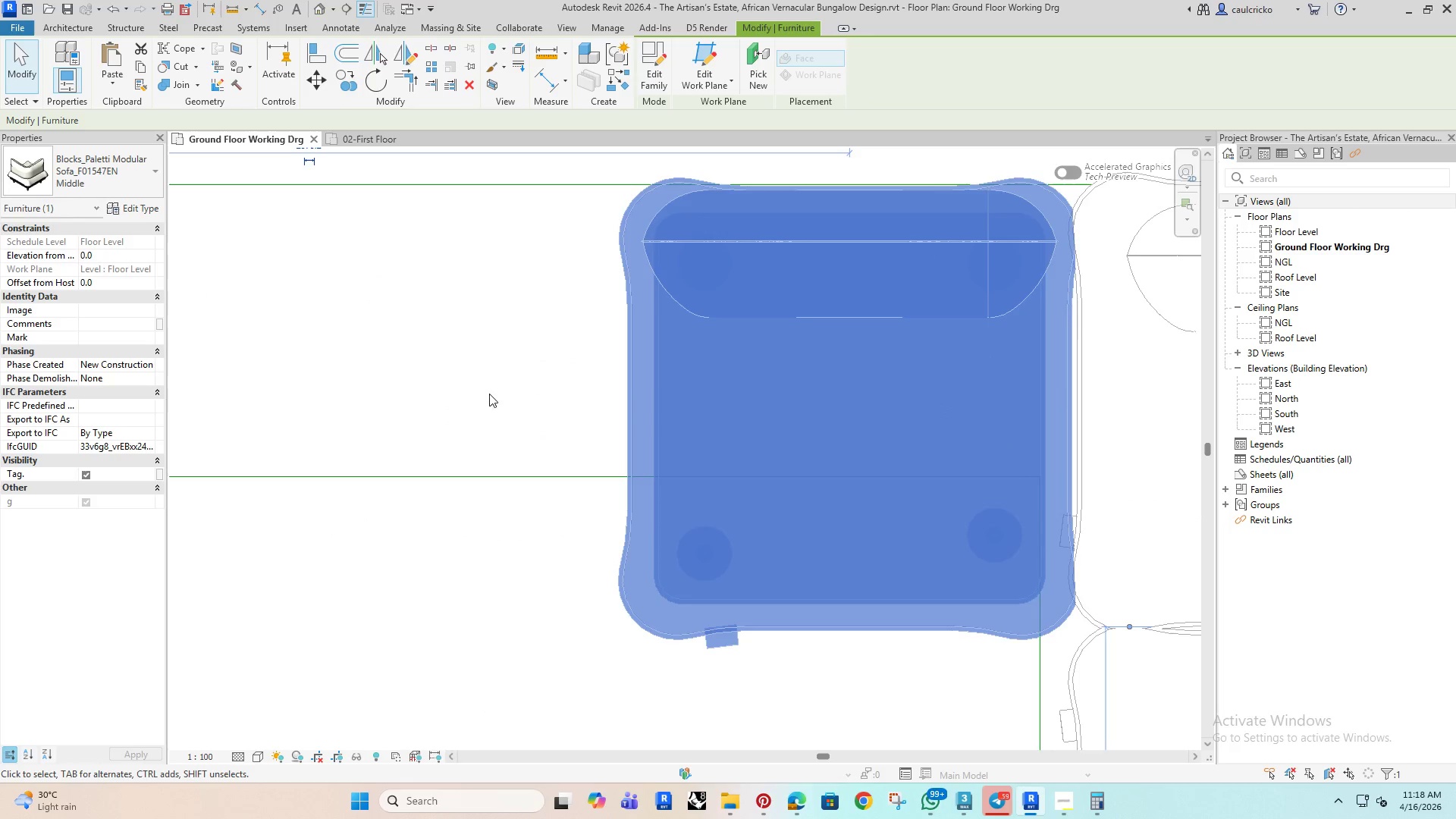 
left_click([469, 381])
 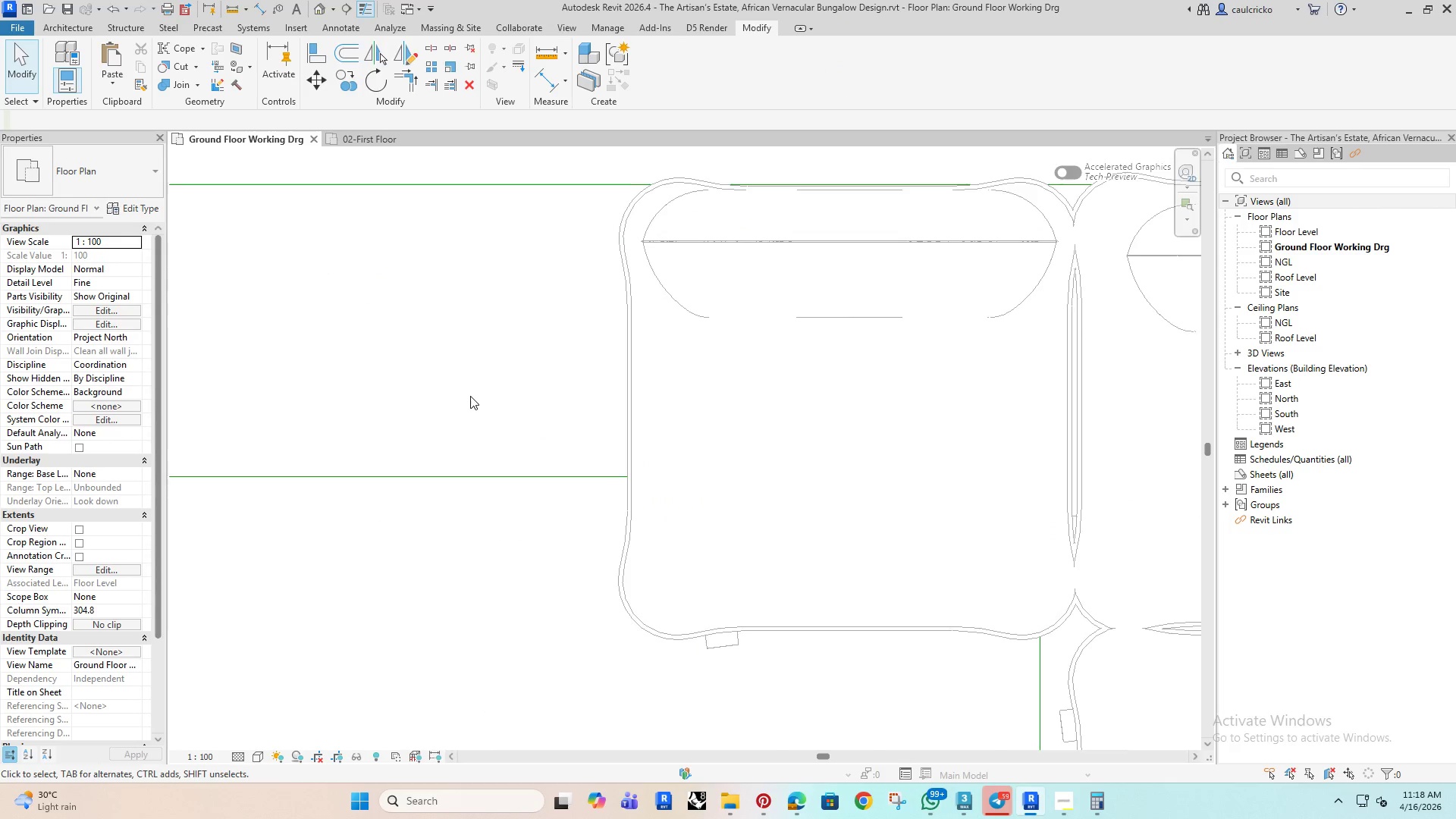 
scroll: coordinate [466, 402], scroll_direction: down, amount: 10.0
 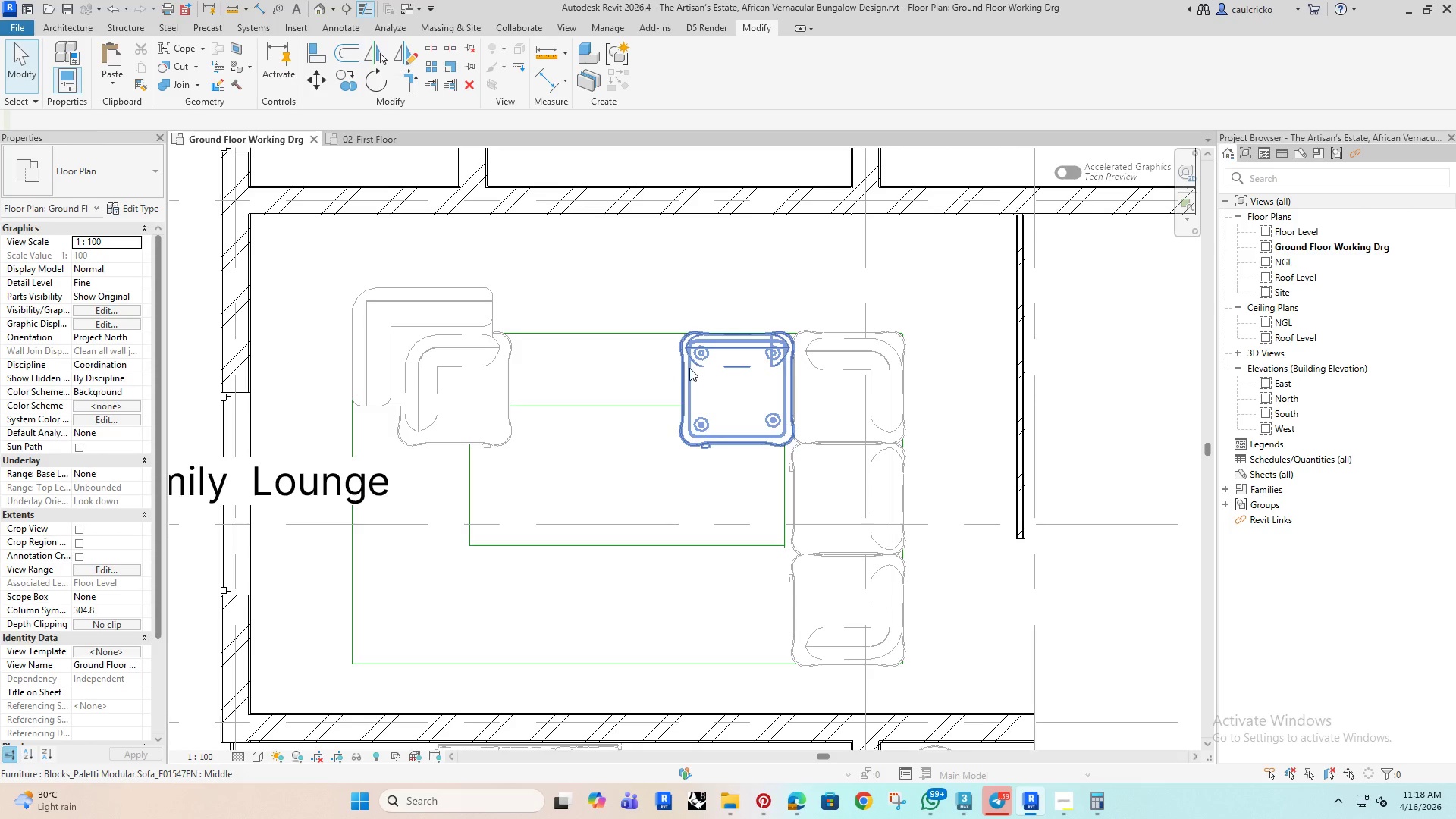 
left_click([689, 368])
 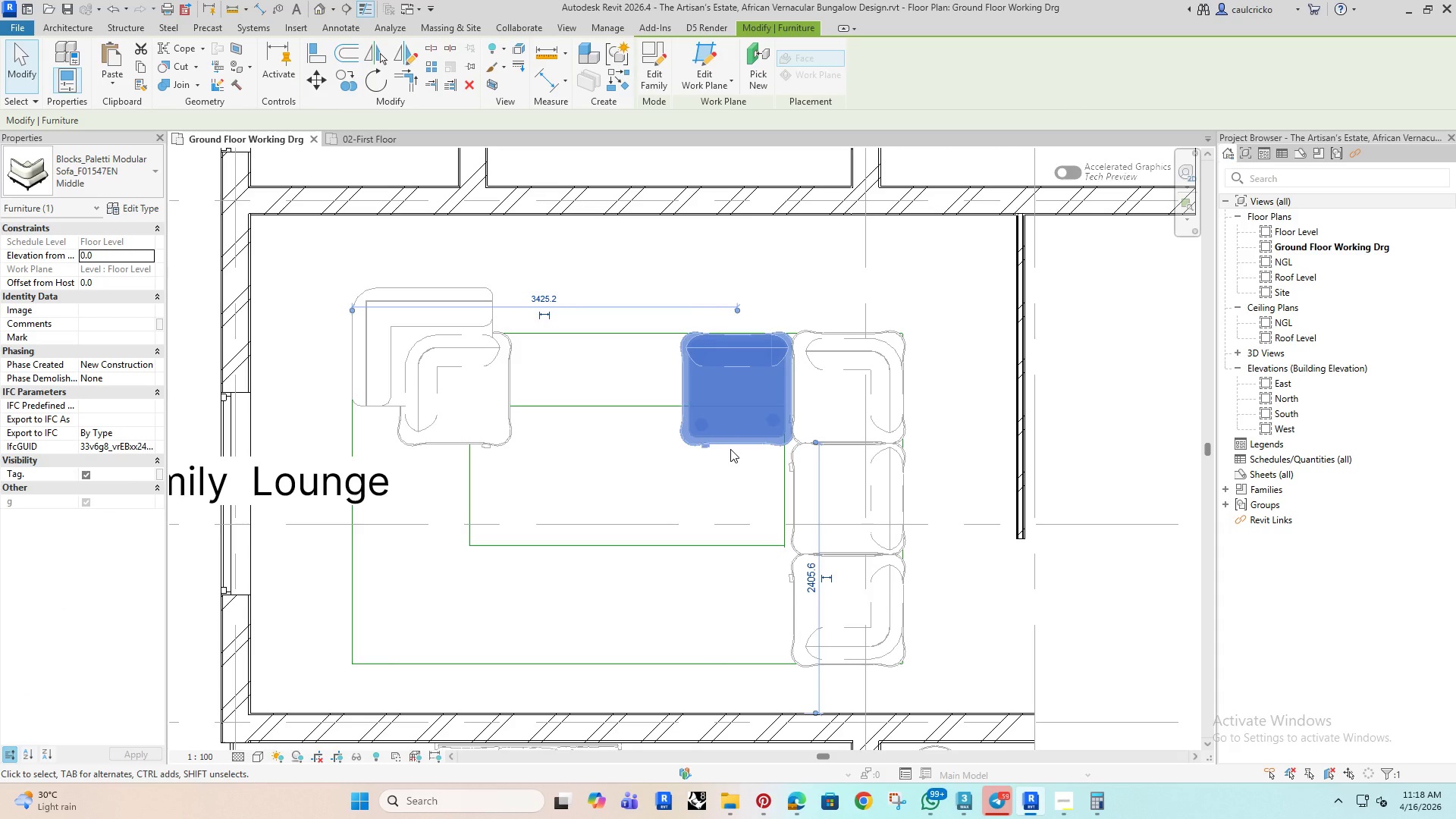 
key(C)
 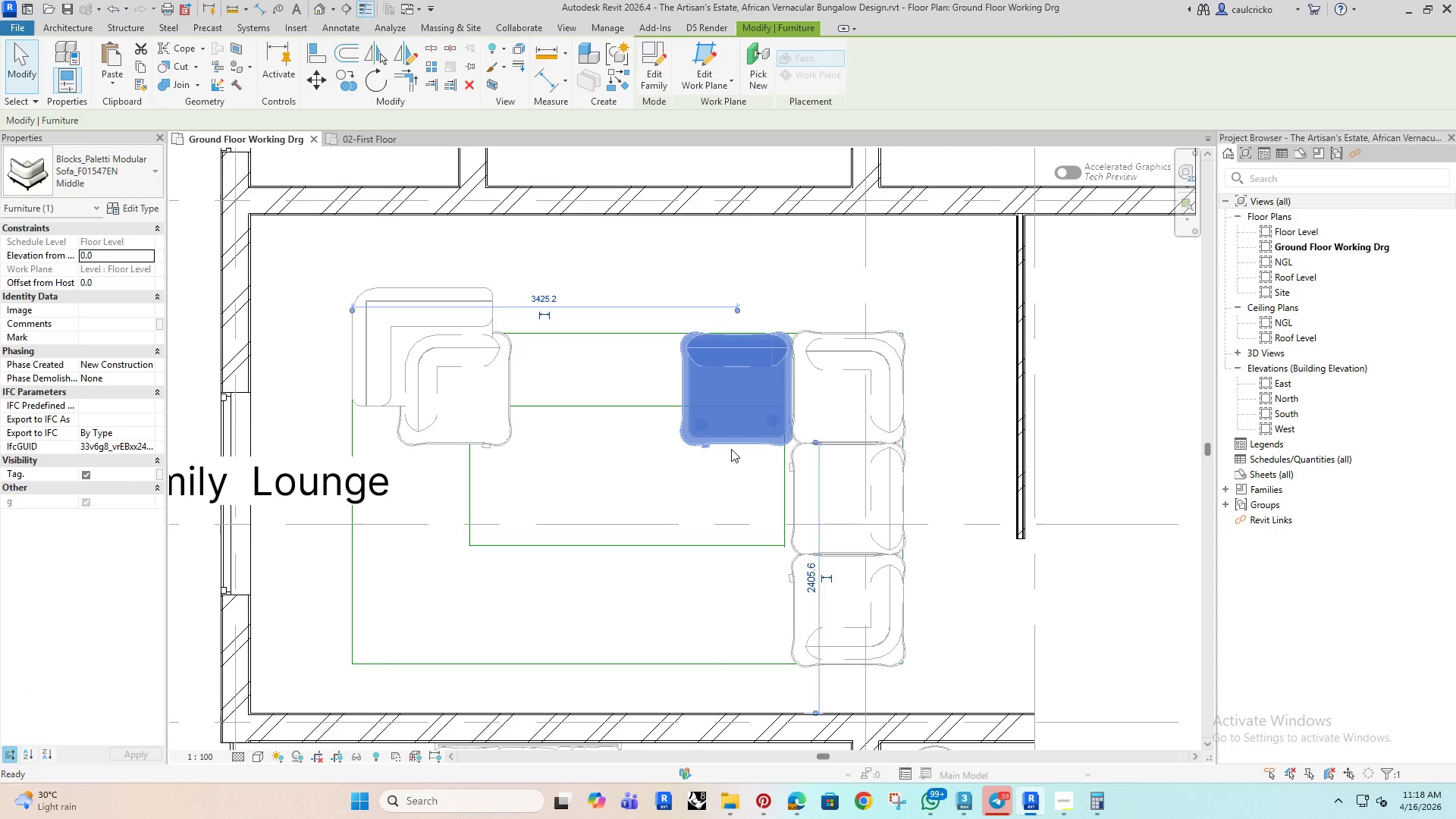 
hold_key(key=O, duration=5.92)
 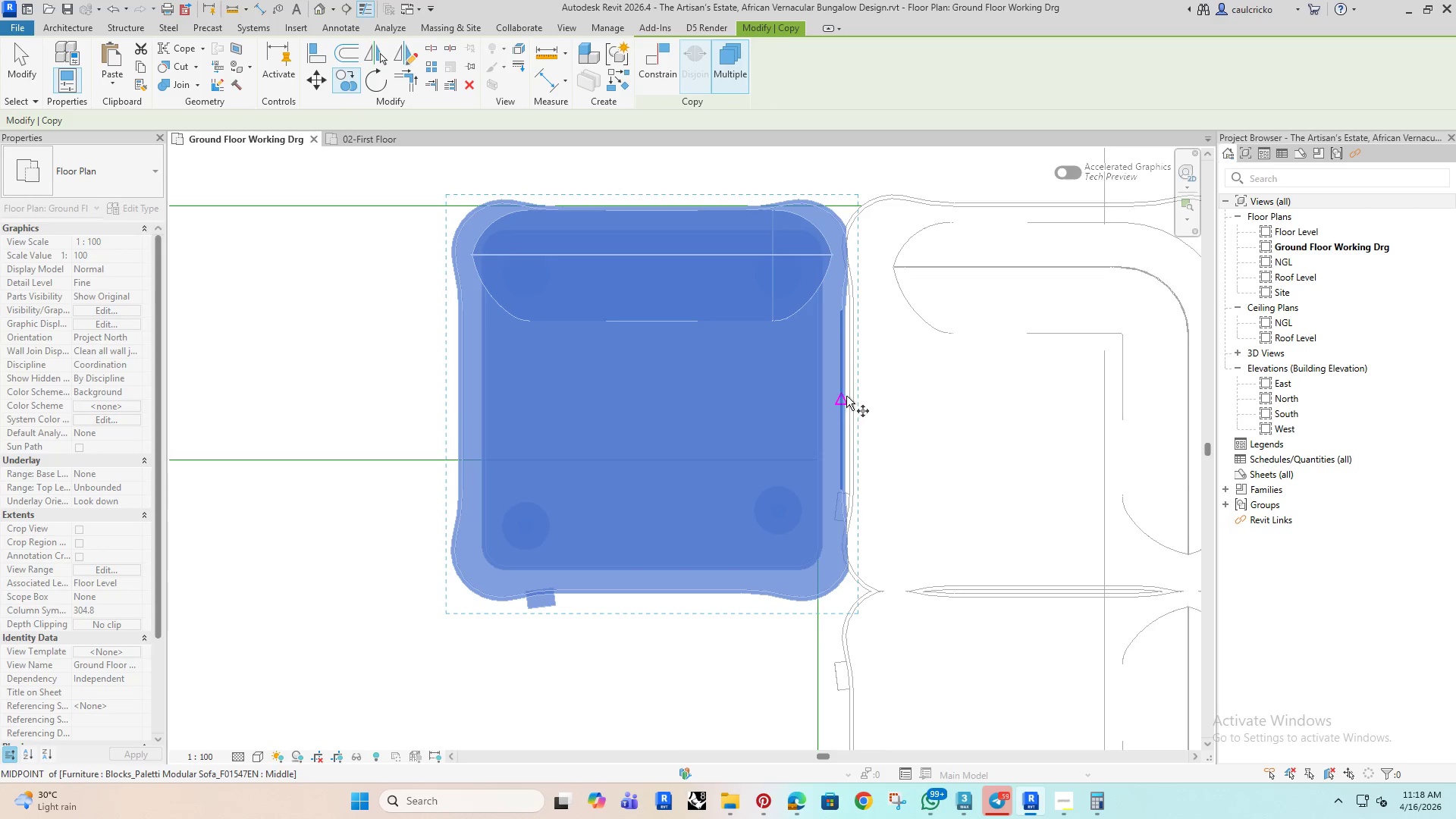 
scroll: coordinate [731, 447], scroll_direction: up, amount: 6.0
 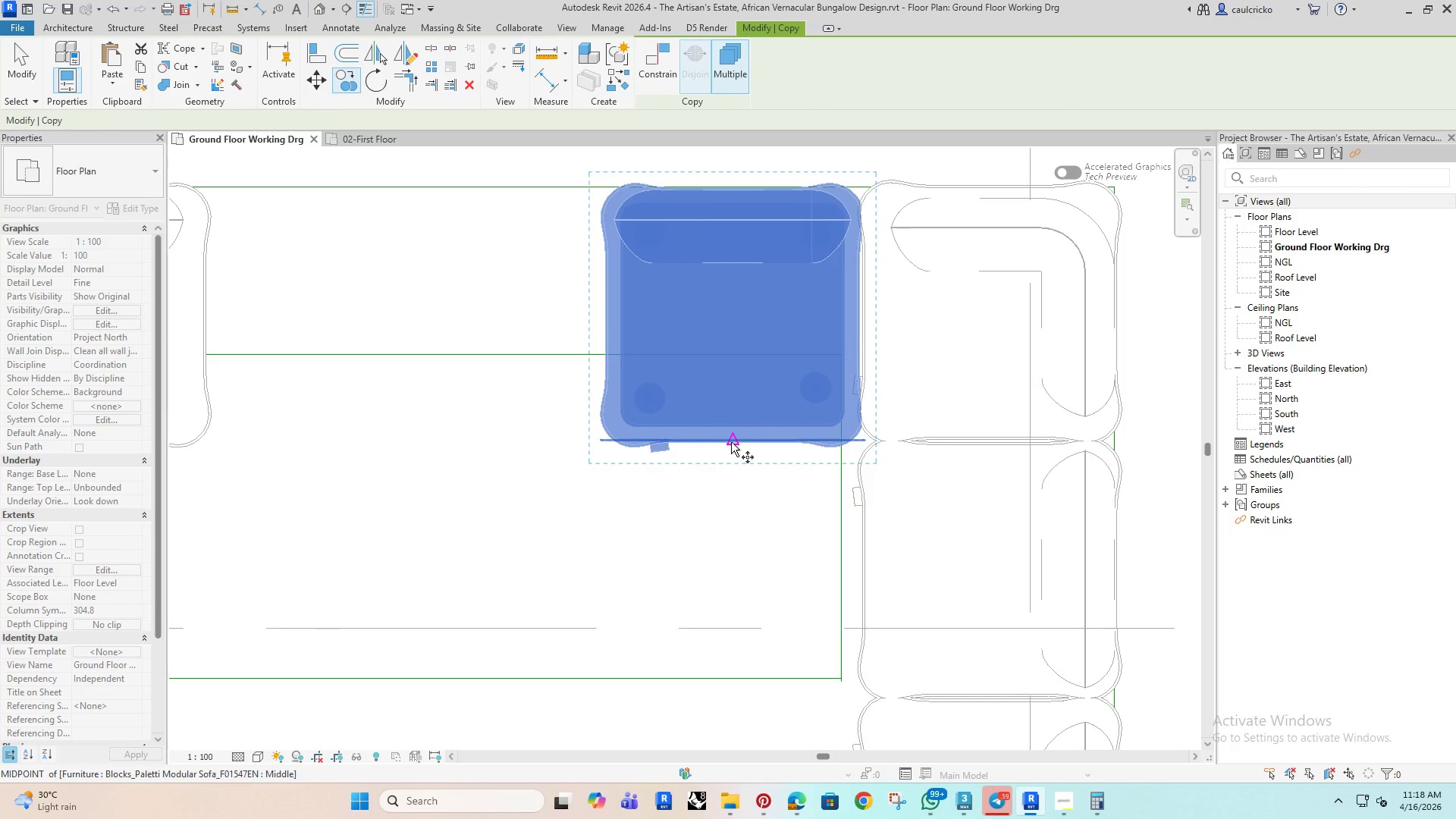 
left_click([731, 442])
 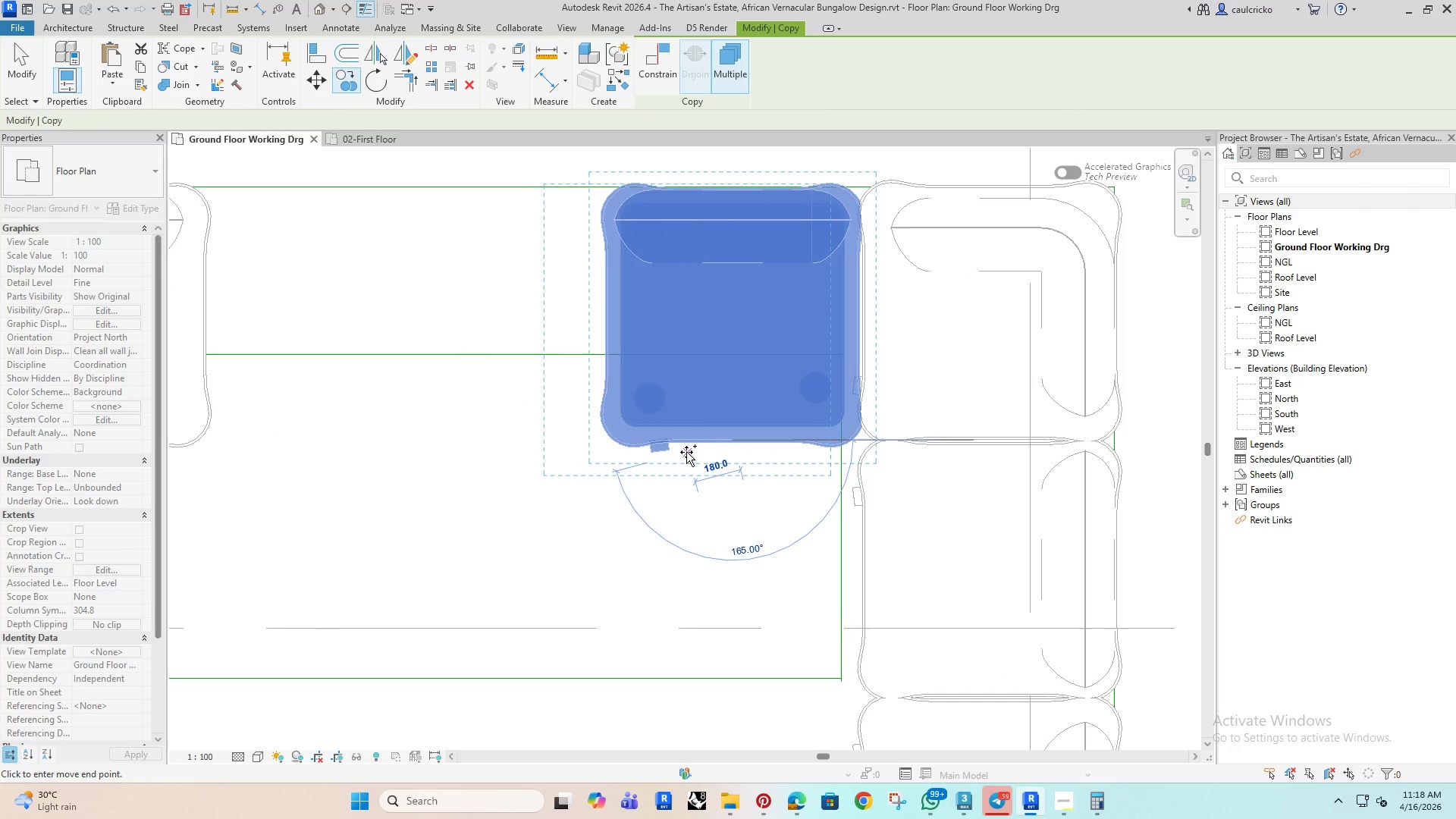 
key(Escape)
 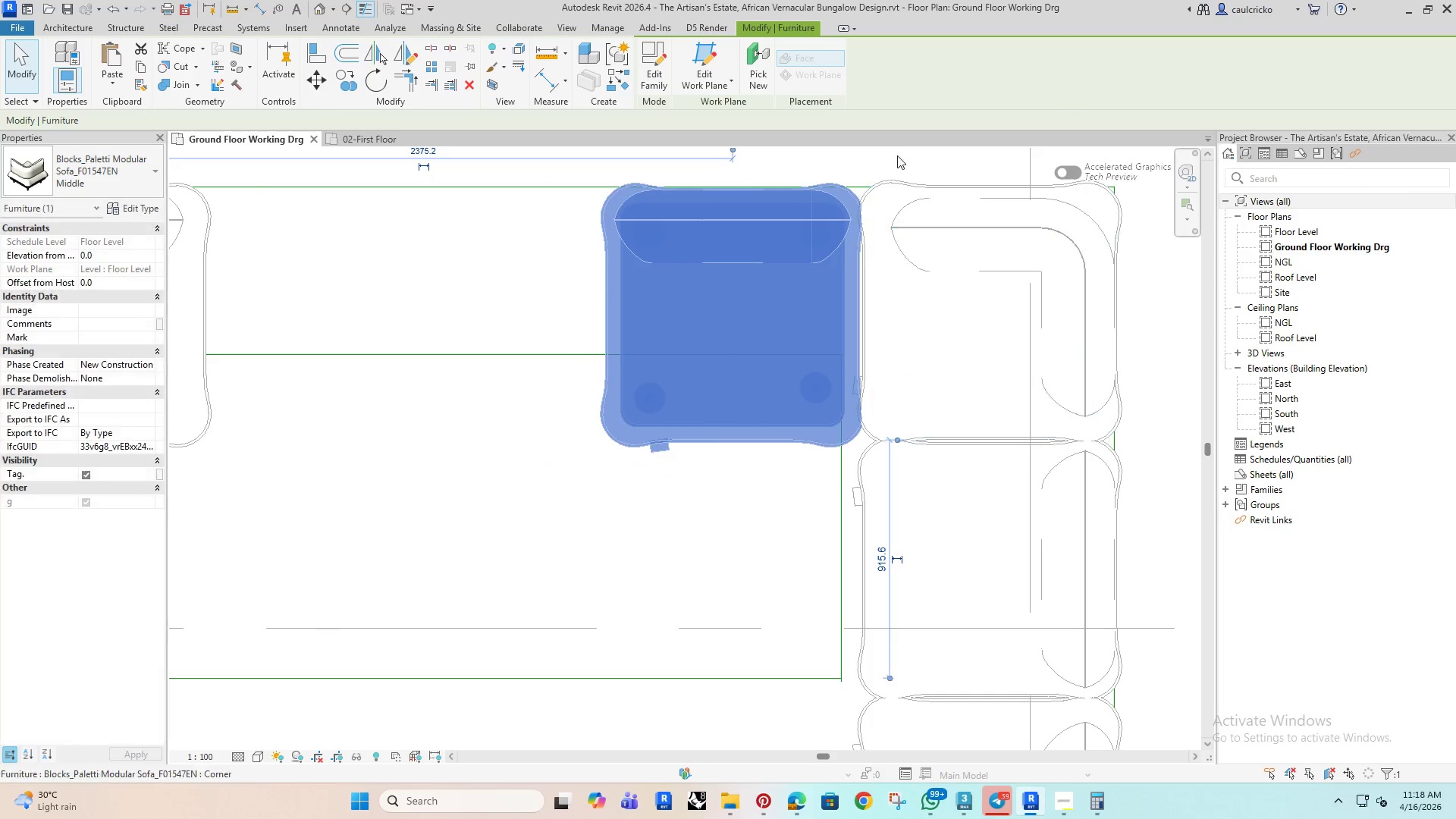 
scroll: coordinate [887, 152], scroll_direction: up, amount: 3.0
 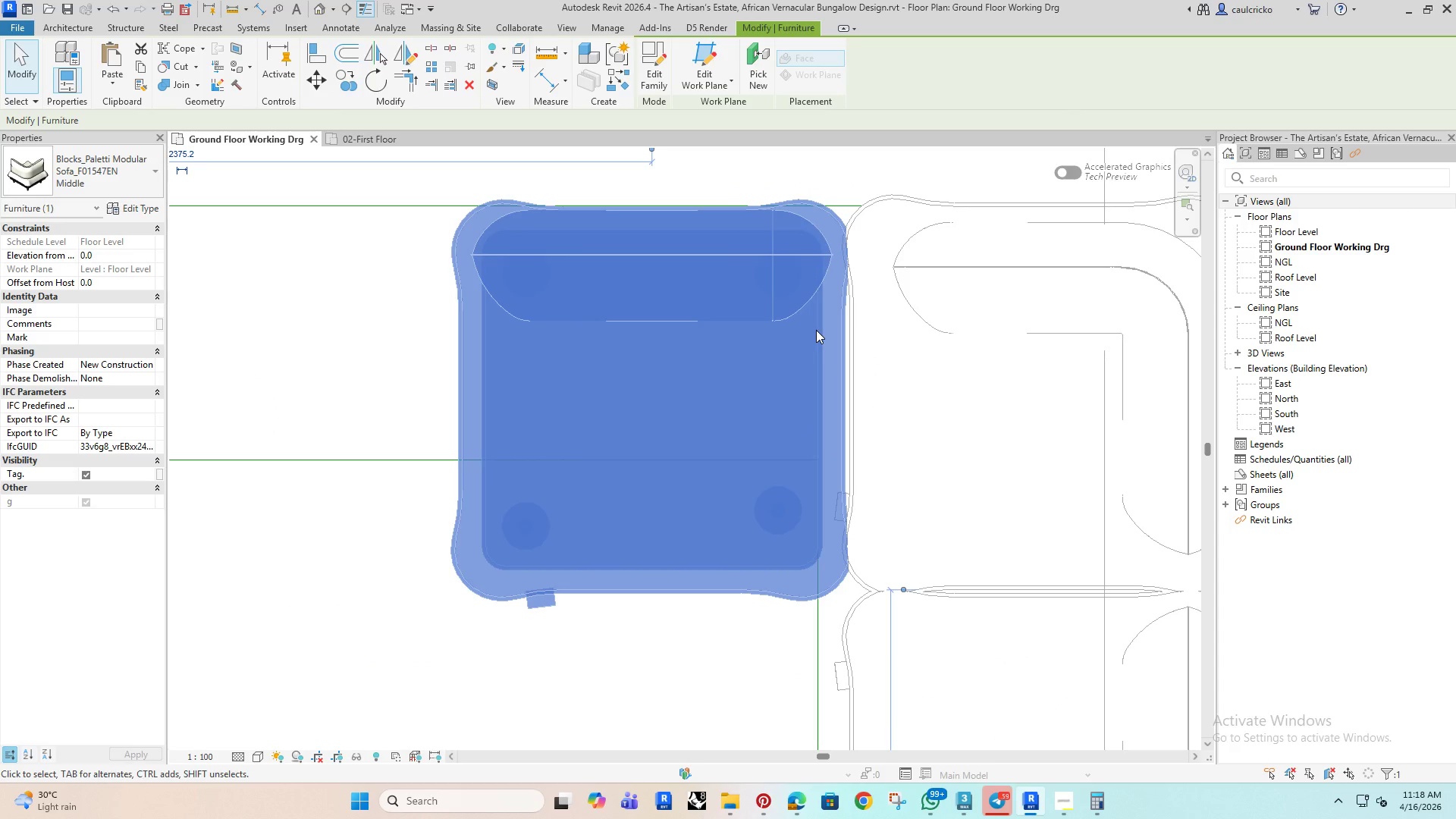 
key(C)
 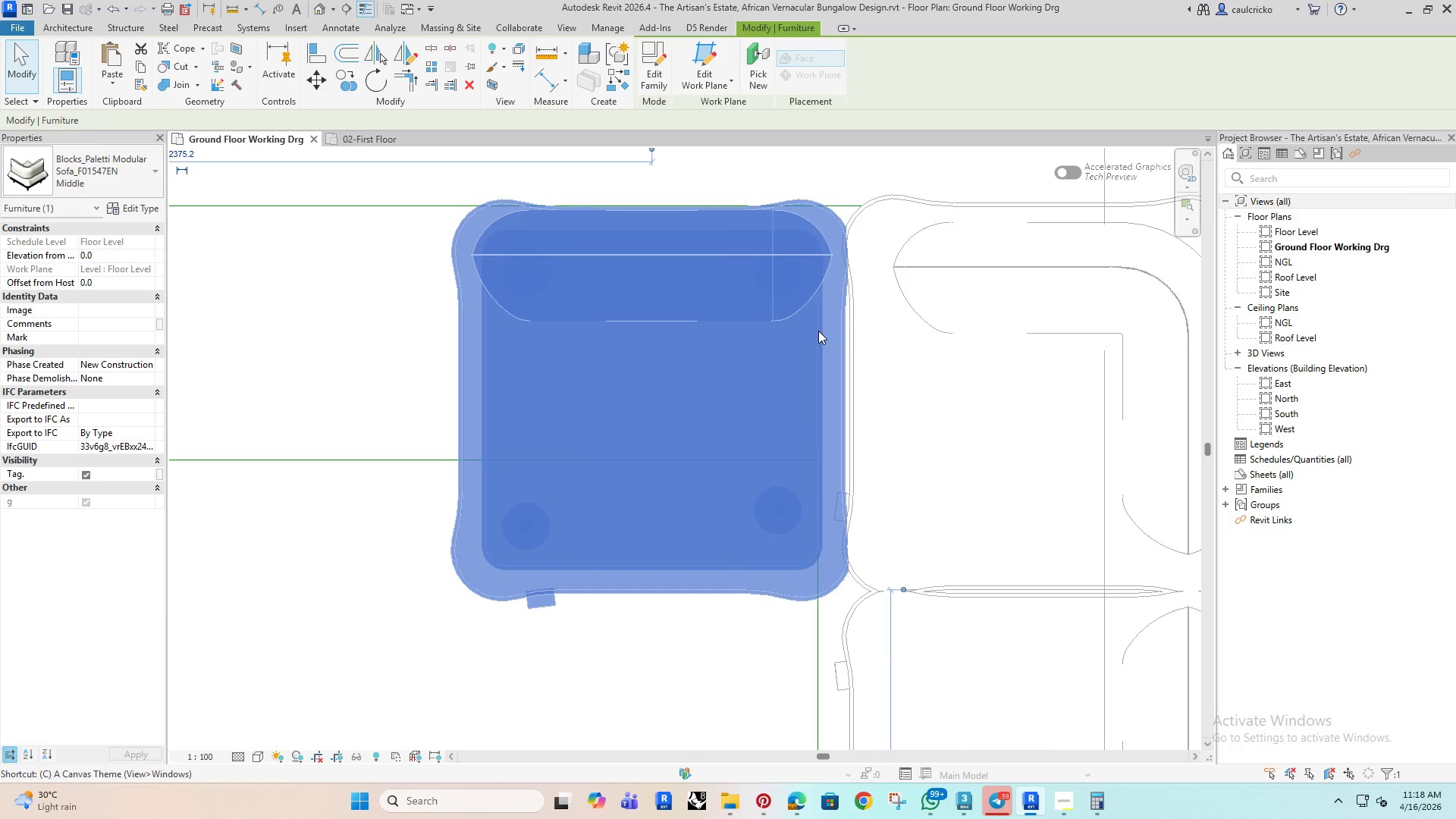 
scroll: coordinate [833, 397], scroll_direction: up, amount: 4.0
 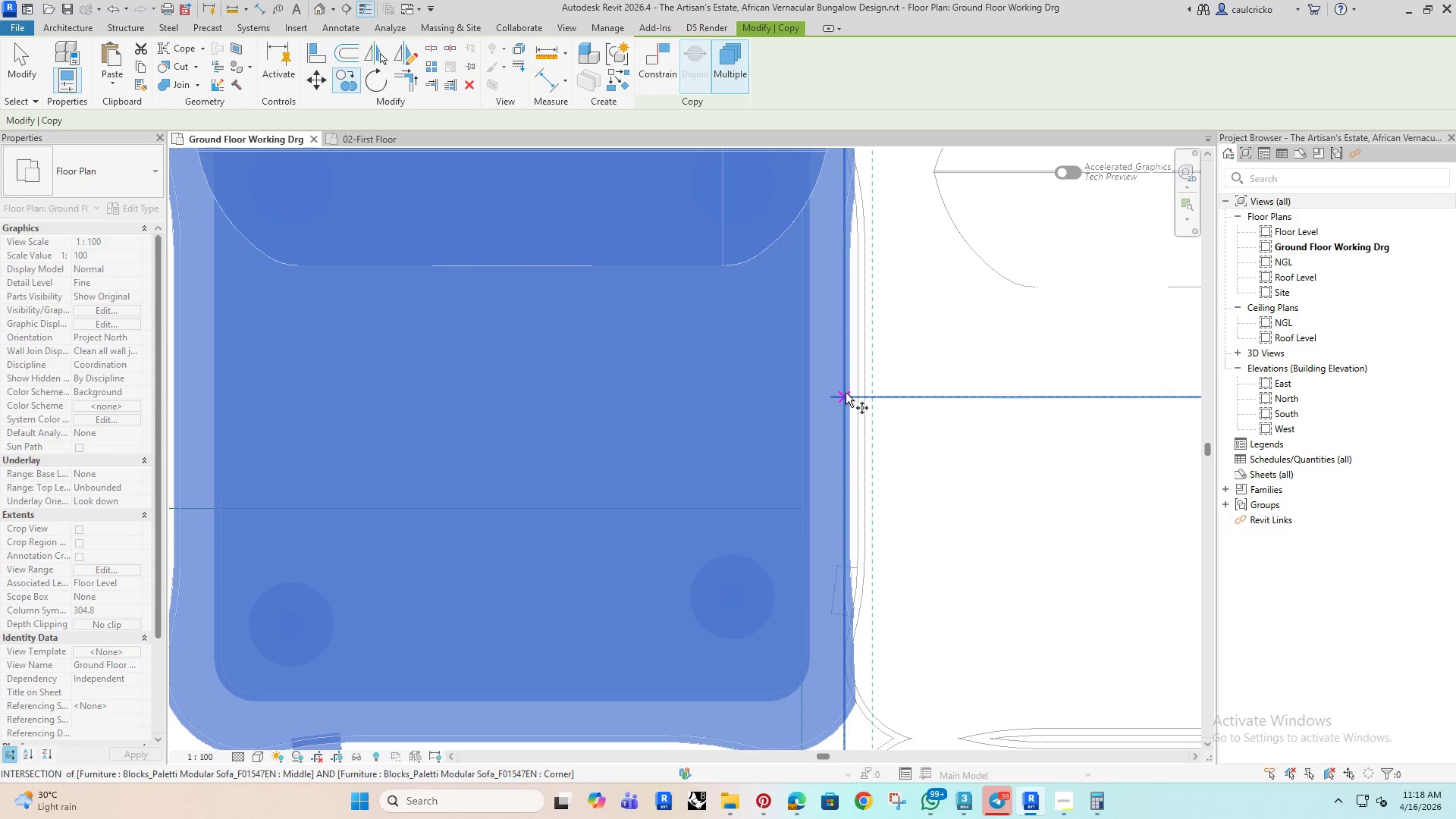 
left_click([846, 393])
 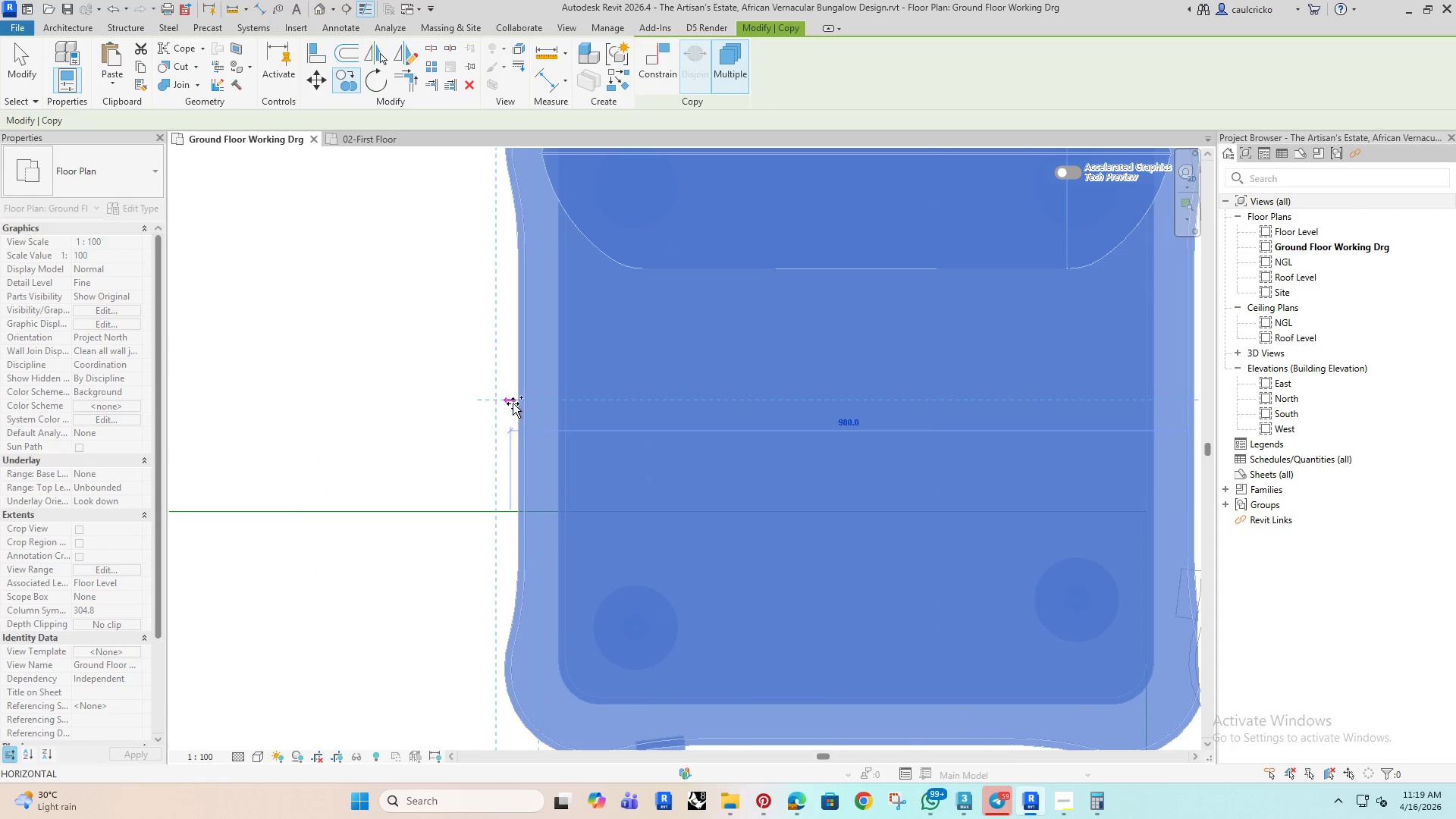 
left_click([518, 403])
 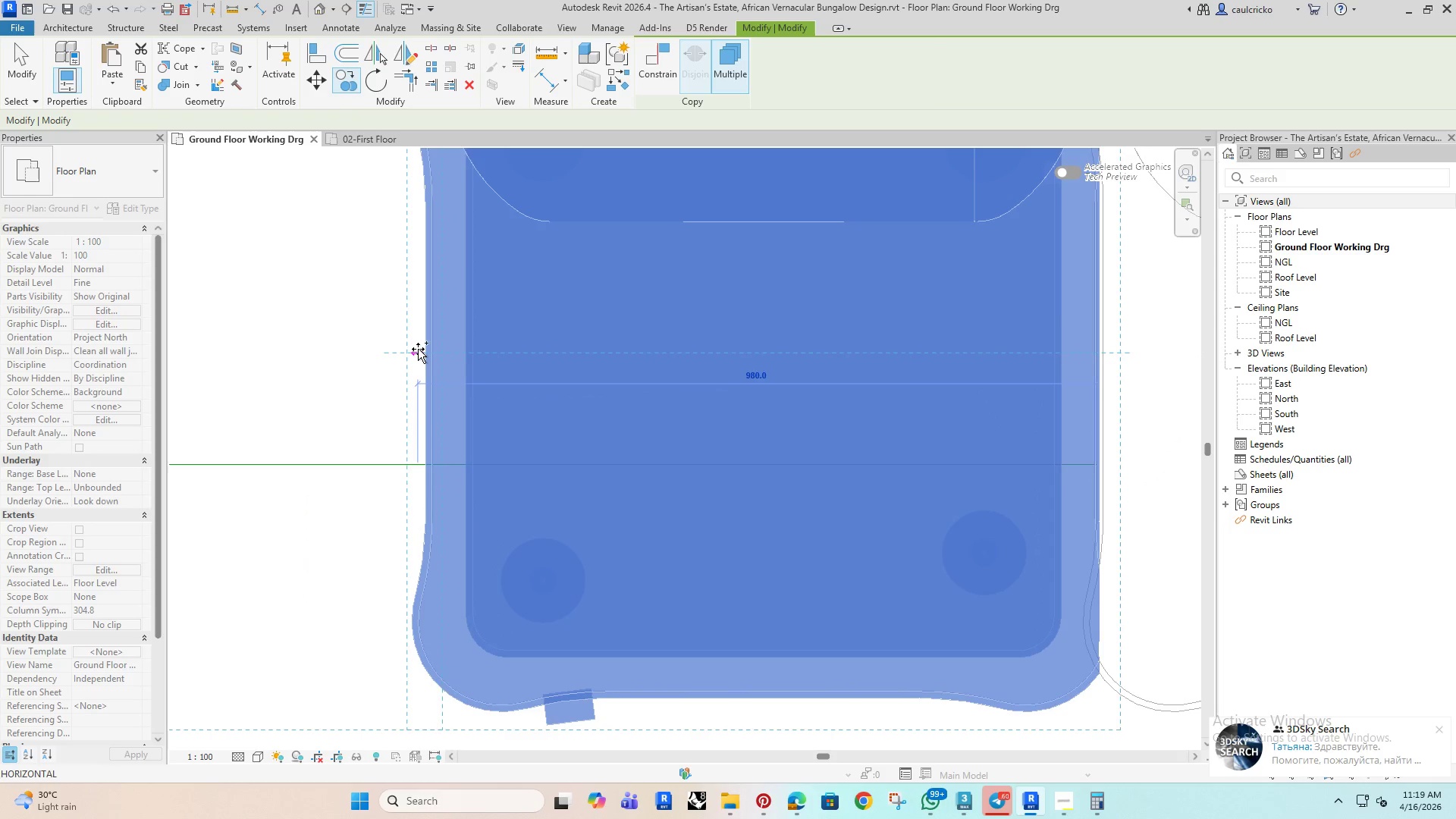 
left_click([422, 349])
 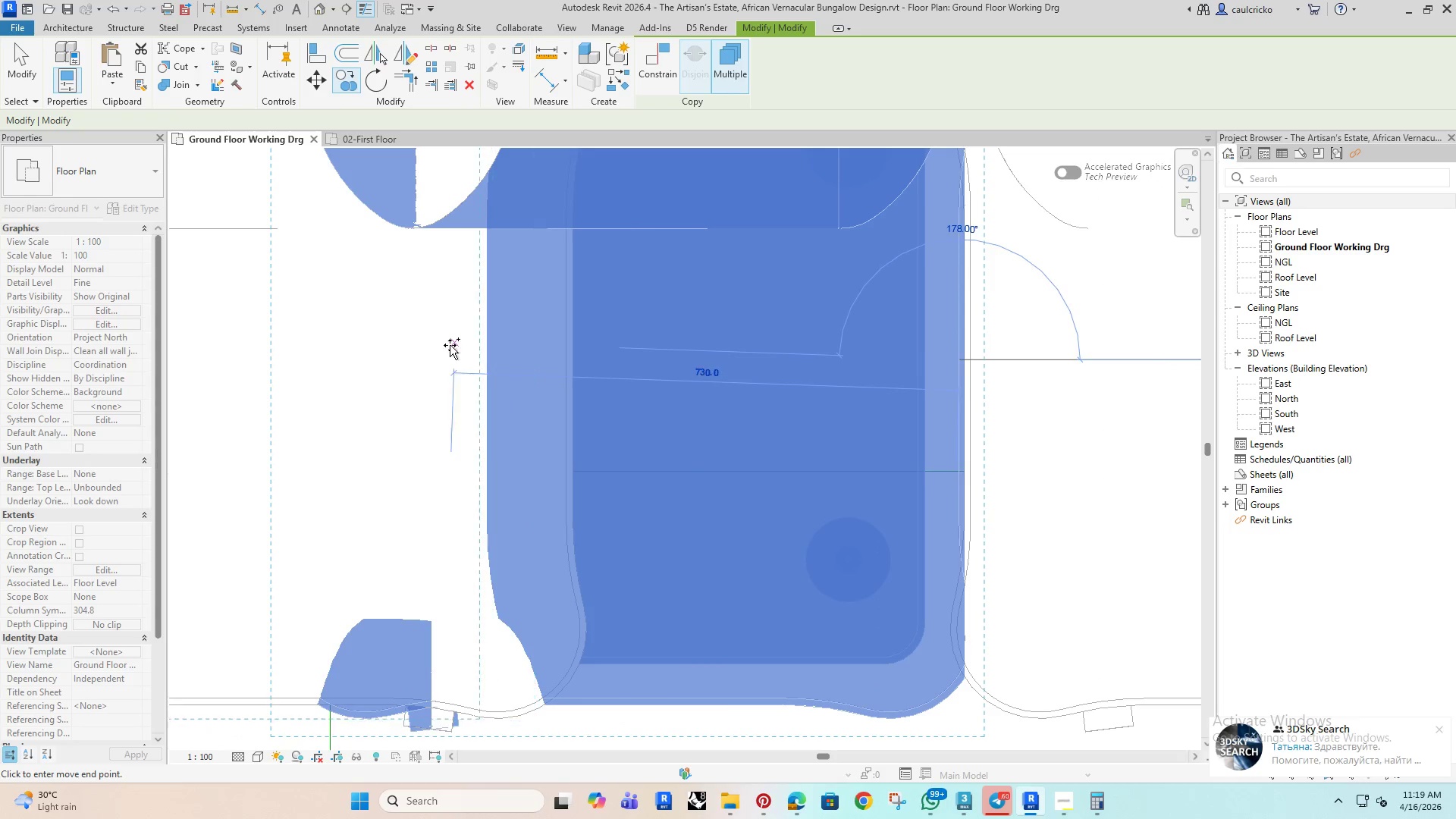 
scroll: coordinate [463, 356], scroll_direction: down, amount: 8.0
 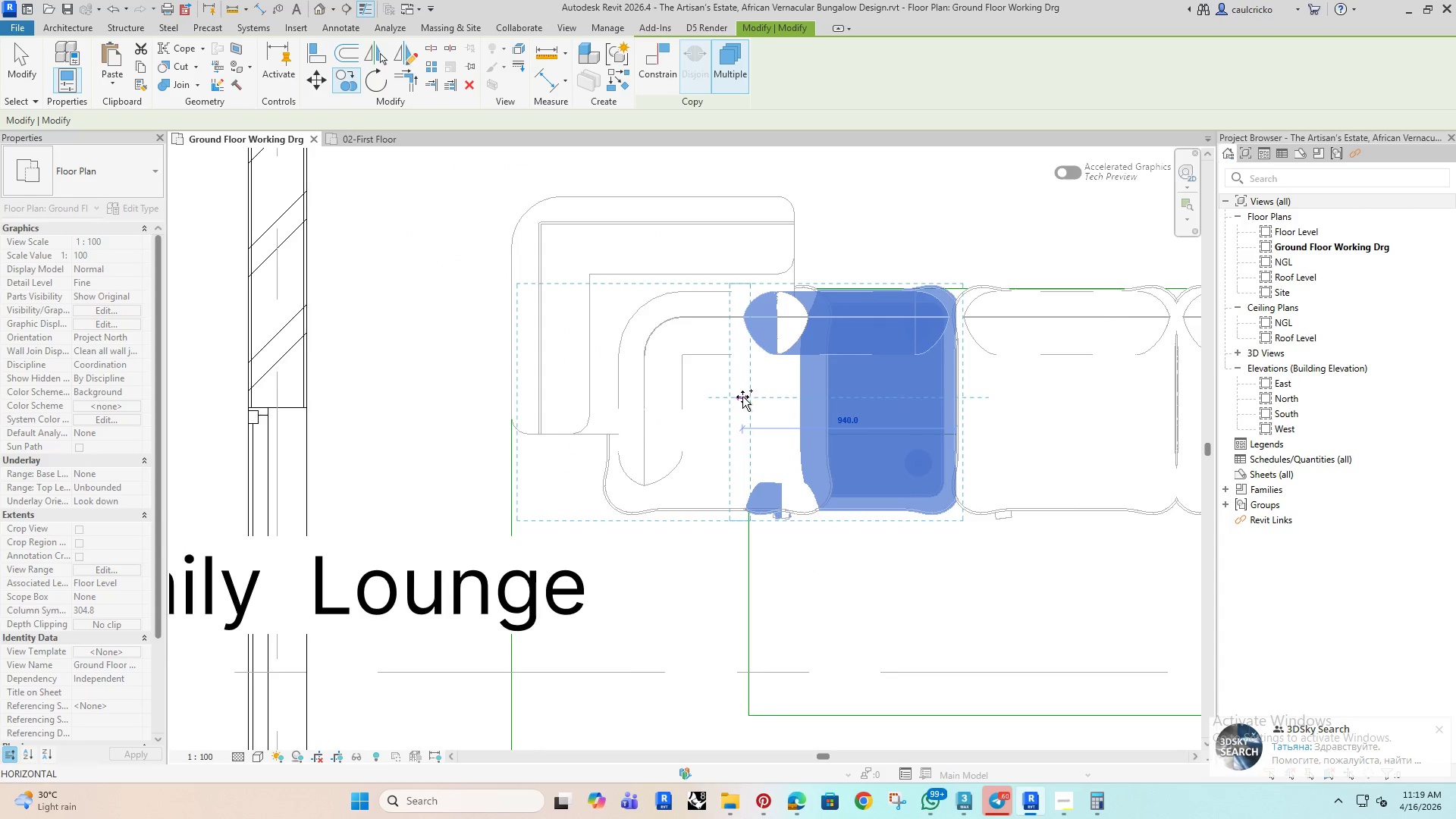 
key(Escape)
 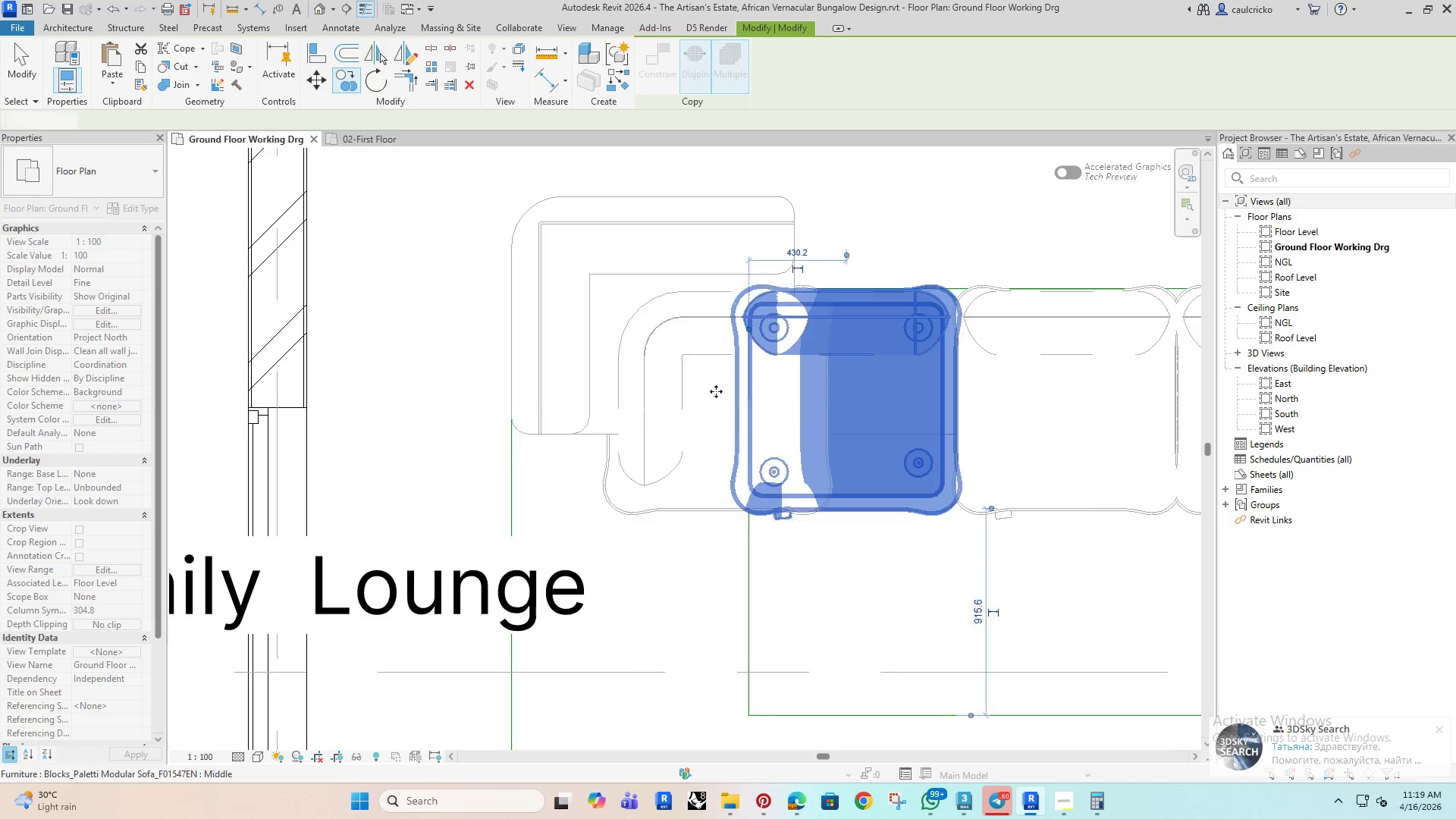 
key(Escape)
 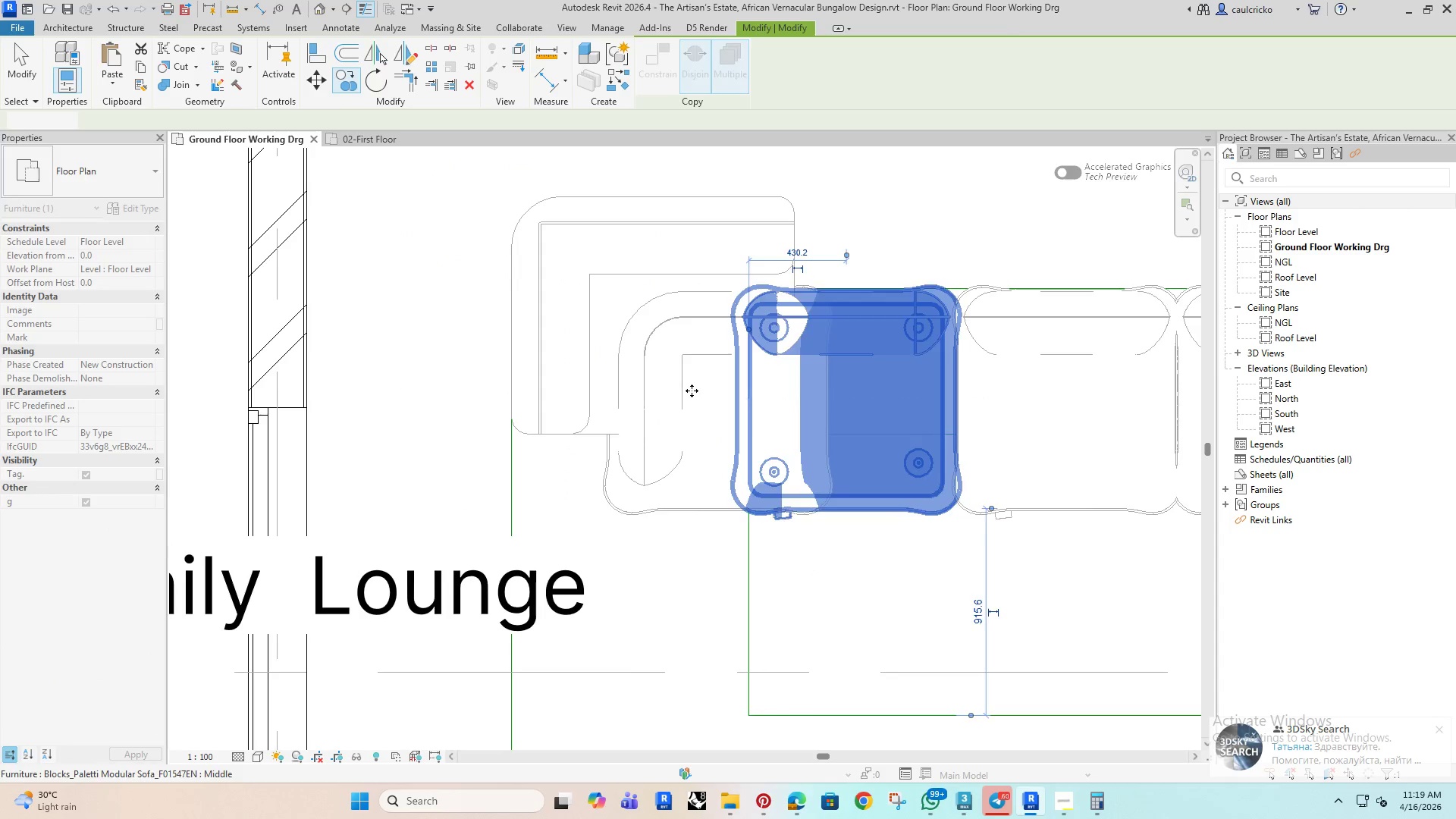 
key(Escape)
 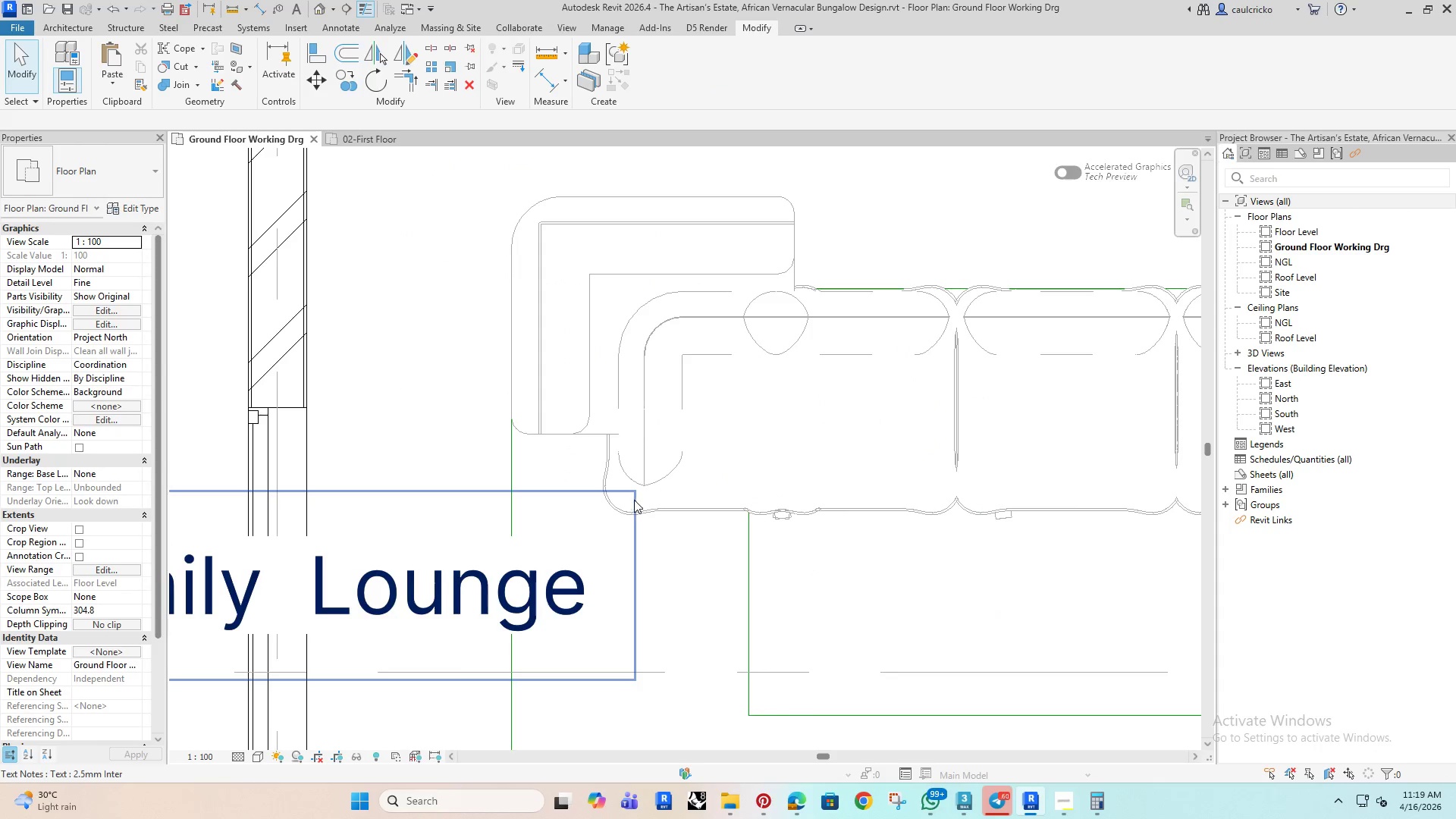 
left_click([646, 481])
 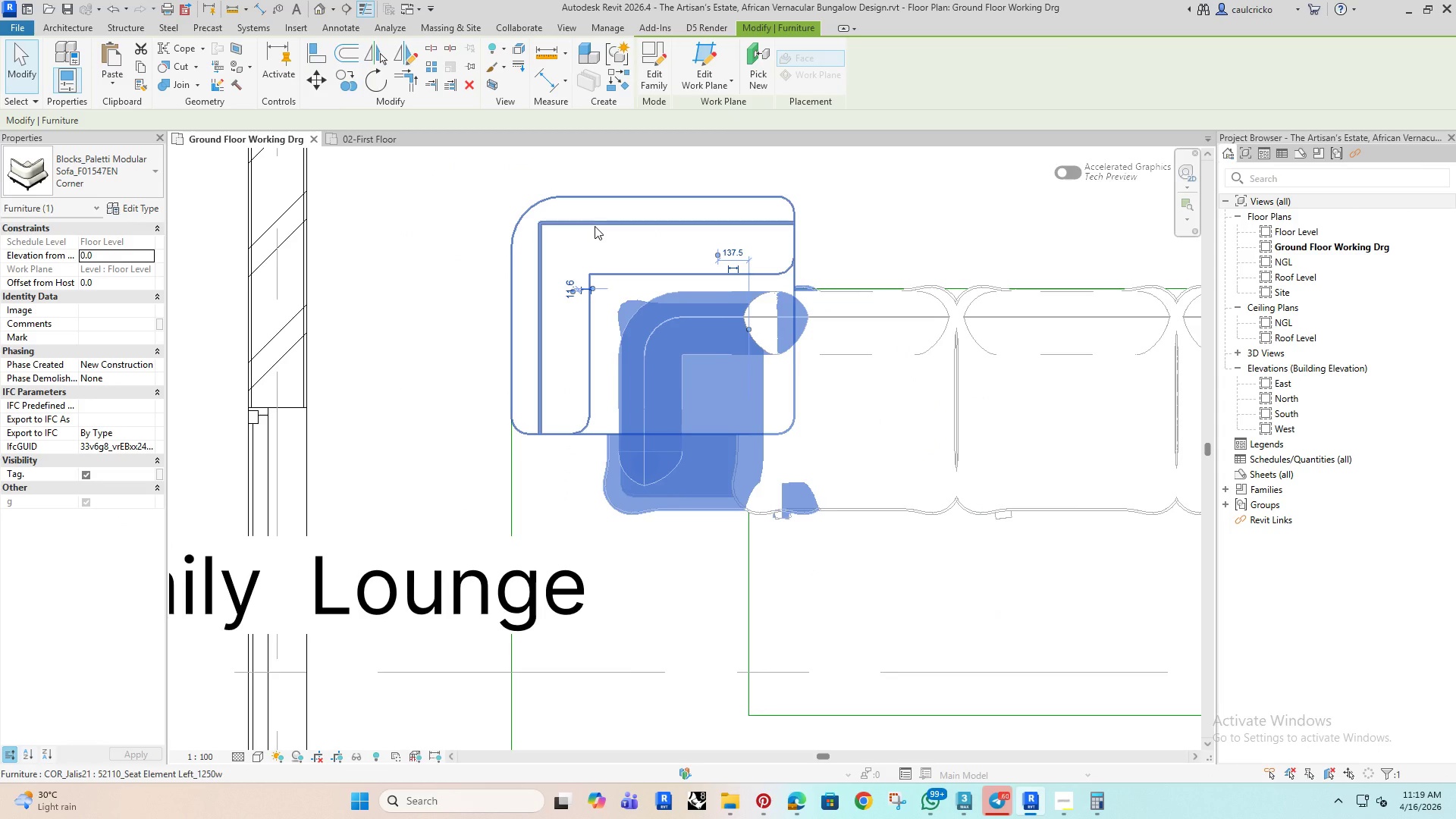 
hold_key(key=ControlRight, duration=0.33)
left_click([595, 226])
 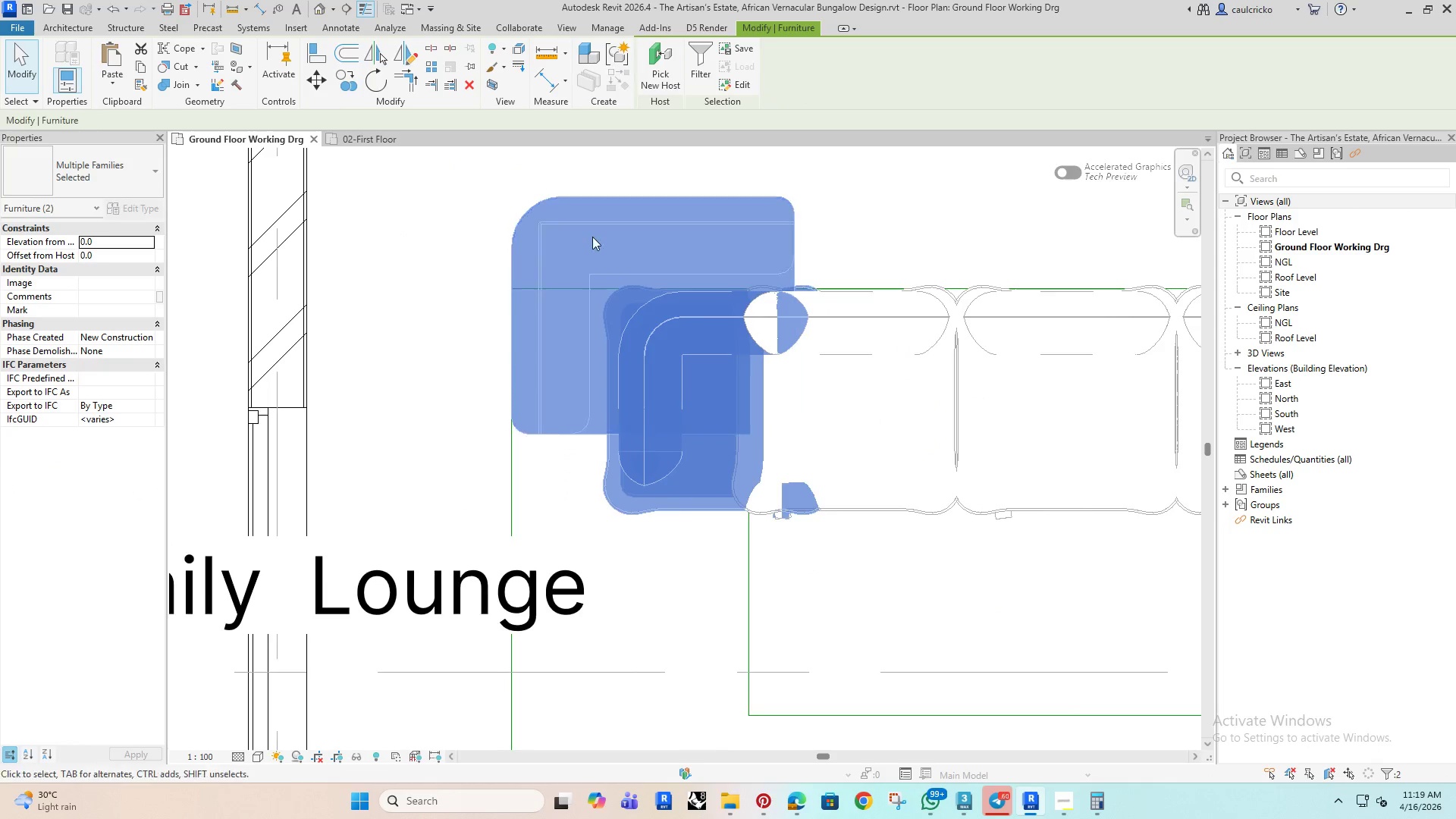 
scroll: coordinate [594, 237], scroll_direction: down, amount: 4.0
 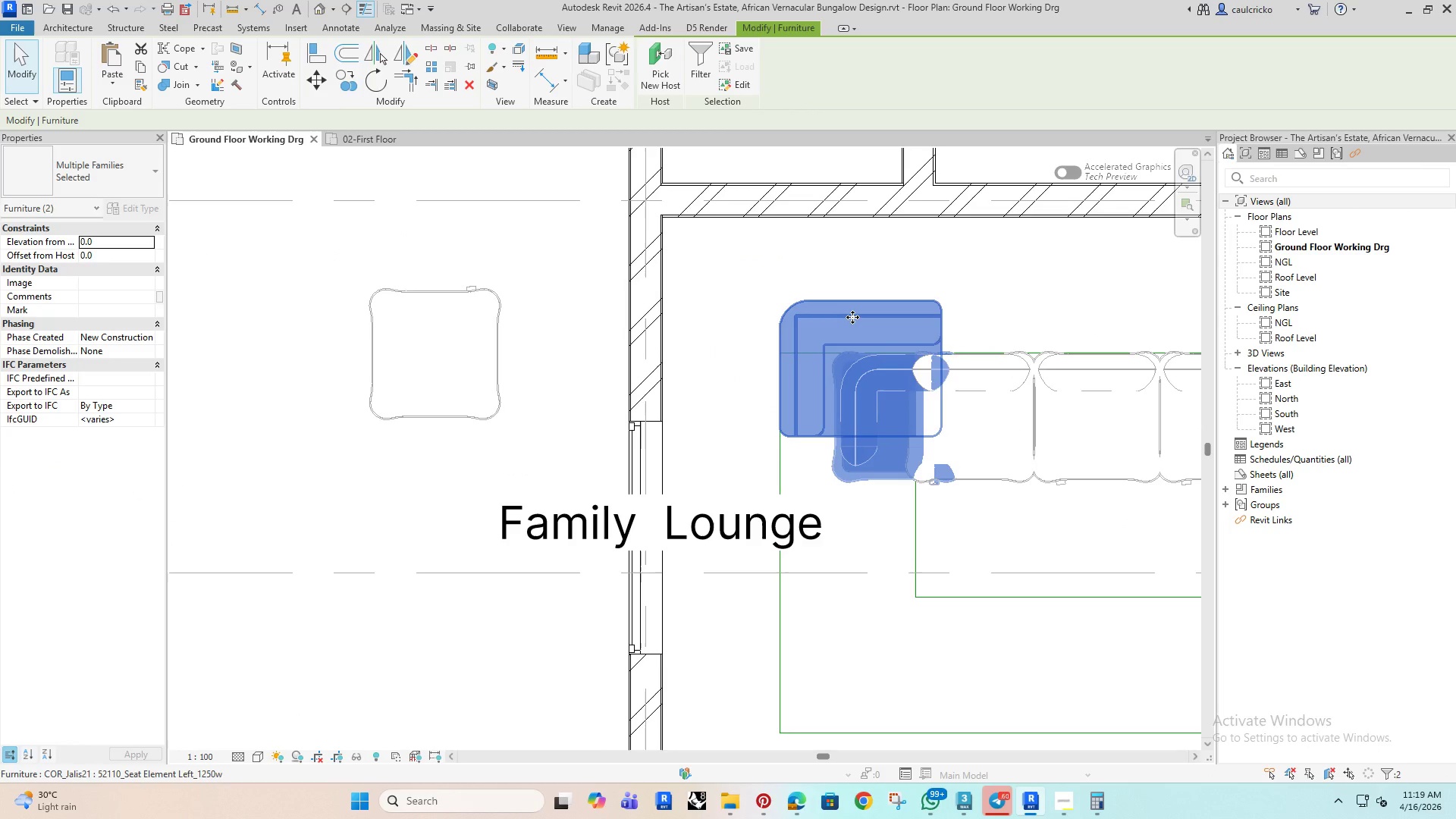 
left_click_drag(start_coordinate=[852, 317], to_coordinate=[229, 452])
 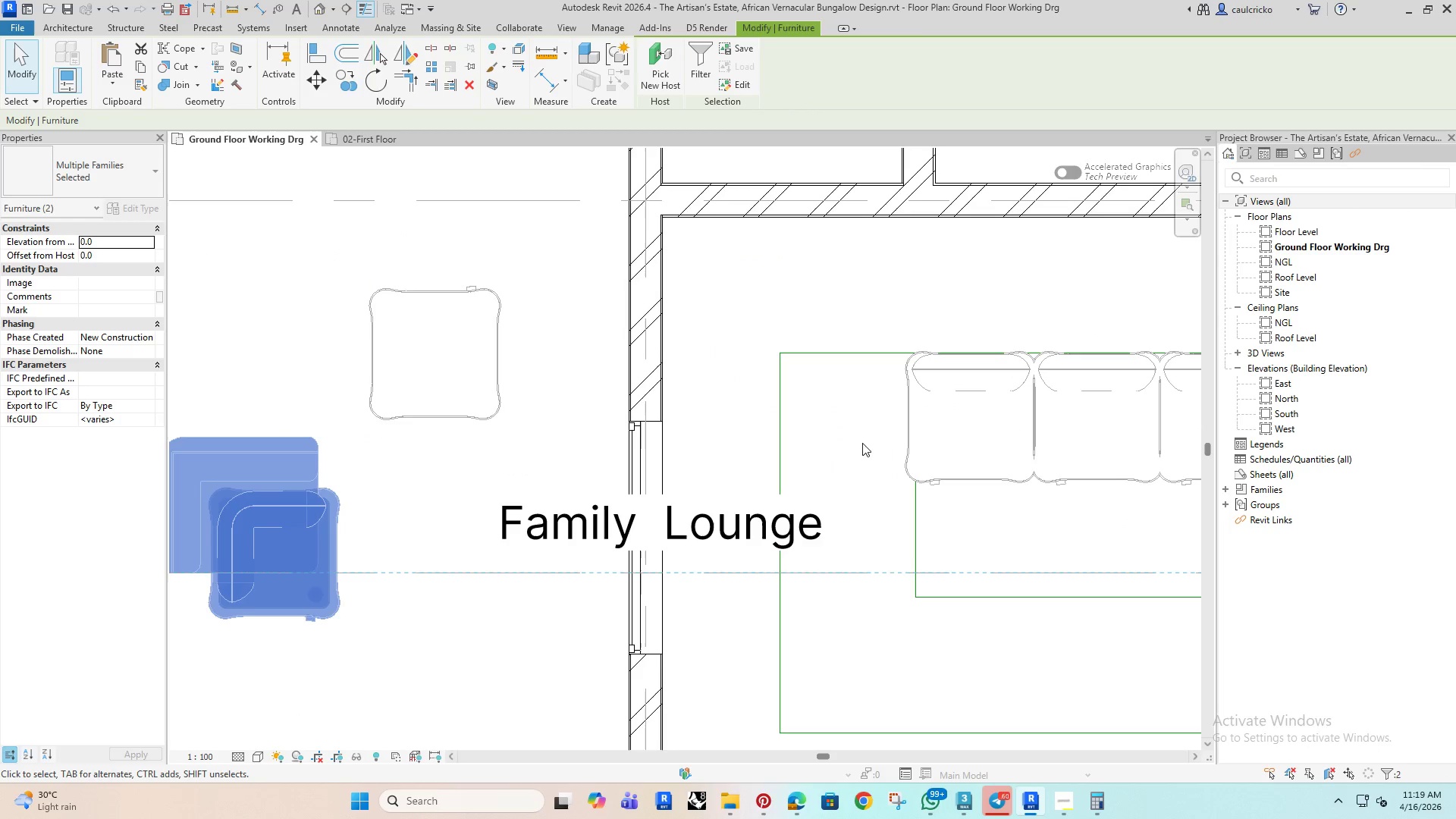 
left_click([871, 443])
 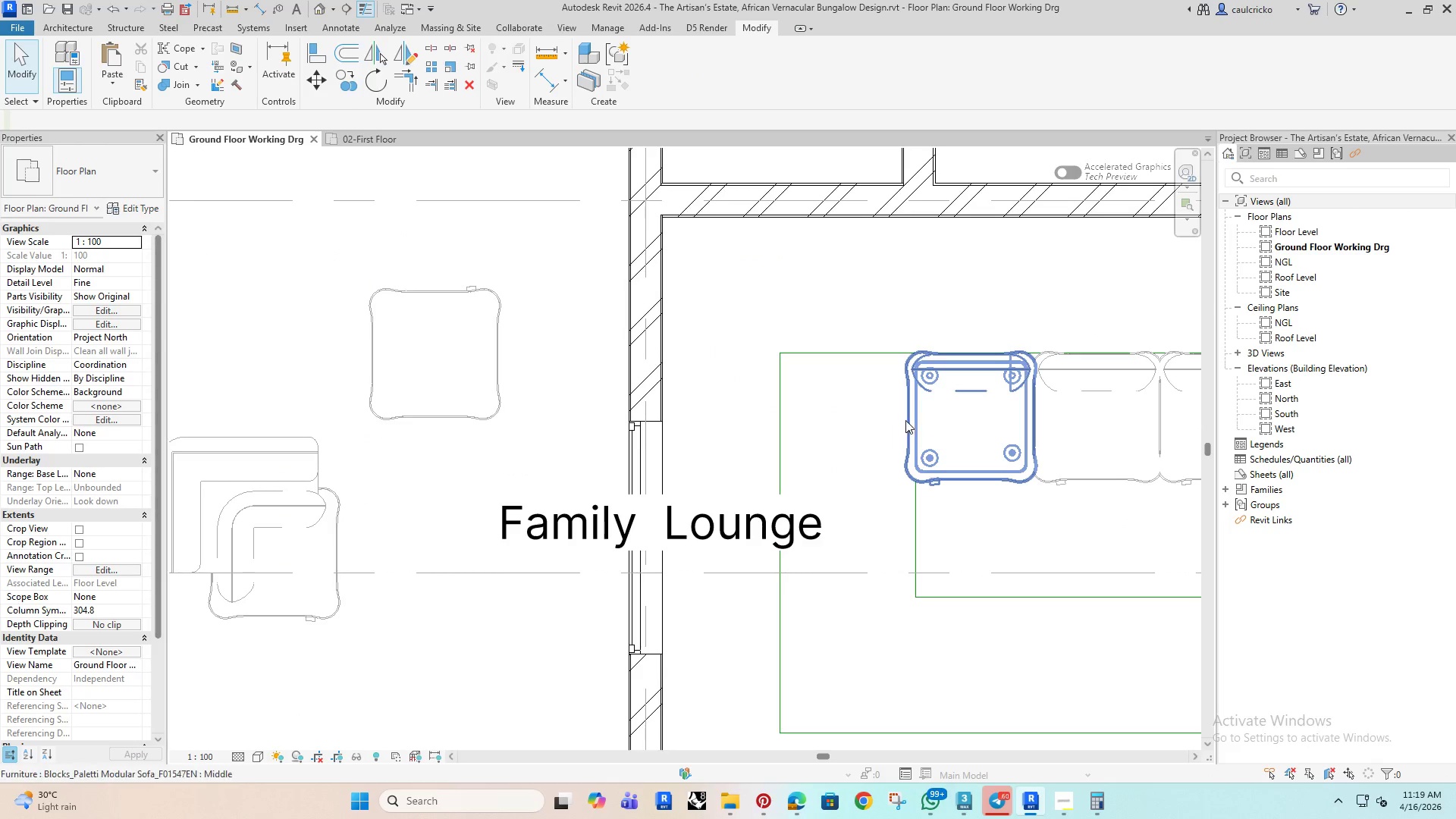 
left_click([907, 419])
 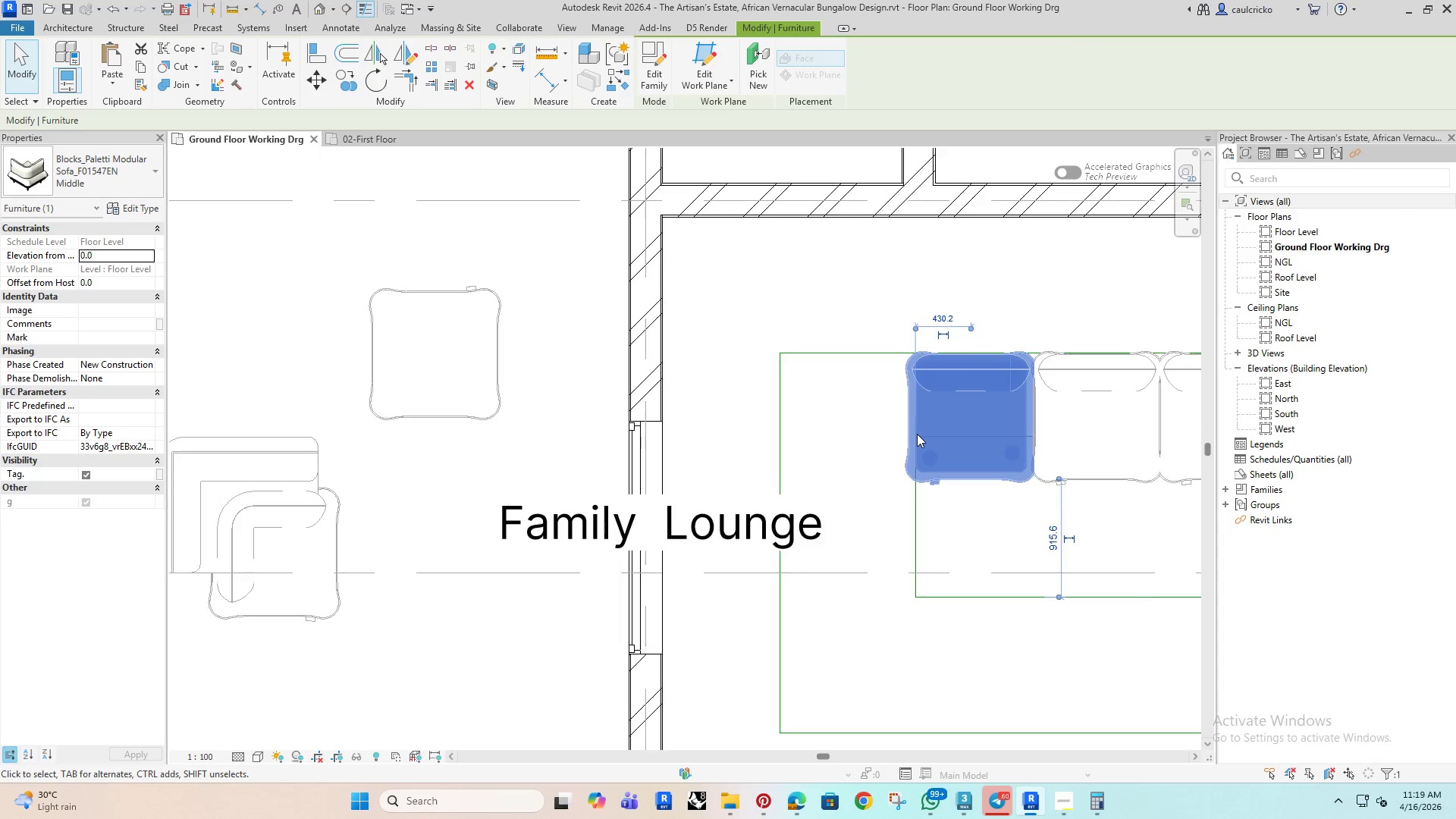 
scroll: coordinate [857, 447], scroll_direction: down, amount: 4.0
 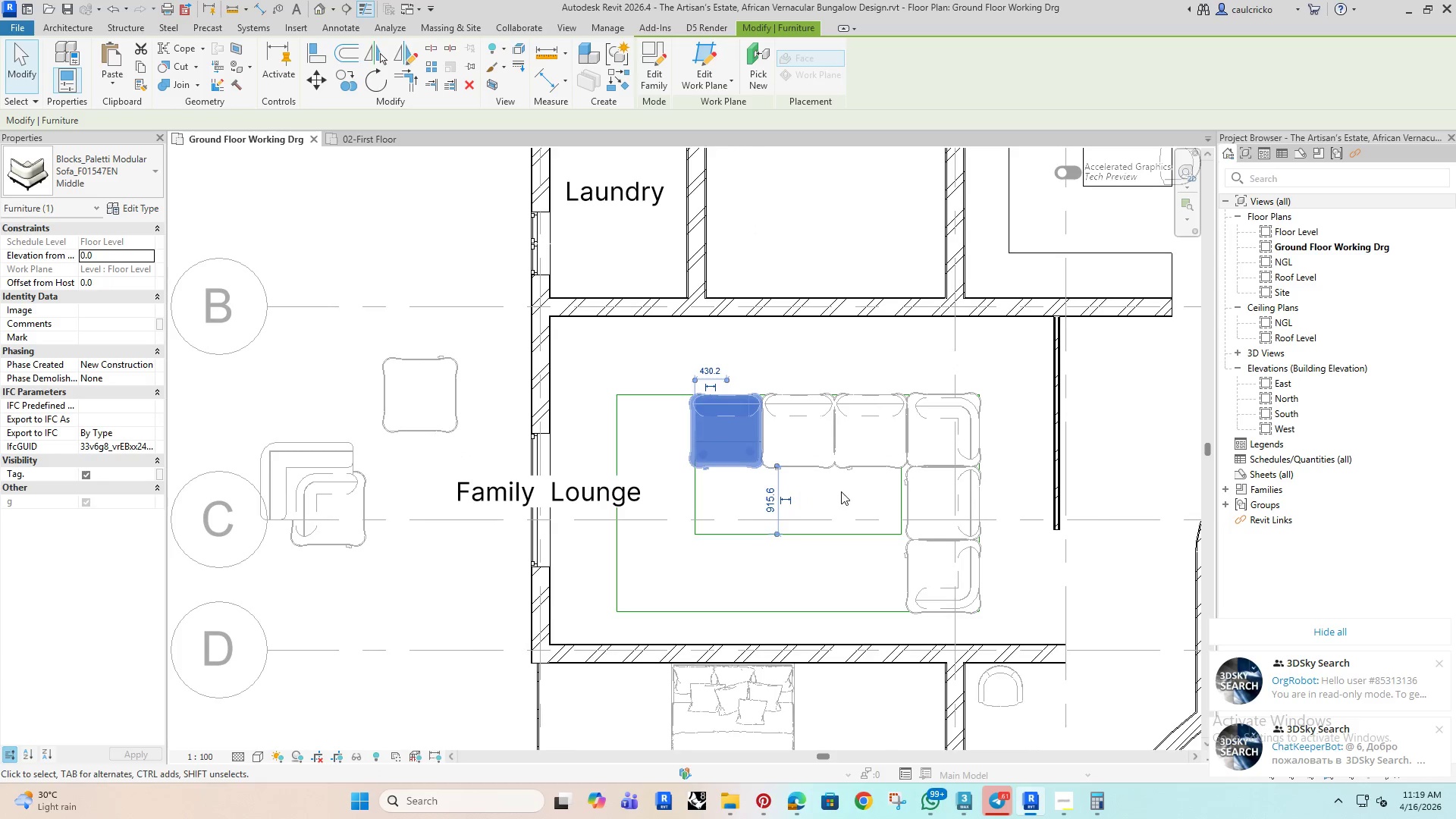 
left_click([846, 491])
 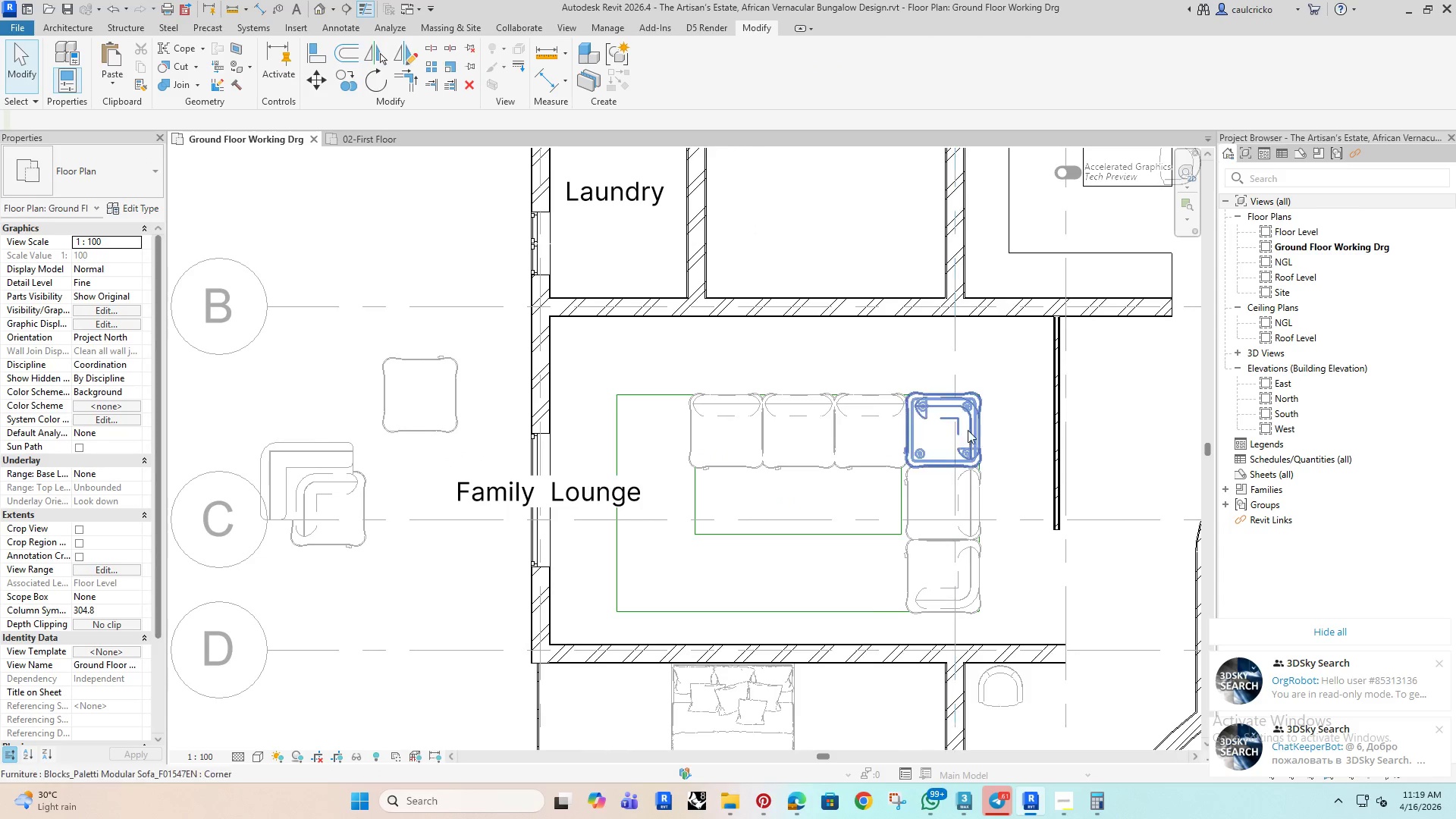 
left_click([969, 428])
 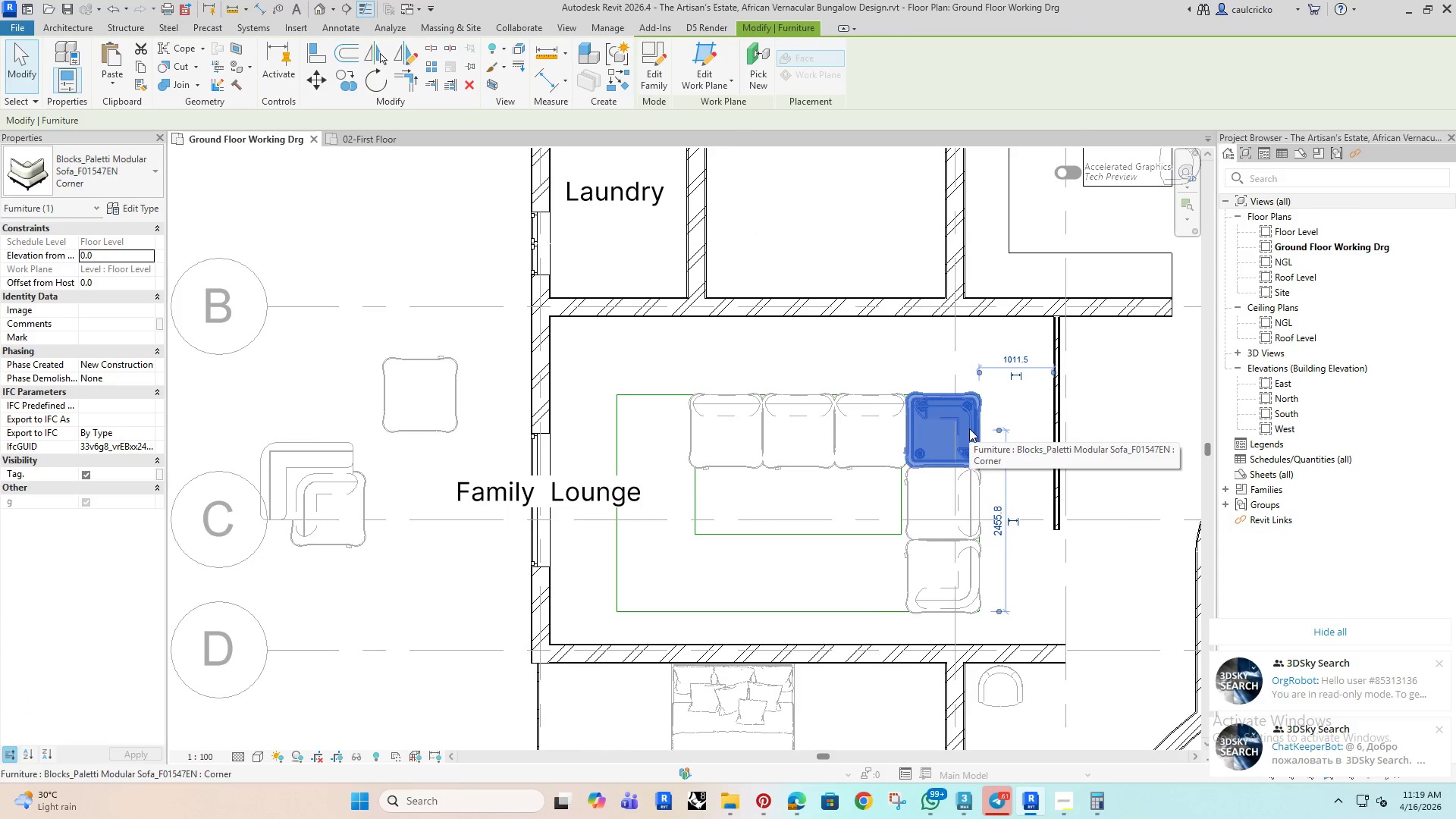 
type(dm)
 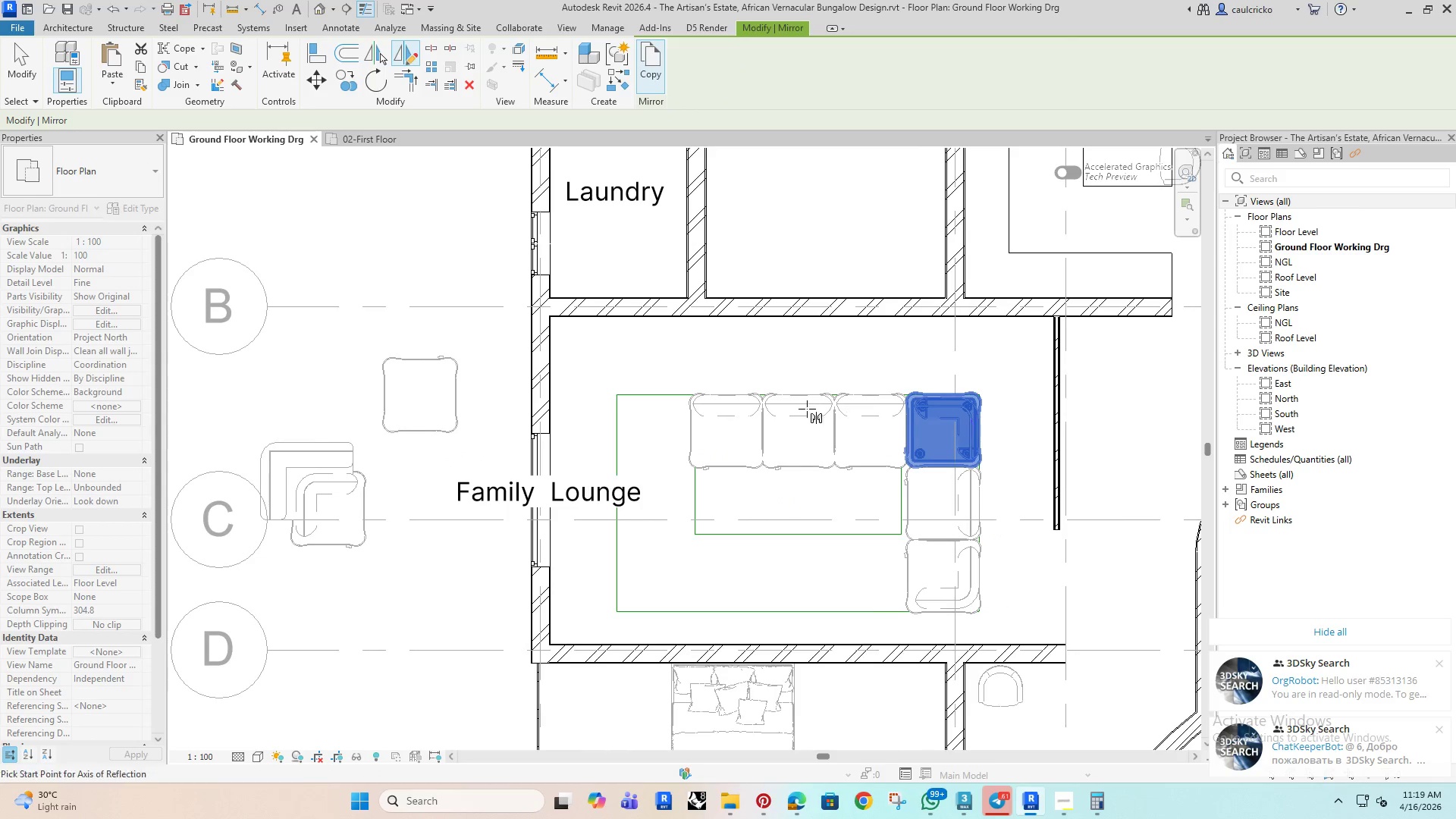 
scroll: coordinate [788, 459], scroll_direction: up, amount: 3.0
 